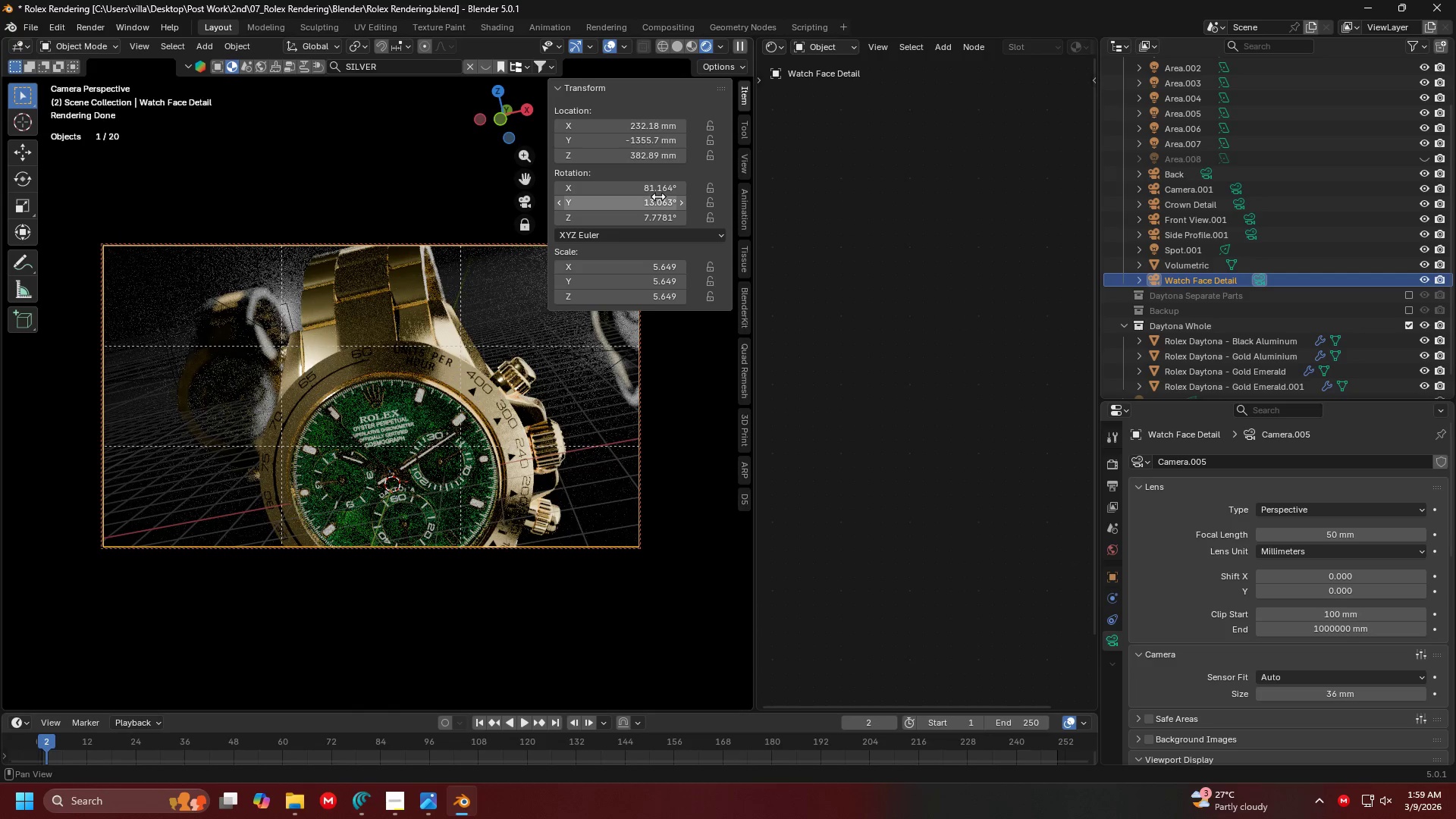 
left_click([651, 200])
 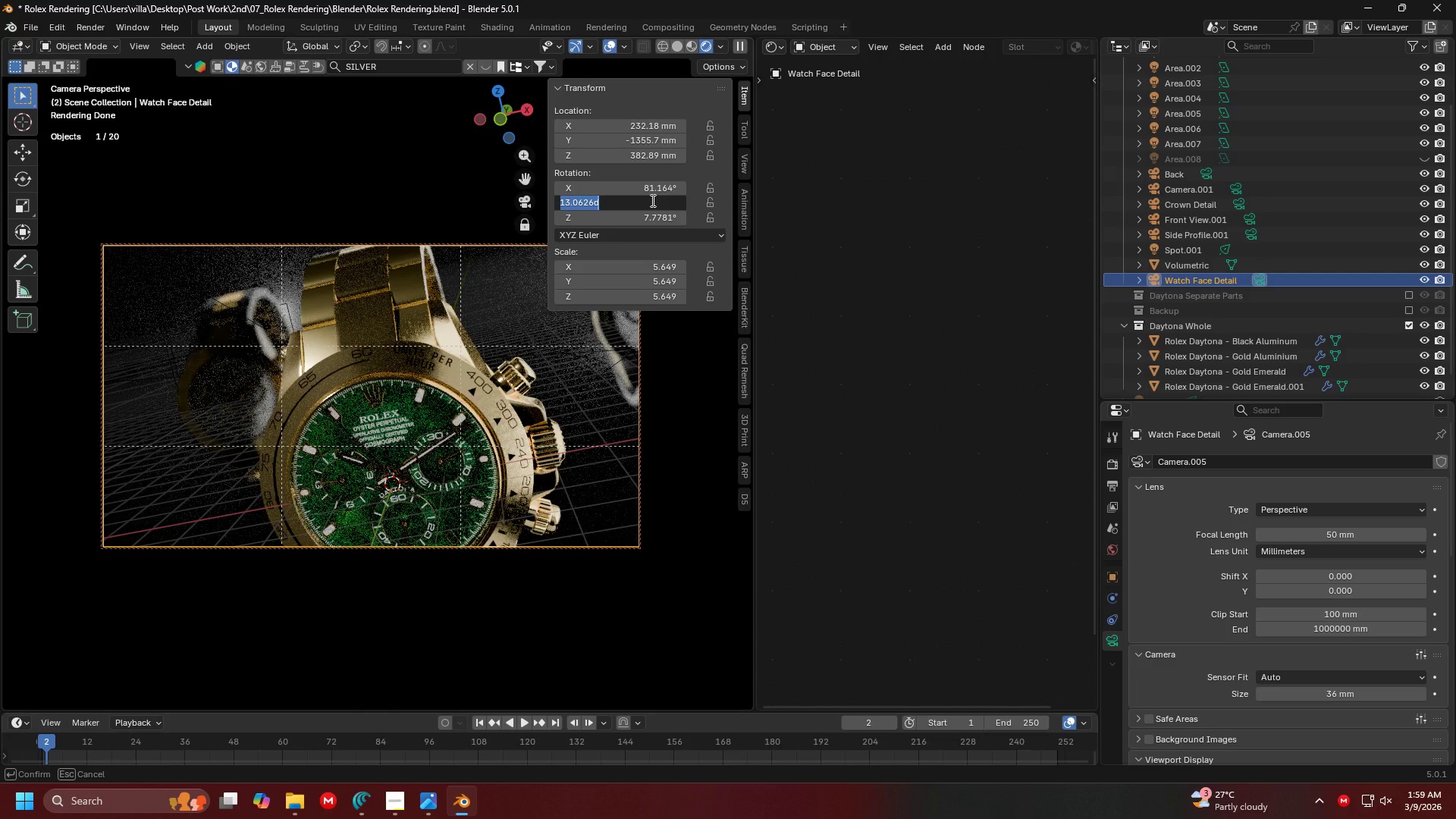 
key(0)
 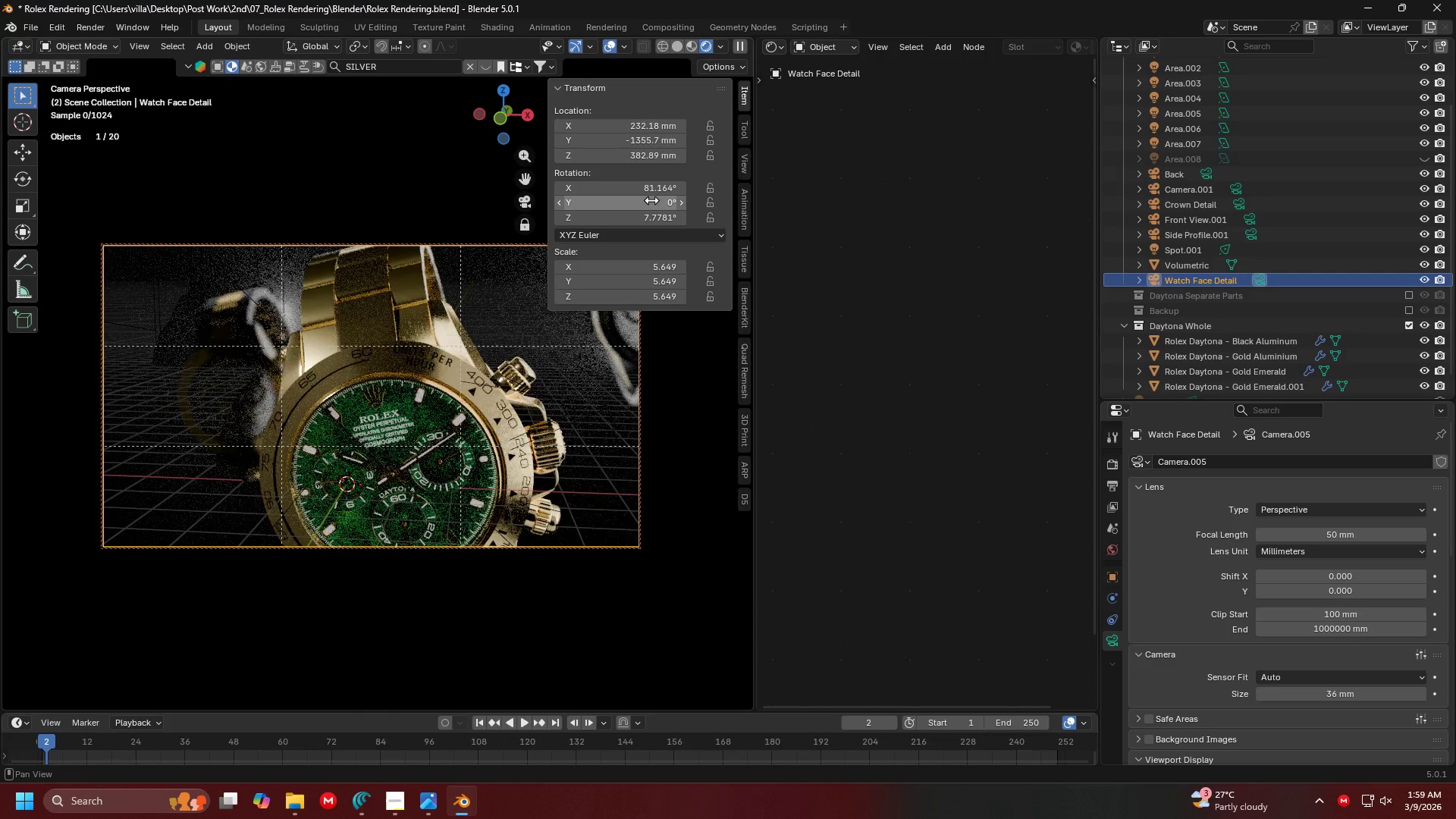 
key(Enter)
 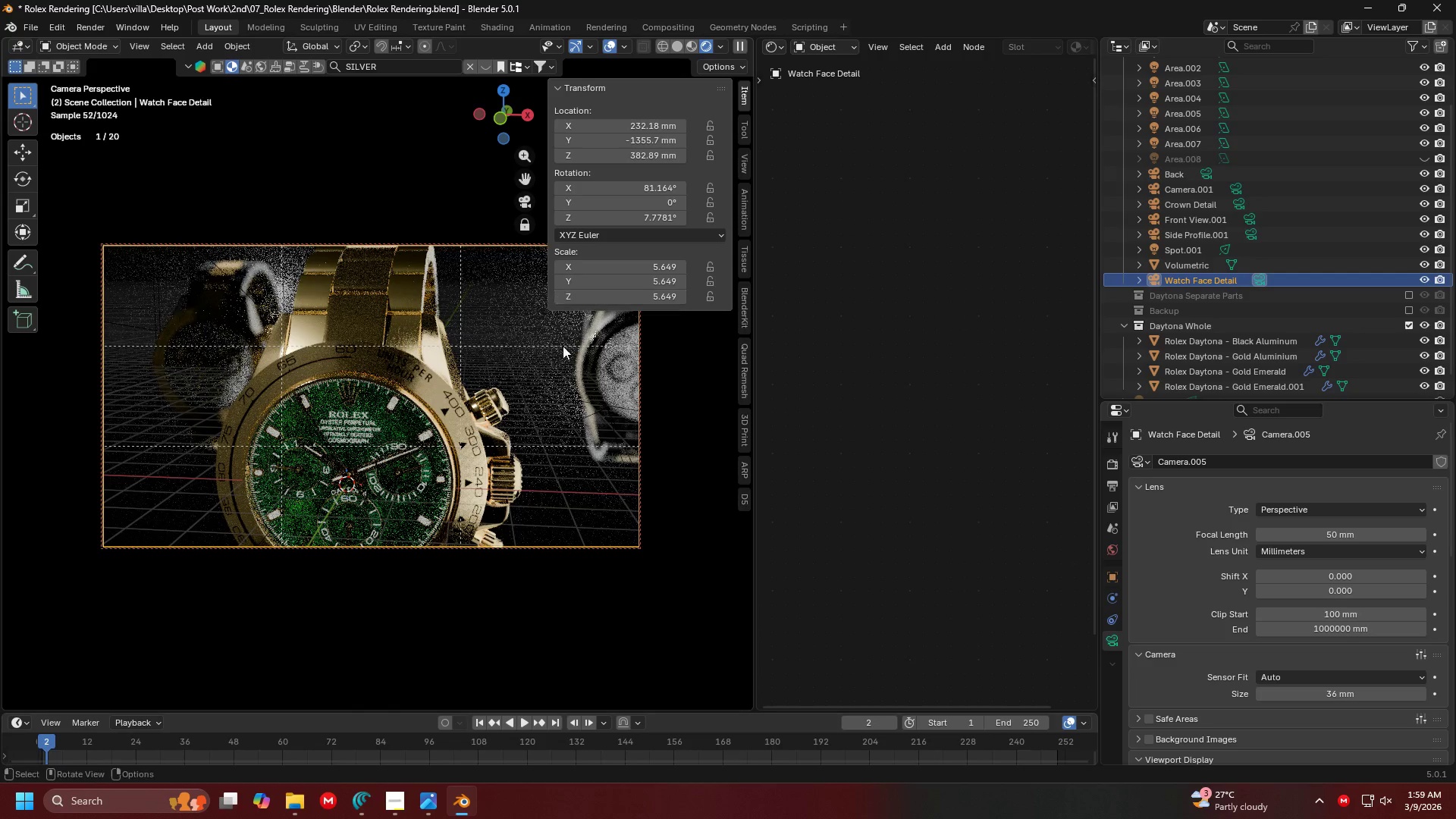 
mouse_move([629, 232])
 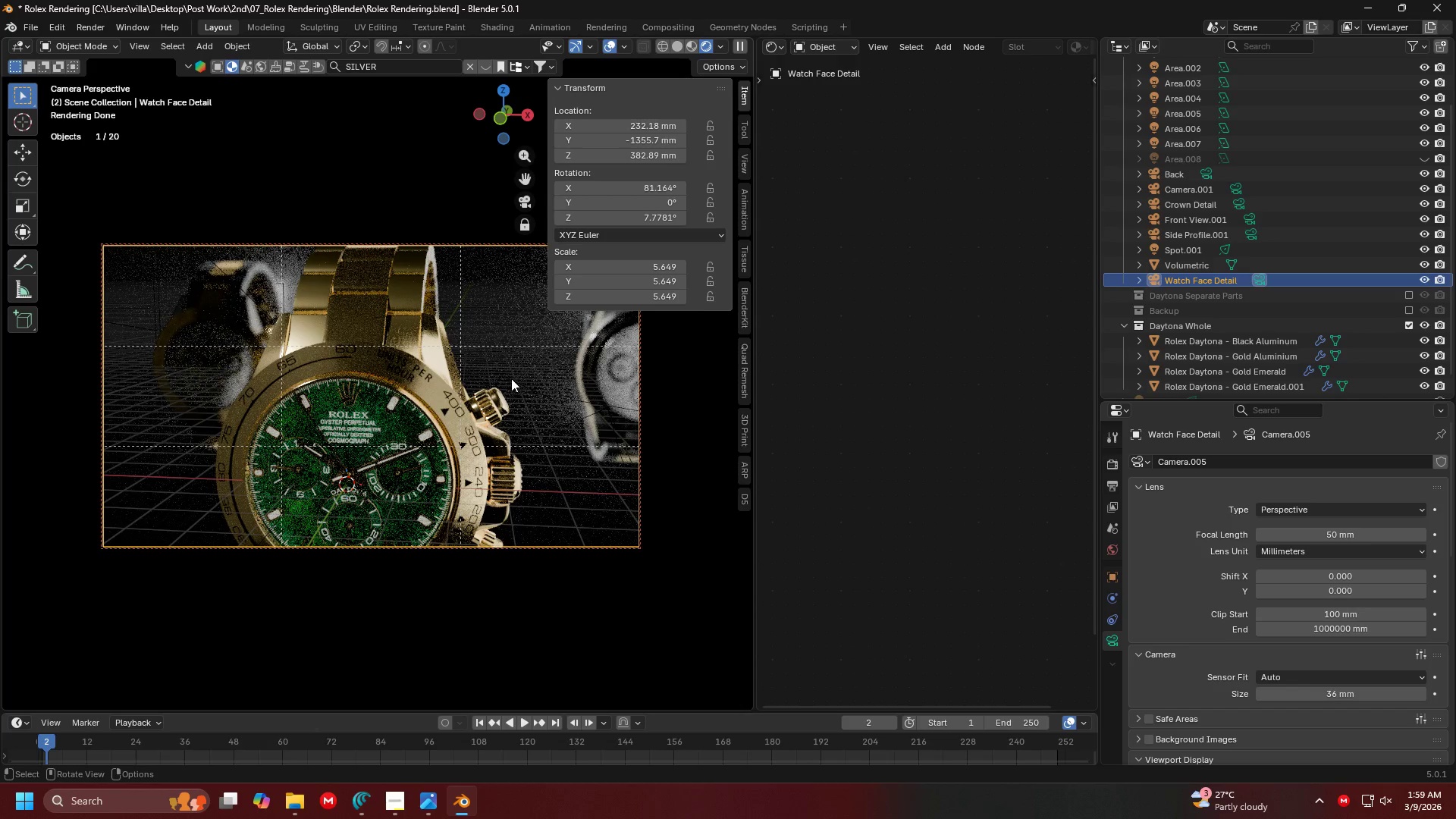 
scroll: coordinate [461, 387], scroll_direction: down, amount: 1.0
 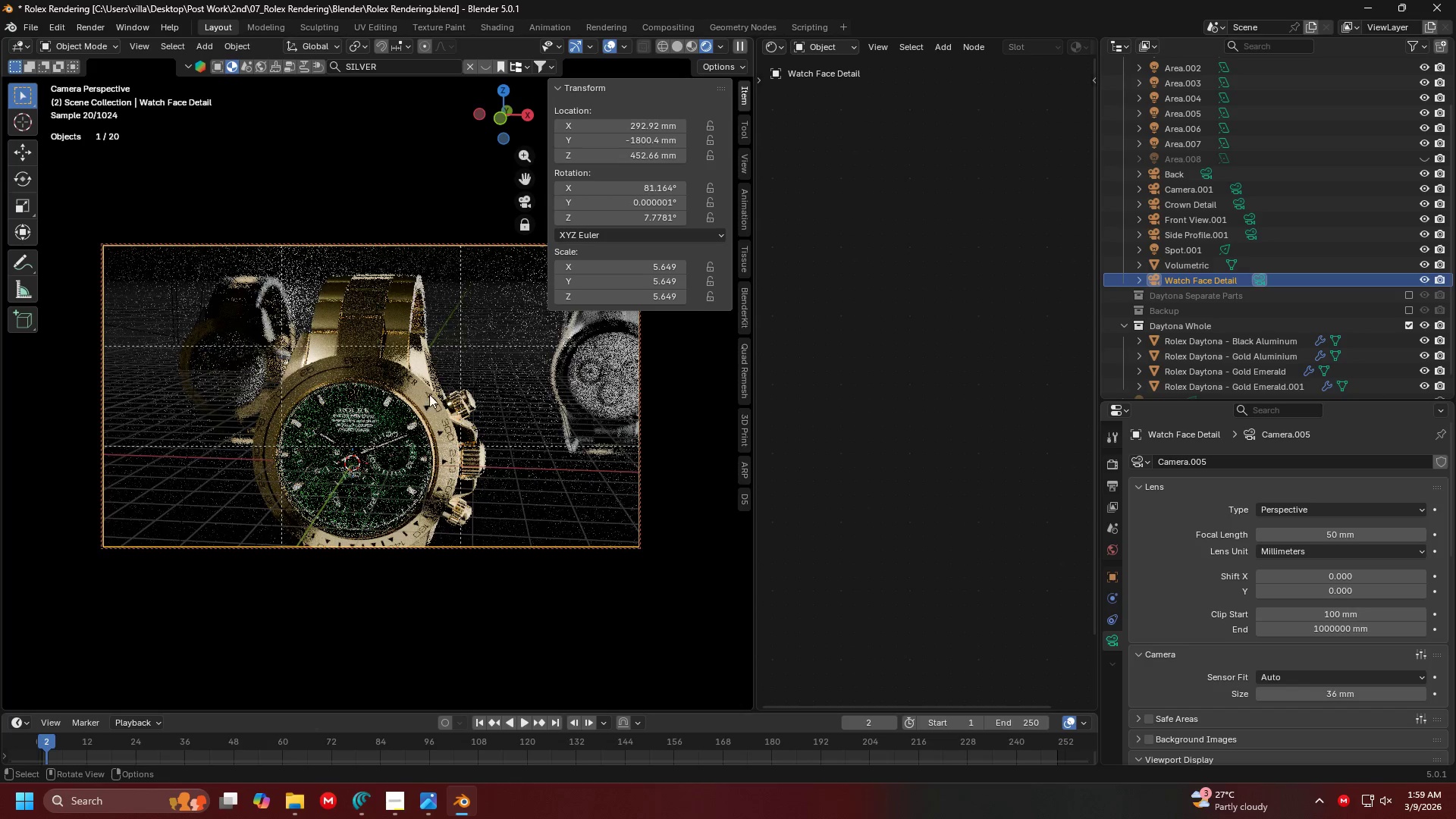 
hold_key(key=ShiftLeft, duration=0.58)
 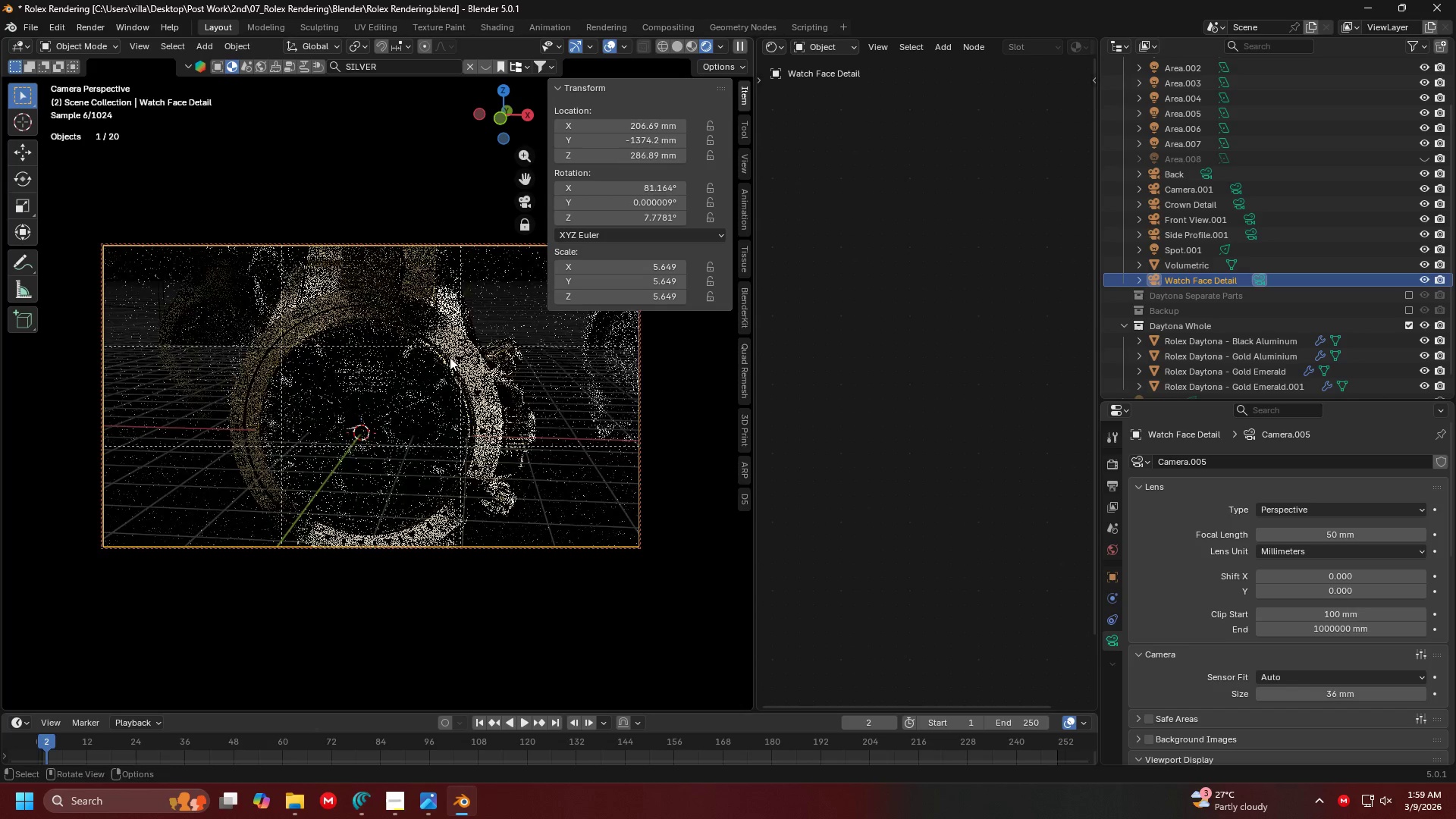 
scroll: coordinate [425, 399], scroll_direction: up, amount: 1.0
 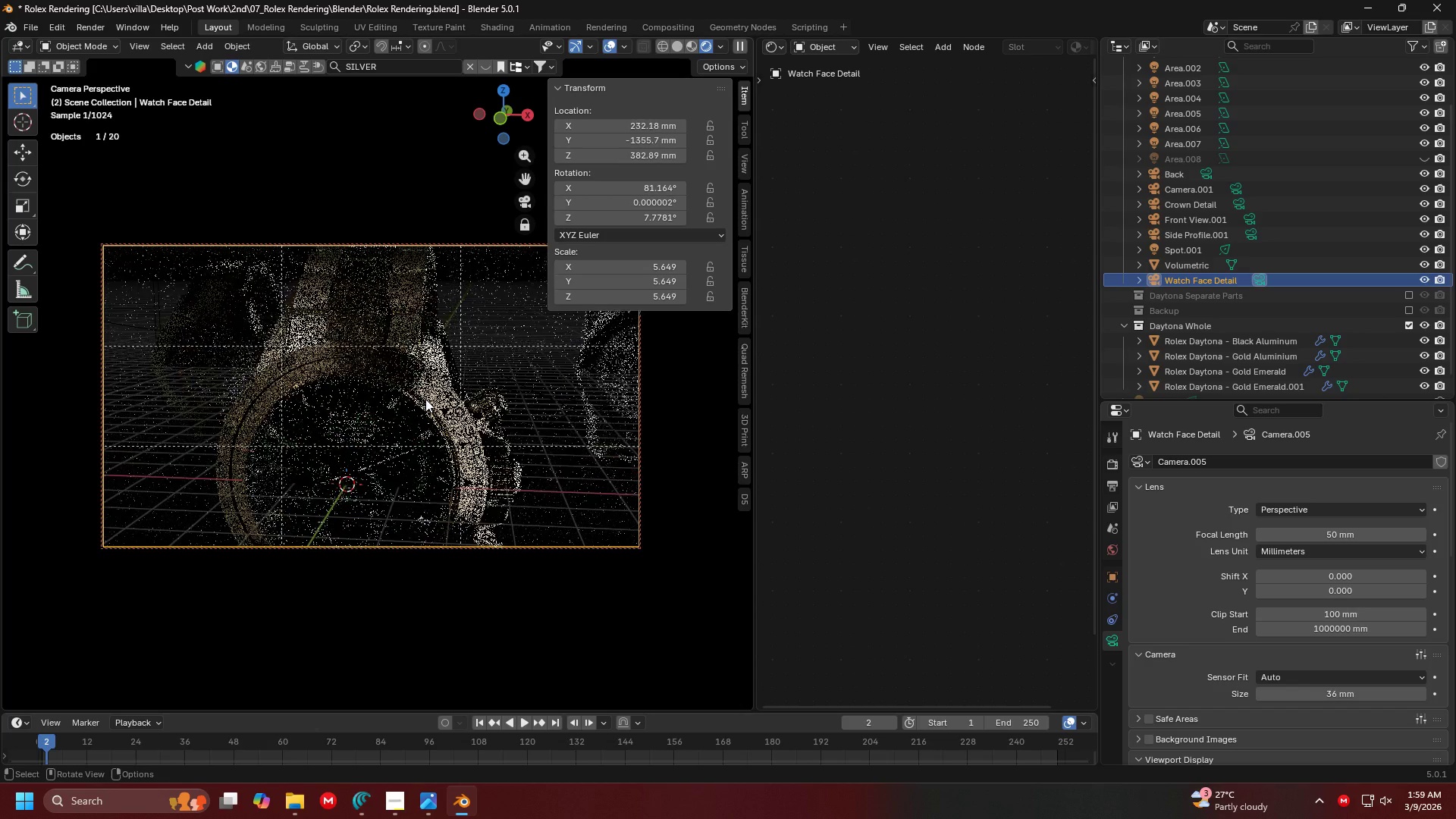 
hold_key(key=ControlLeft, duration=0.62)
 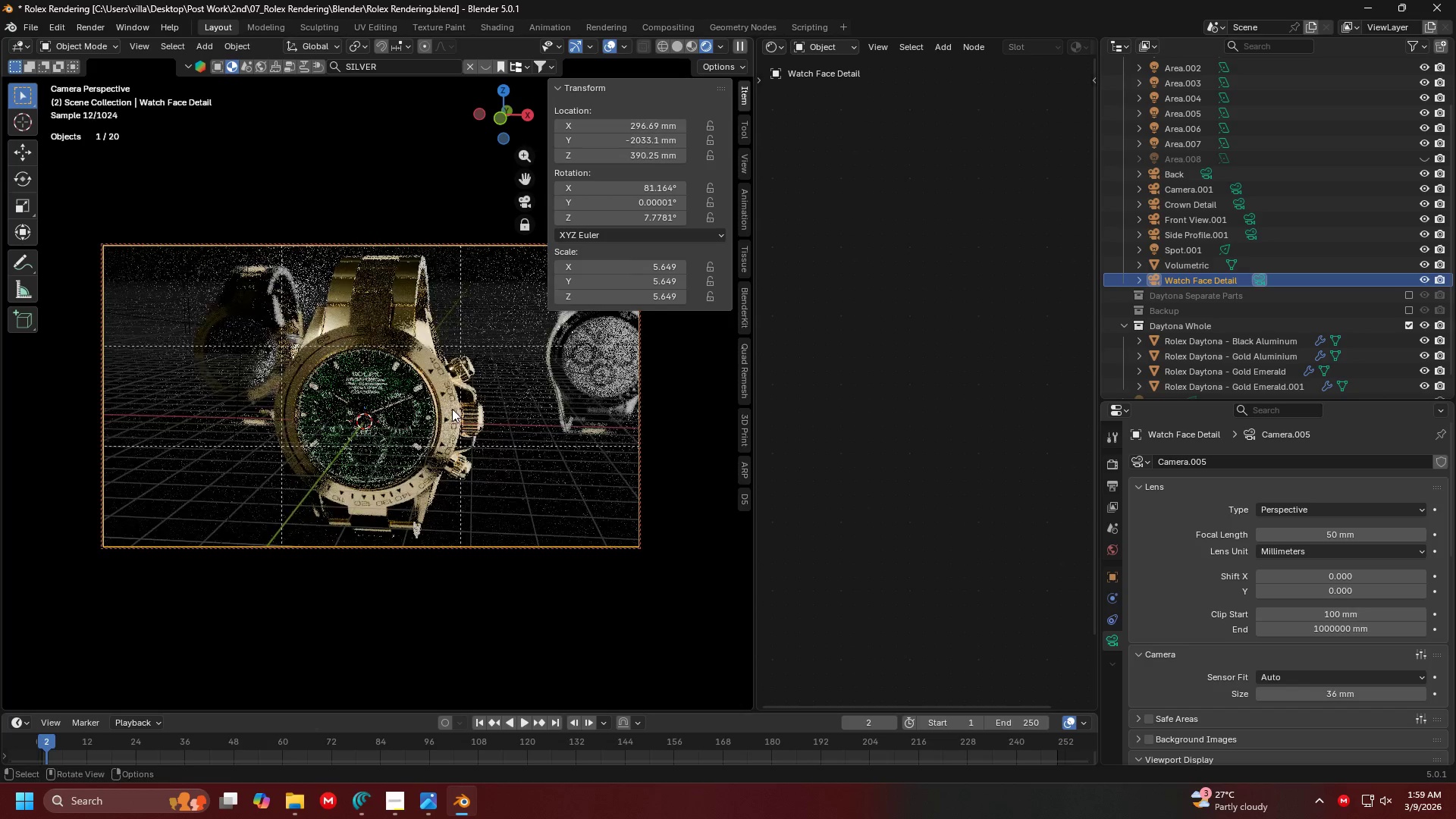 
hold_key(key=ShiftLeft, duration=0.5)
 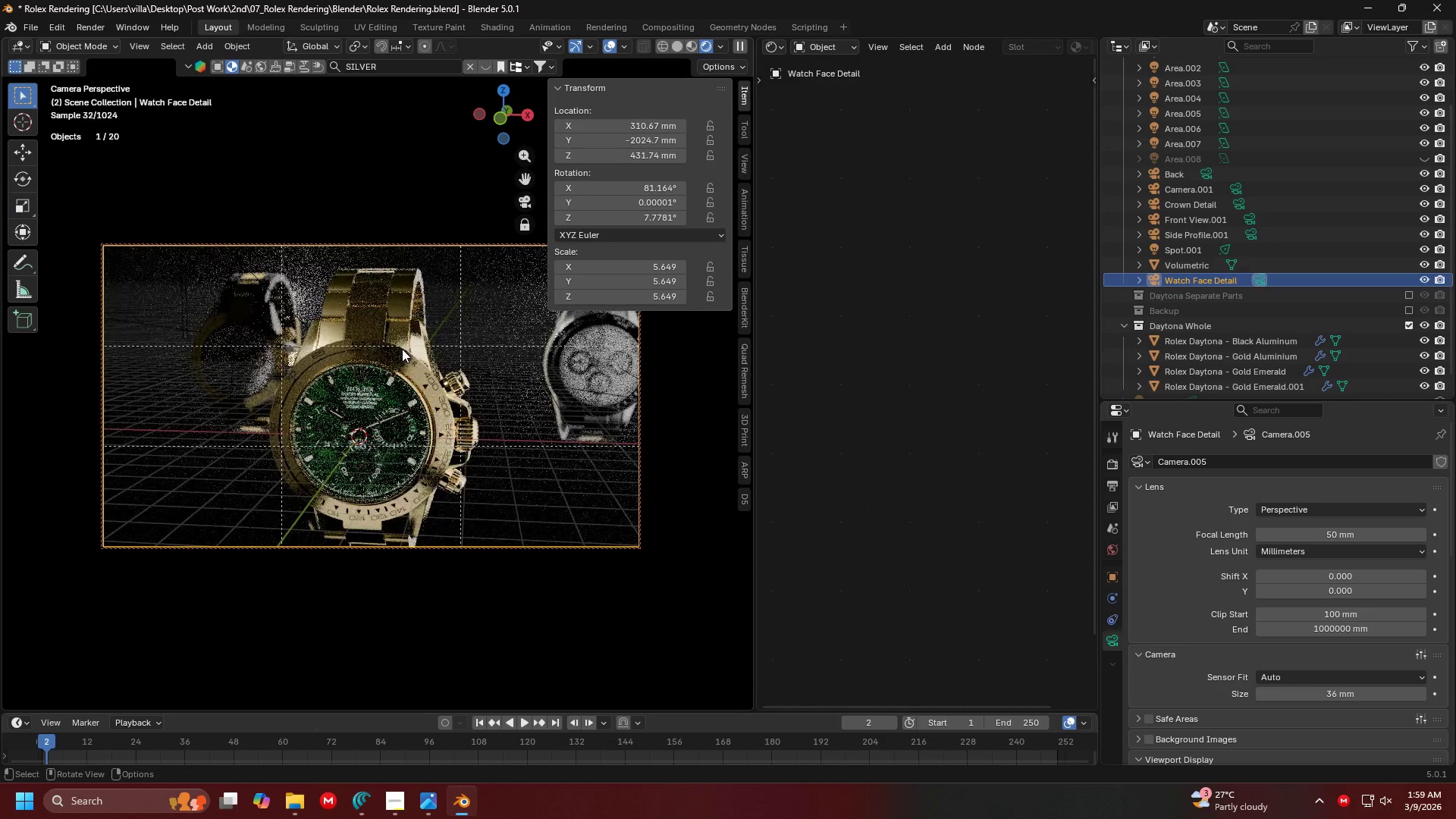 
left_click([404, 319])
 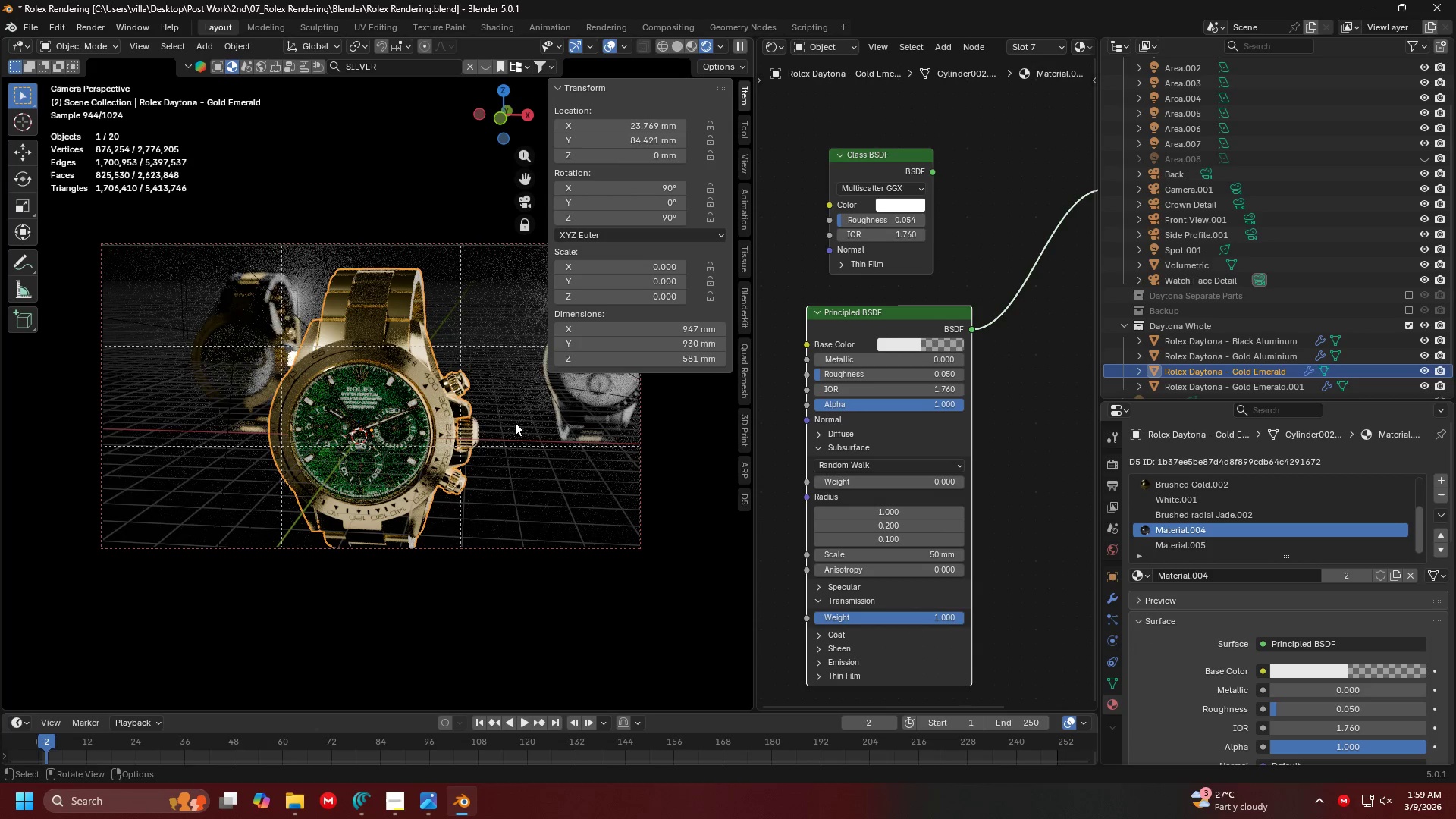 
key(Alt+AltLeft)
 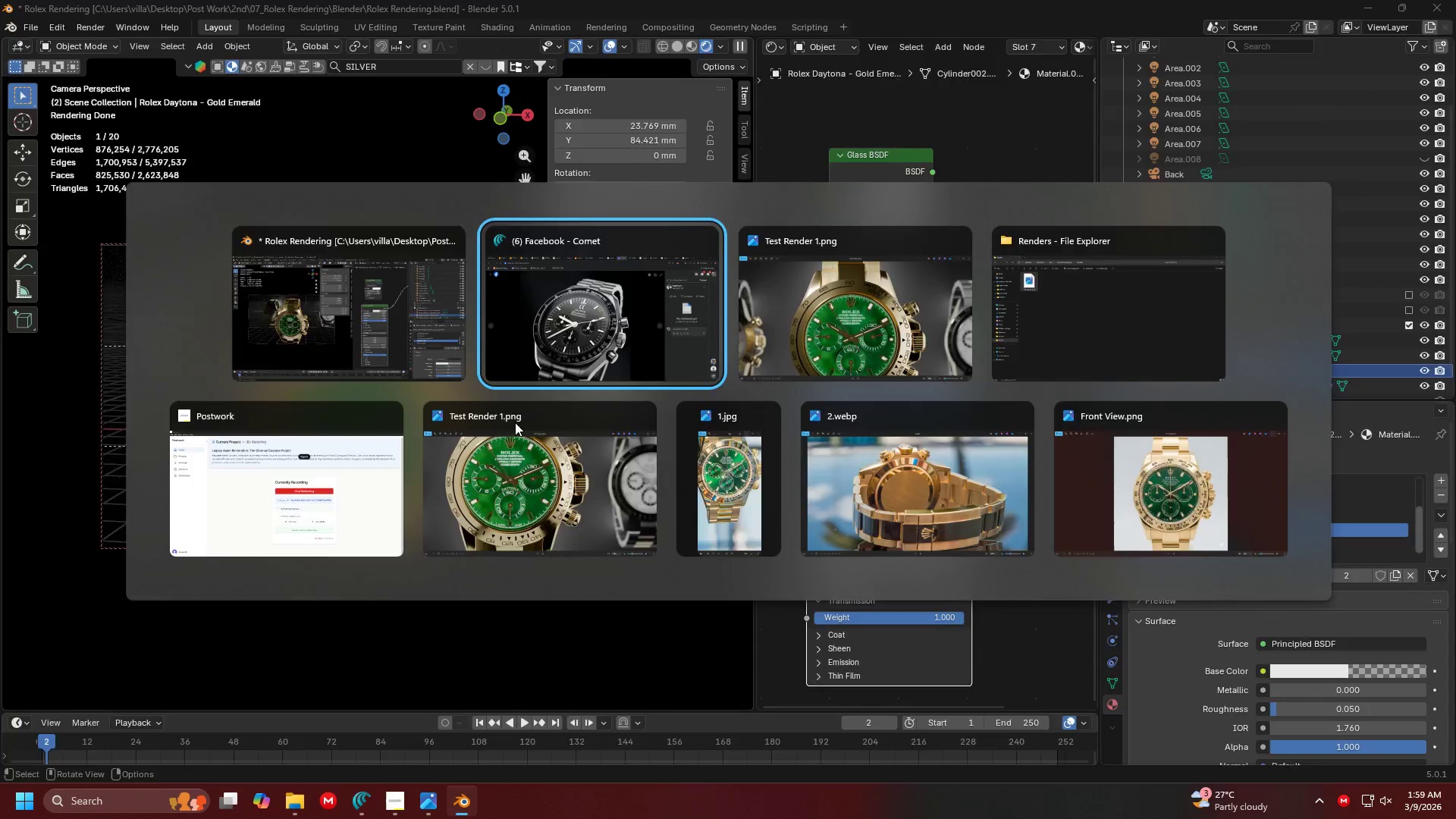 
key(Alt+Tab)
 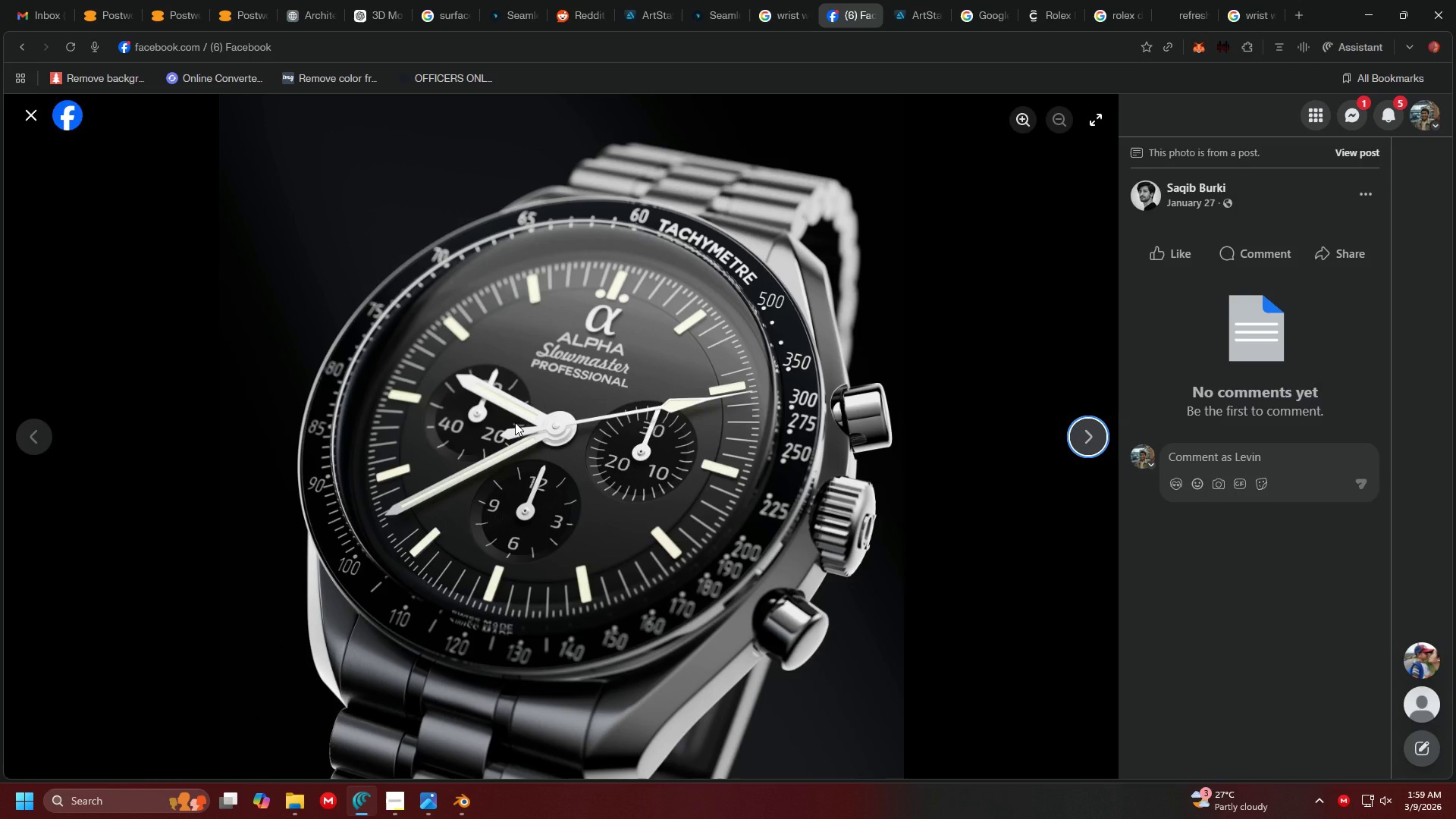 
key(Alt+AltLeft)
 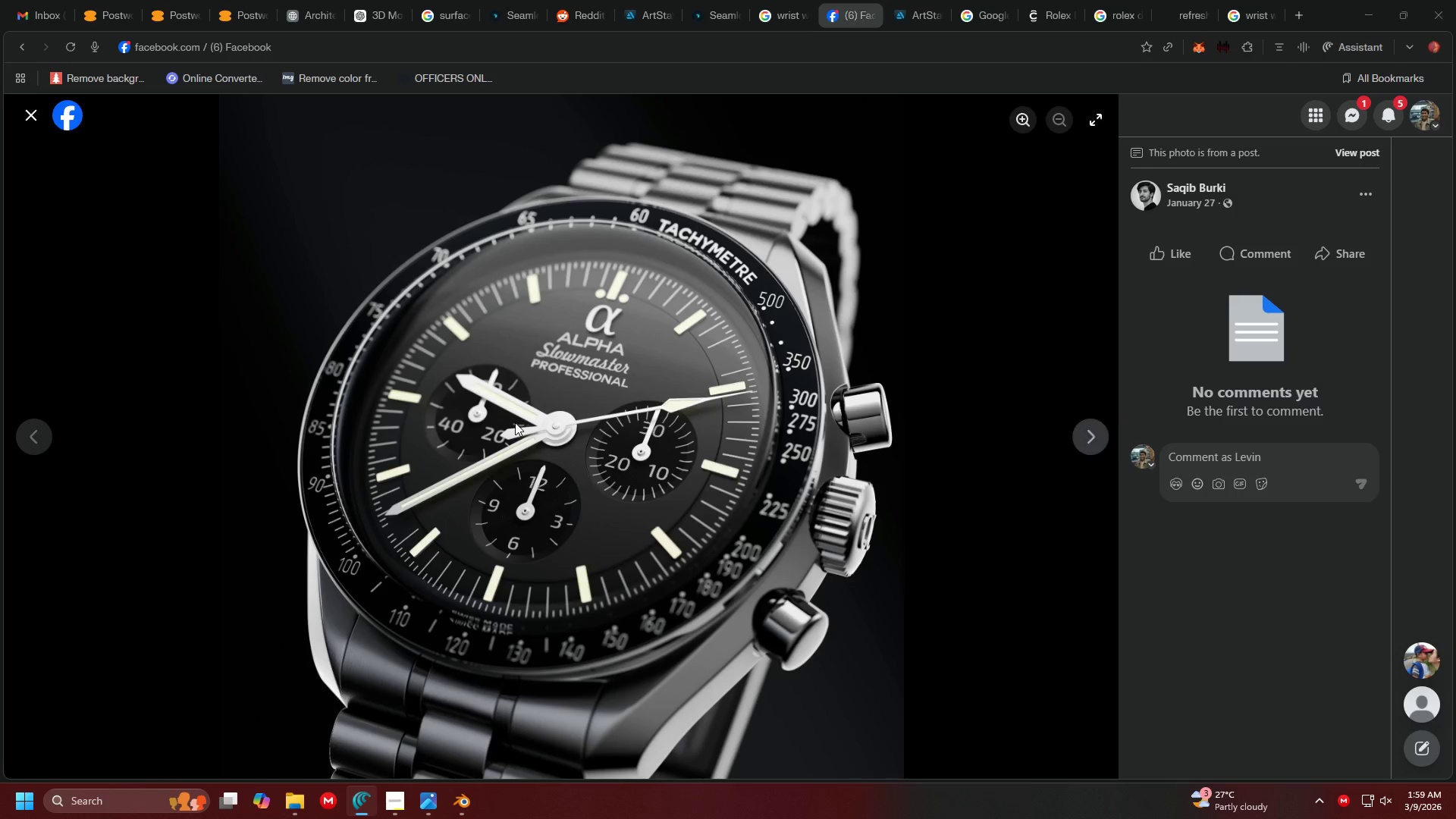 
key(Alt+Tab)
 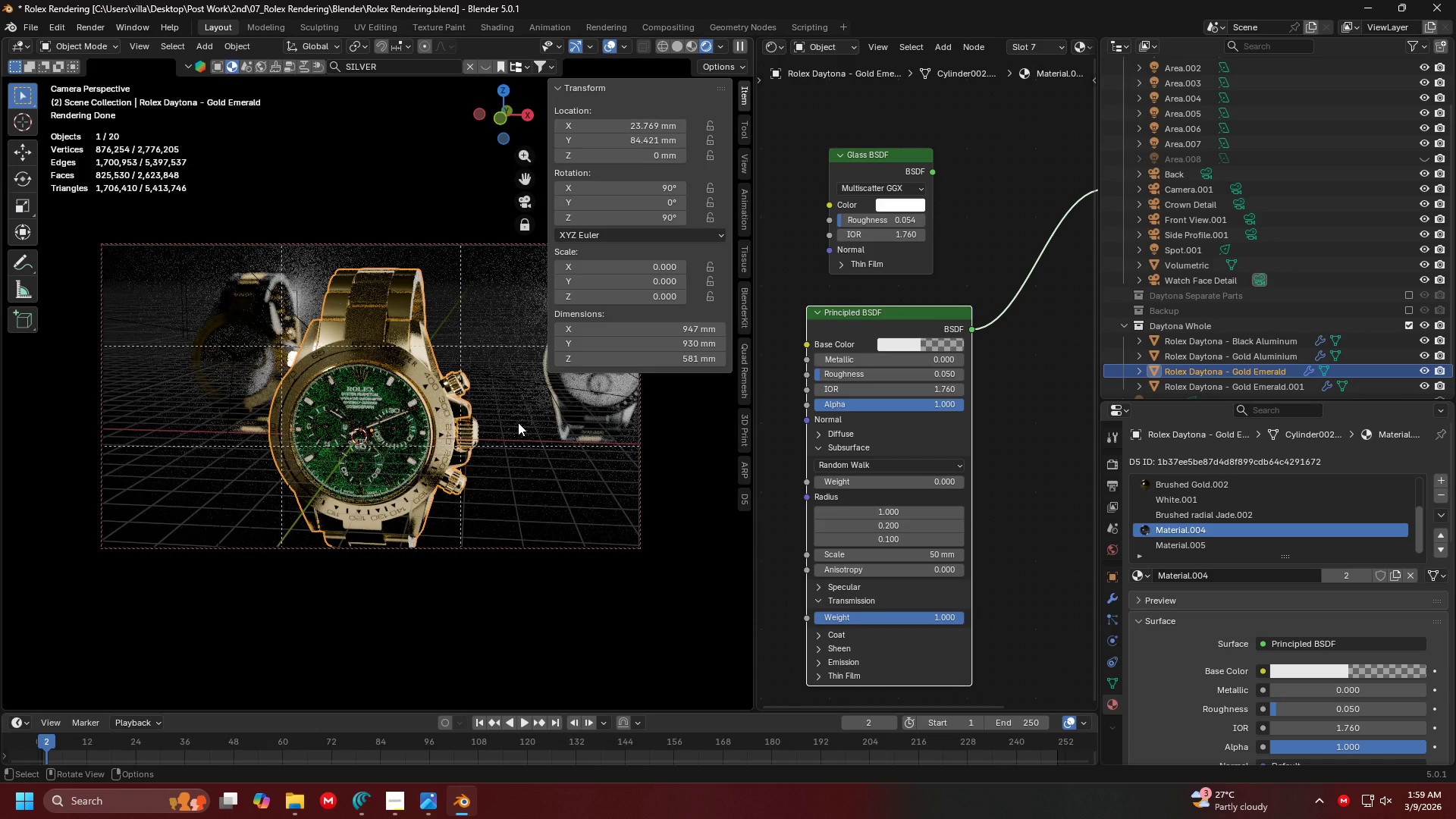 
type(ry)
 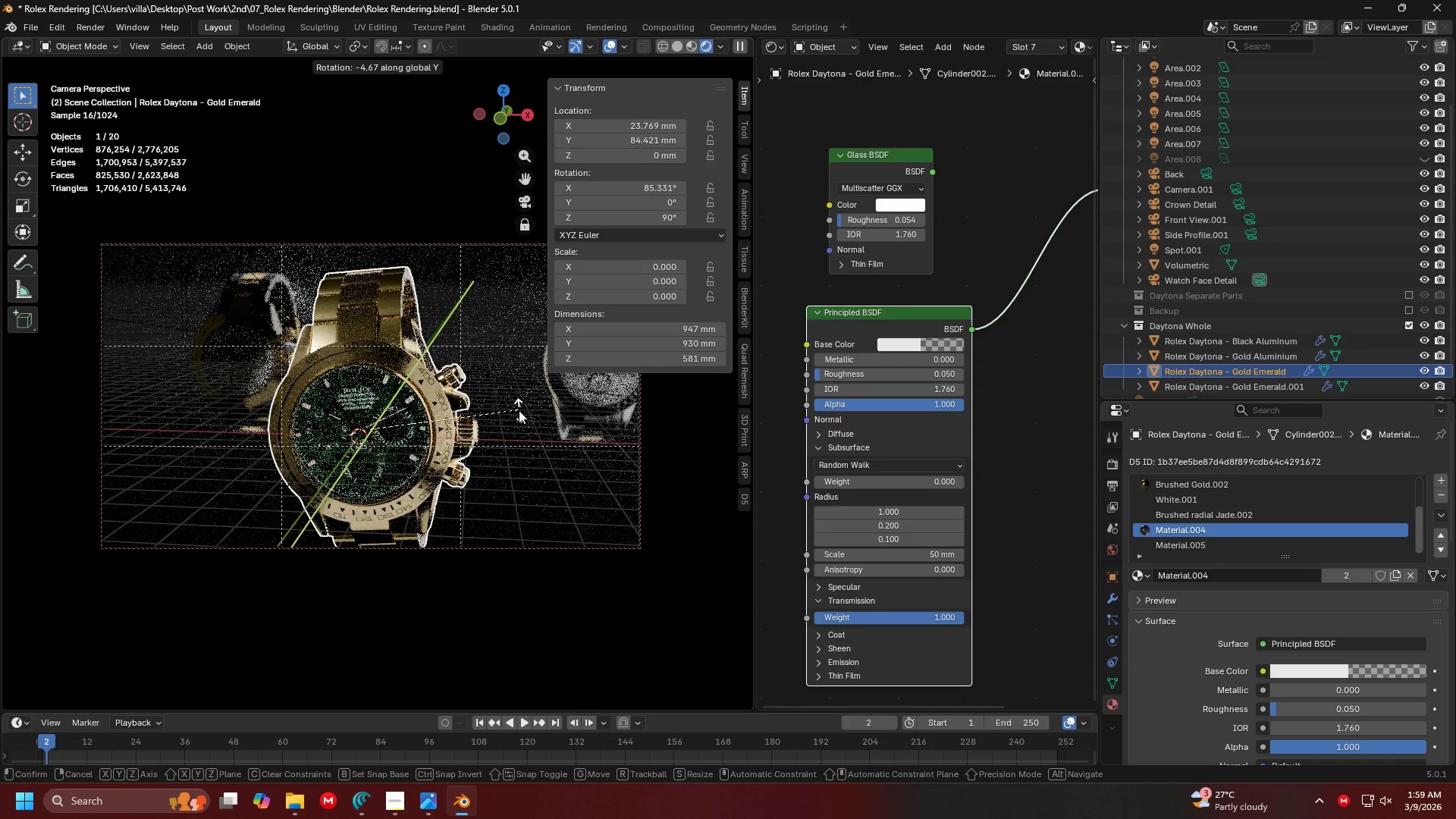 
key(X)
 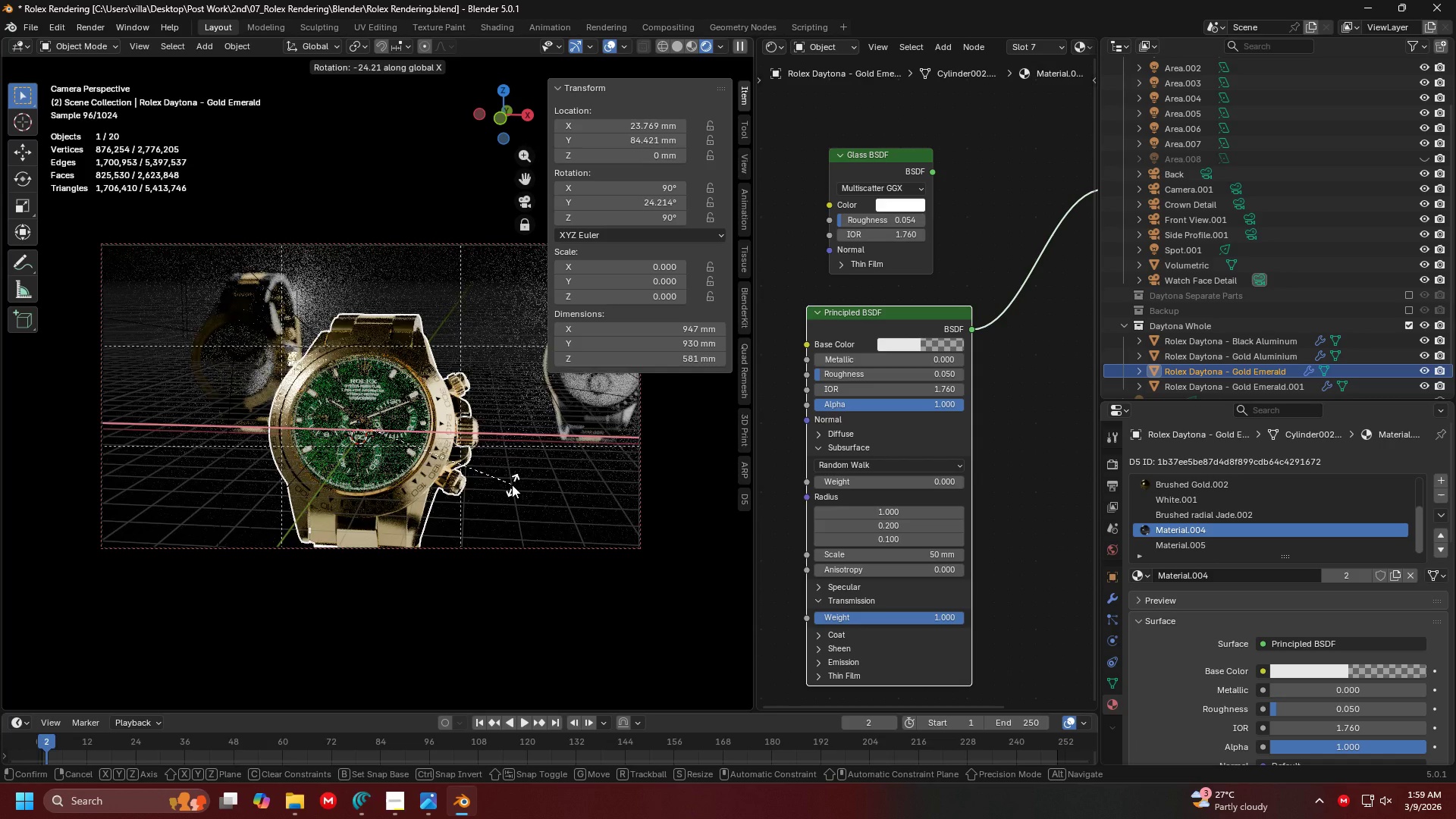 
left_click([509, 490])
 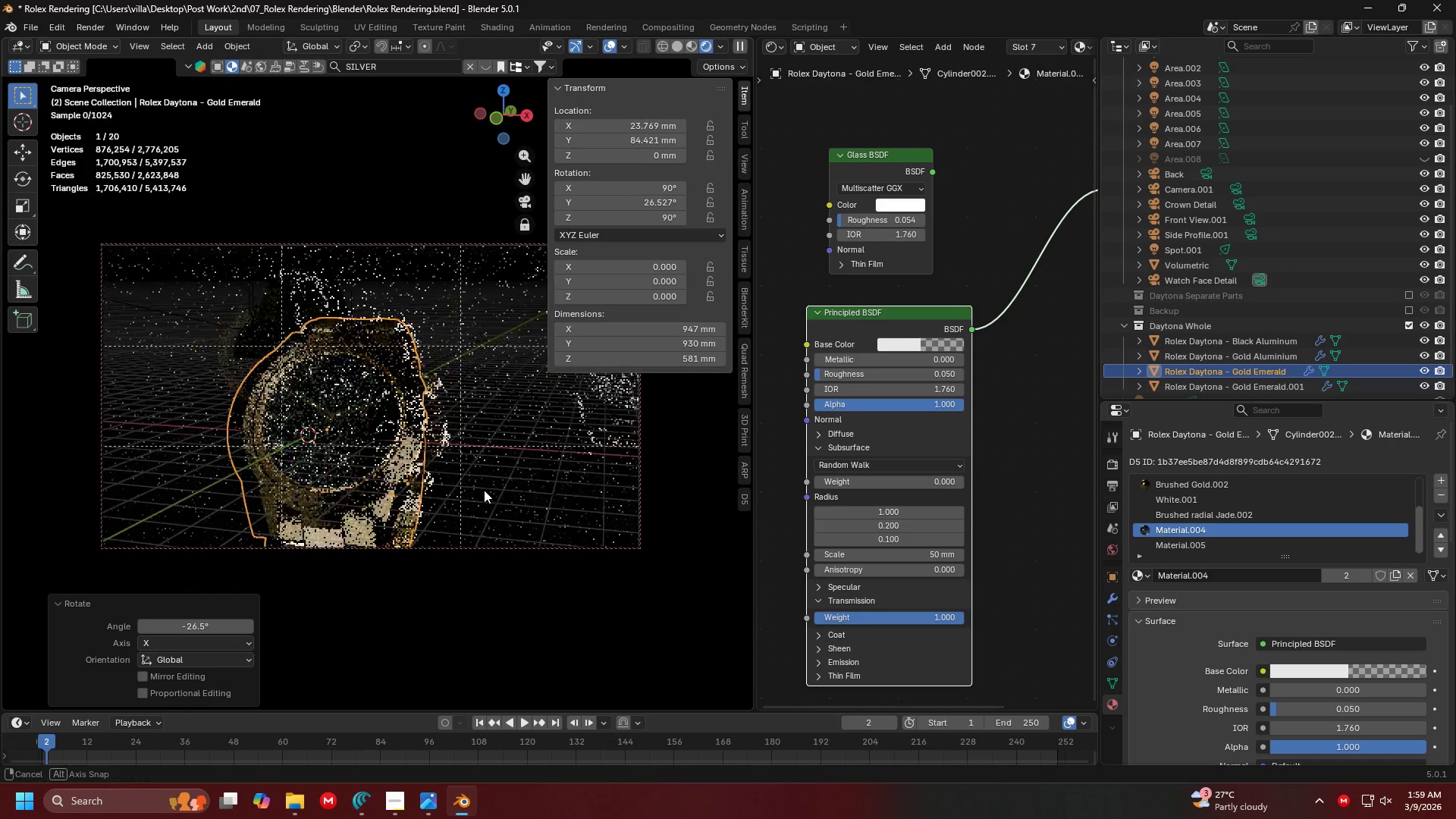 
hold_key(key=ShiftLeft, duration=0.38)
 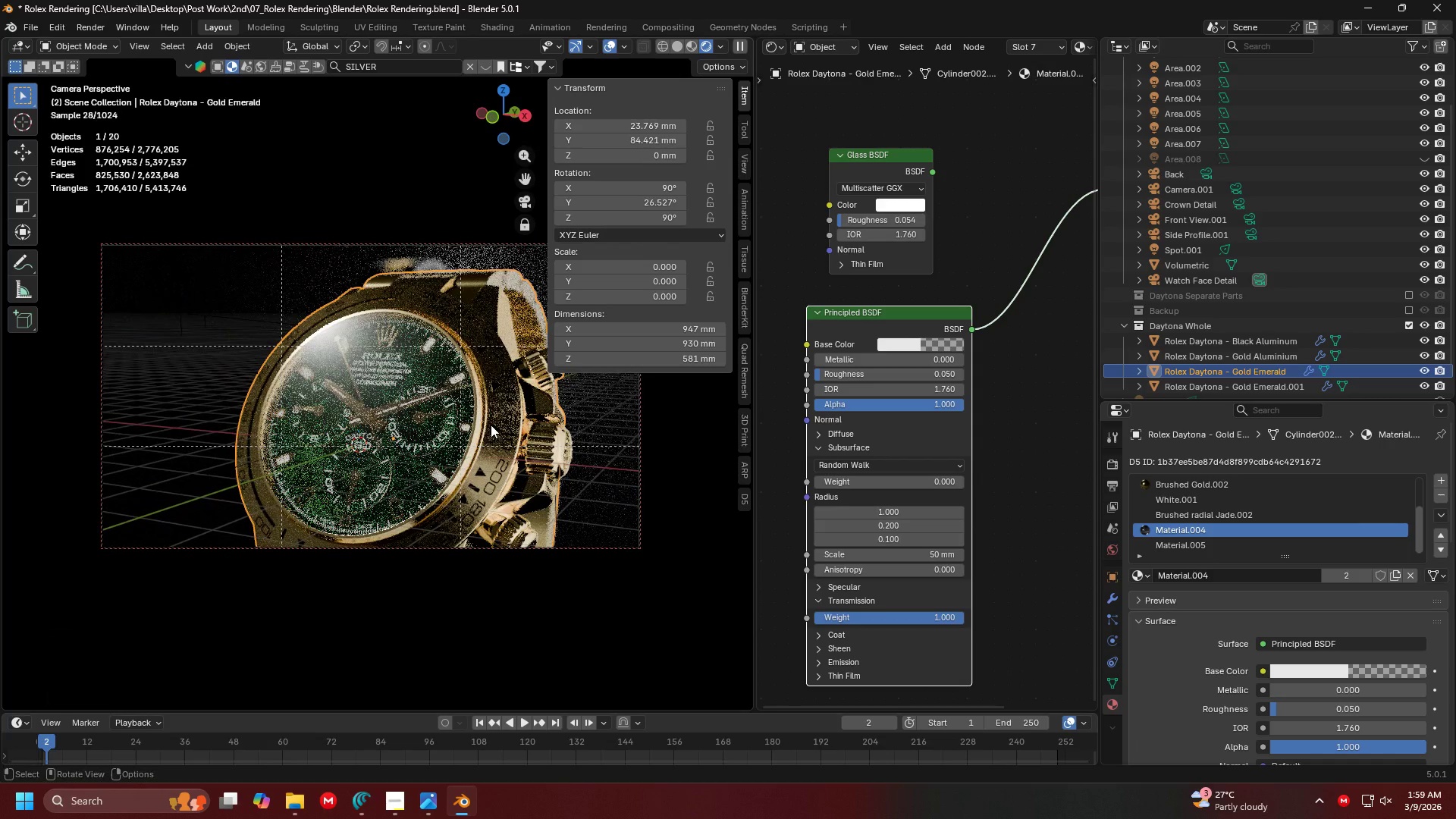 
scroll: coordinate [403, 442], scroll_direction: up, amount: 2.0
 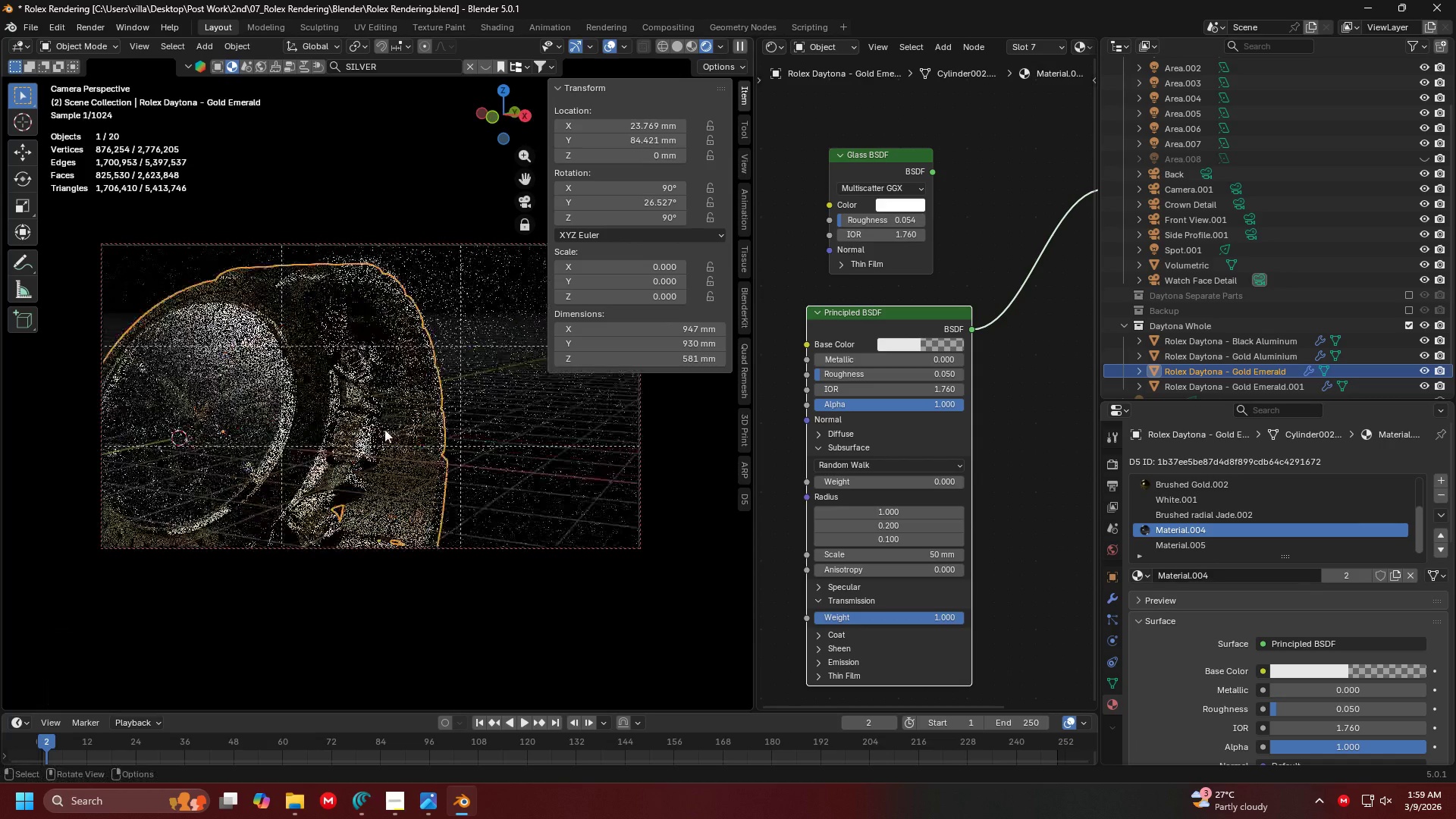 
hold_key(key=ShiftLeft, duration=0.31)
 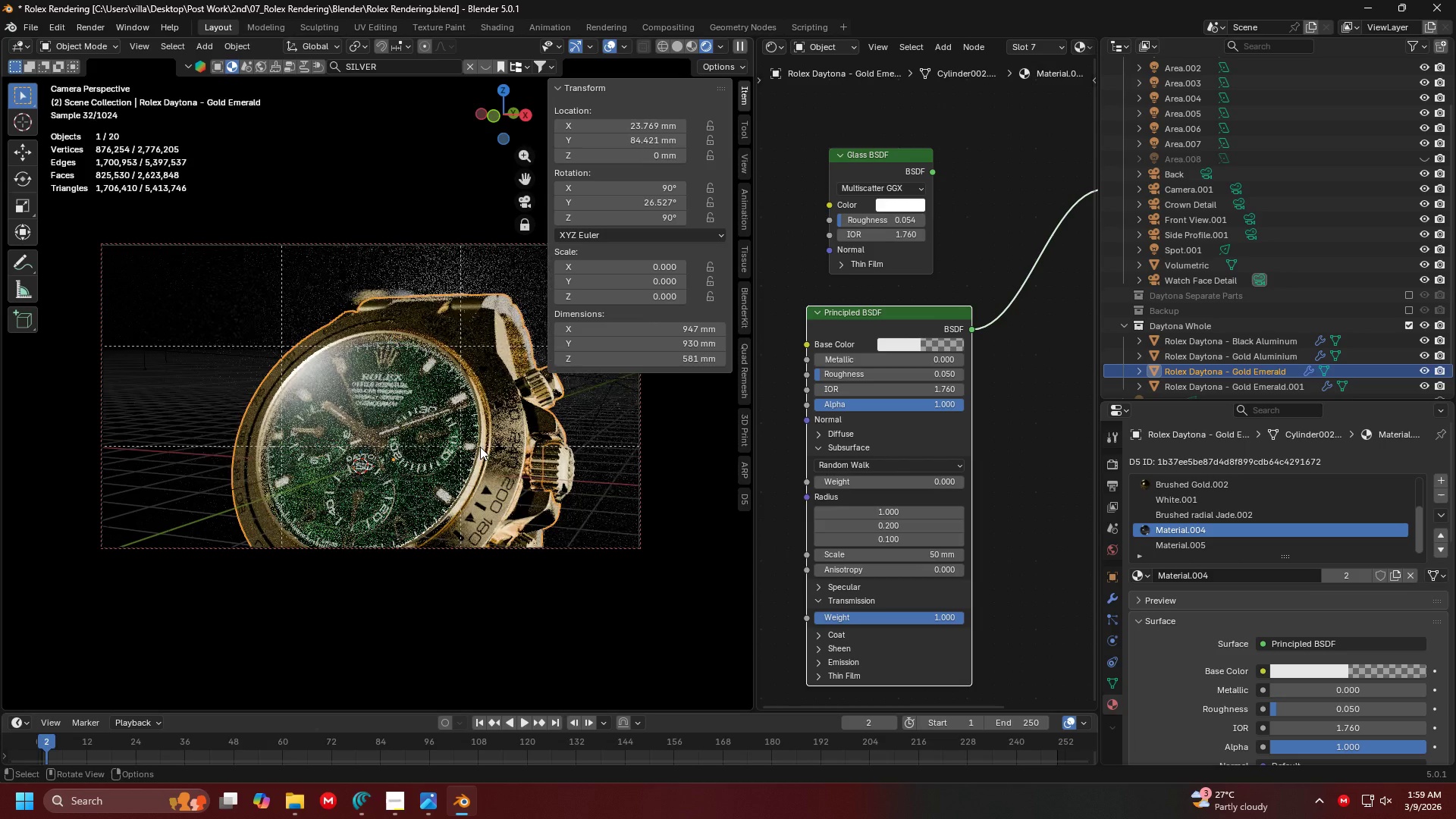 
hold_key(key=ShiftLeft, duration=0.42)
 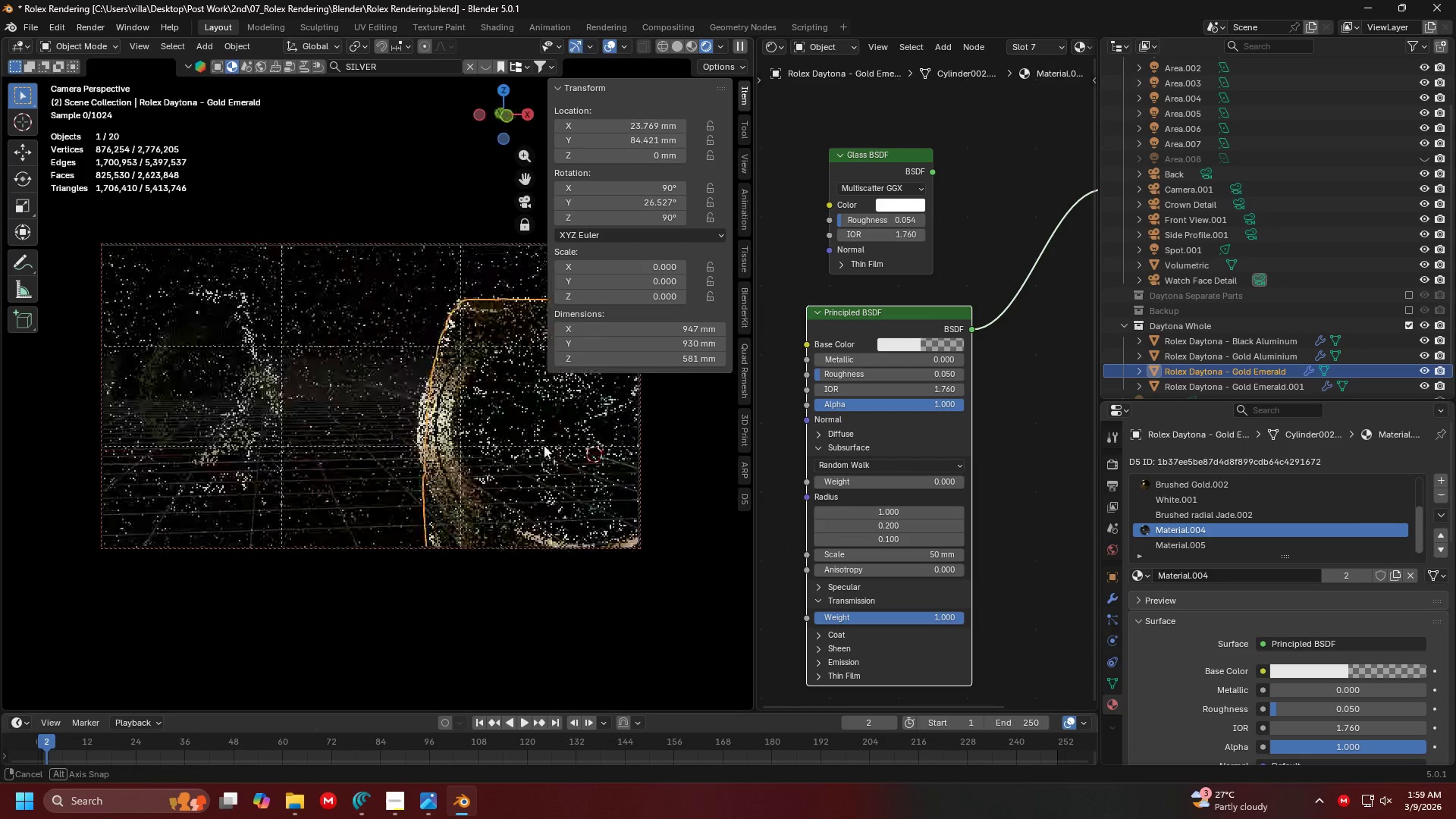 
key(Shift+ShiftLeft)
 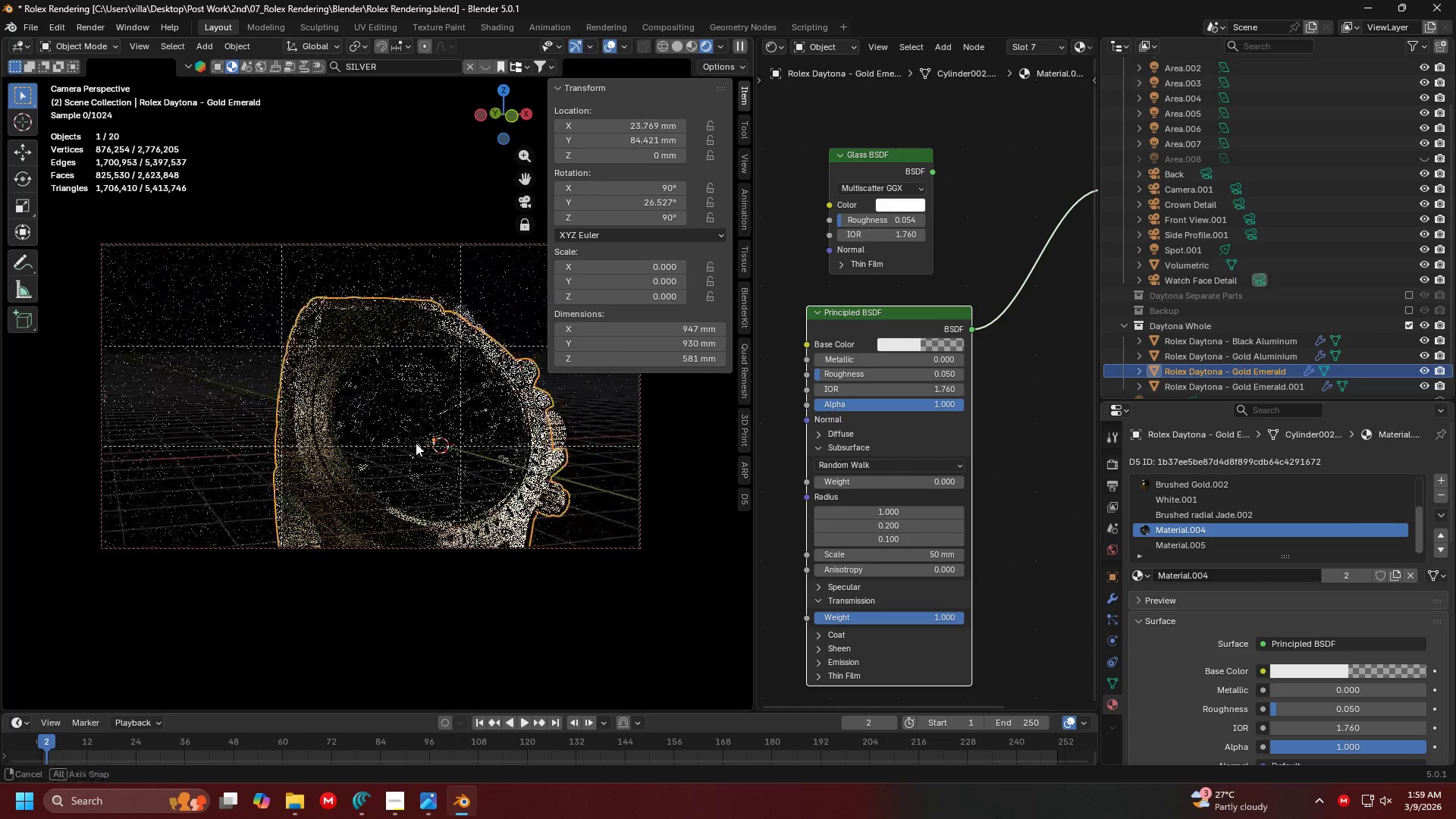 
hold_key(key=ShiftLeft, duration=0.56)
 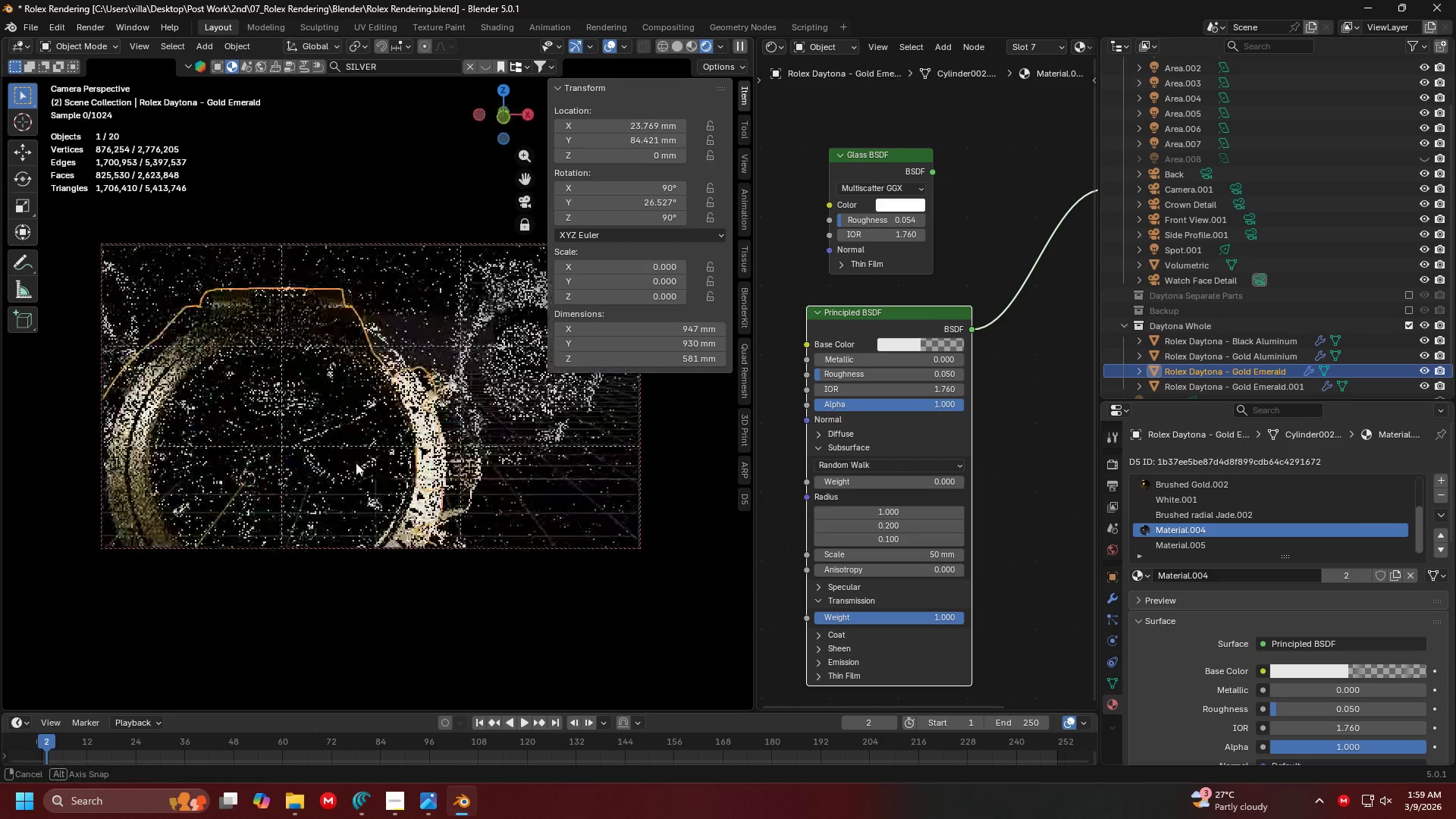 
scroll: coordinate [451, 441], scroll_direction: up, amount: 1.0
 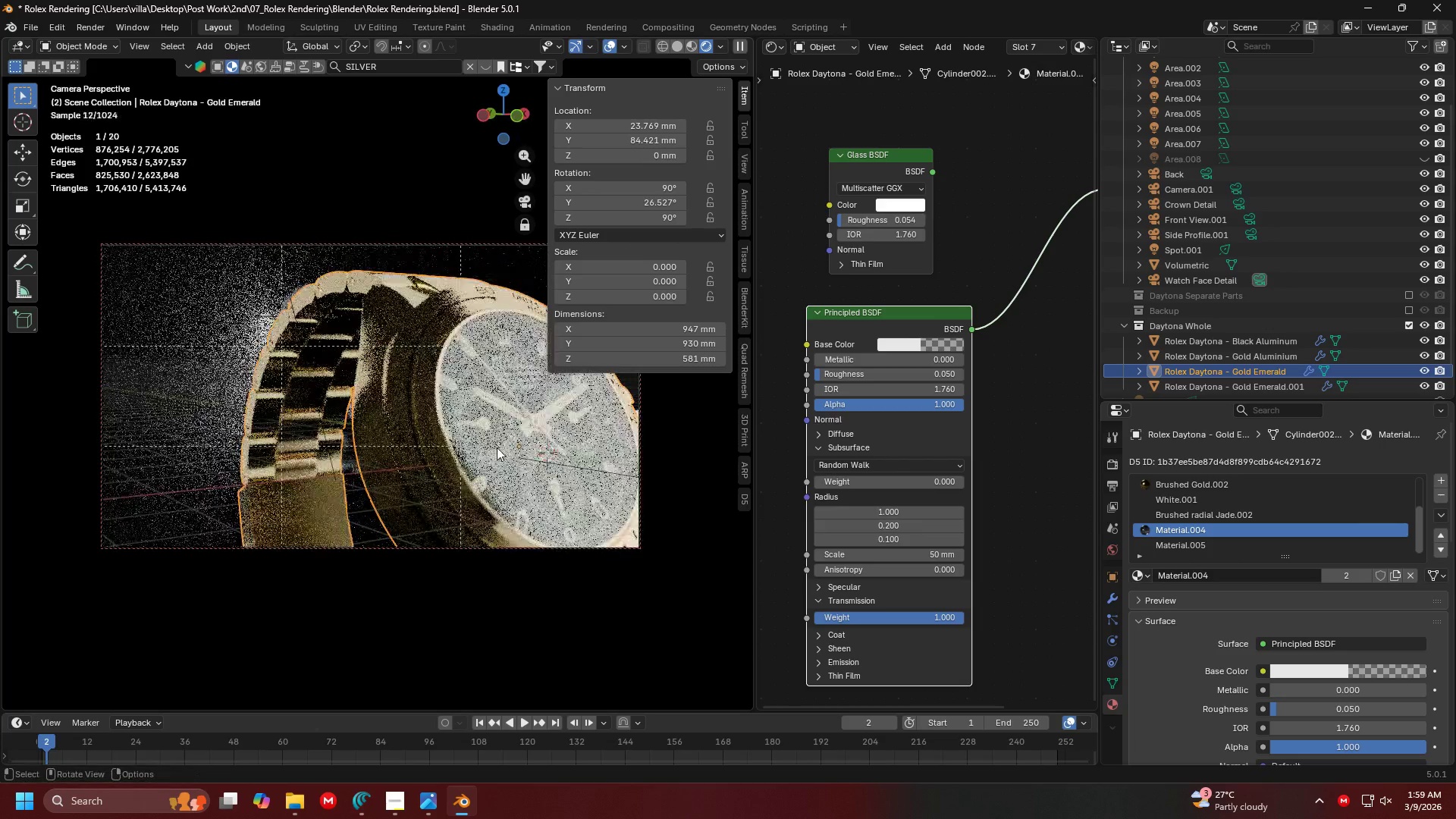 
key(Shift+ShiftLeft)
 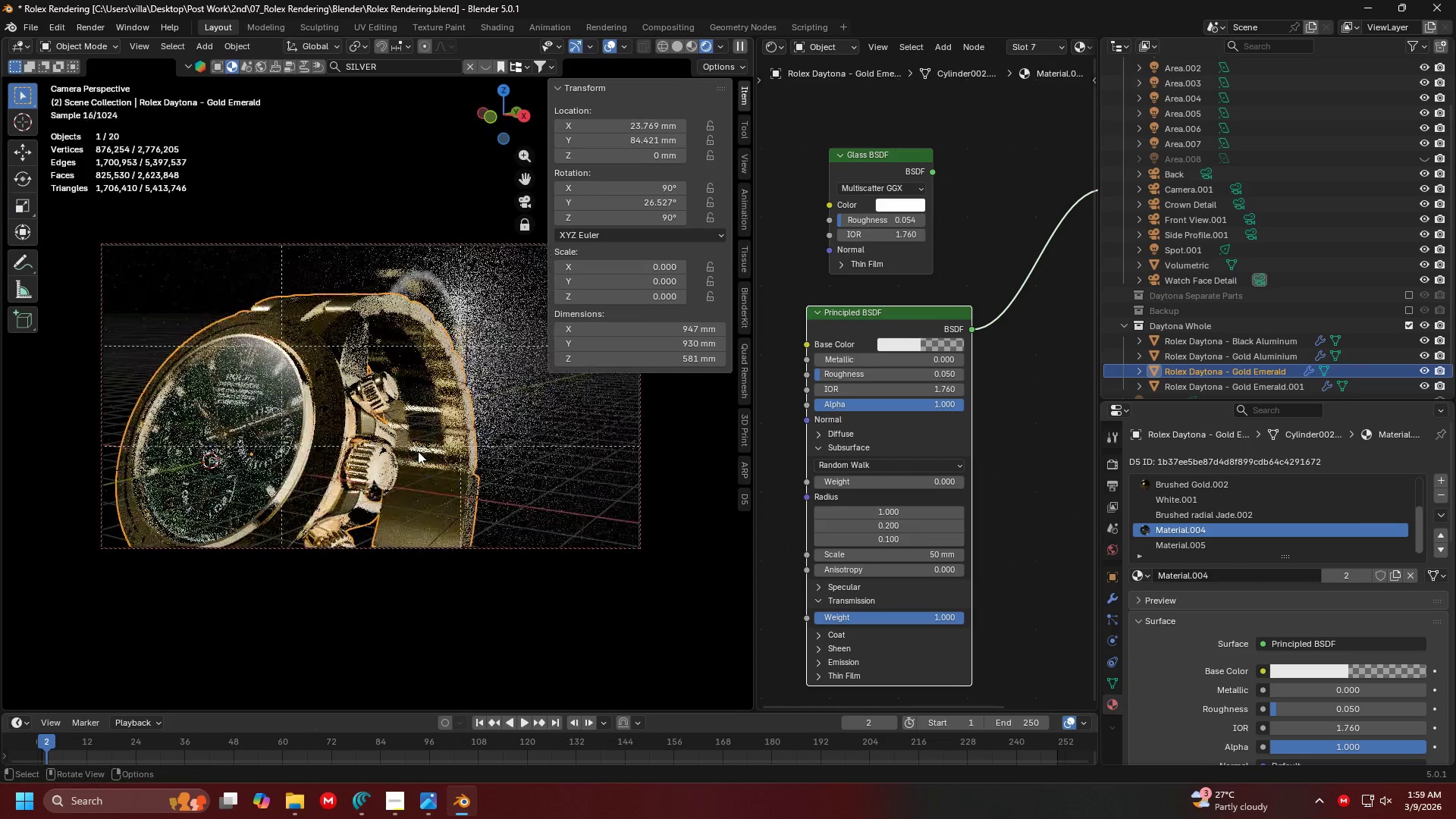 
key(Shift+ShiftLeft)
 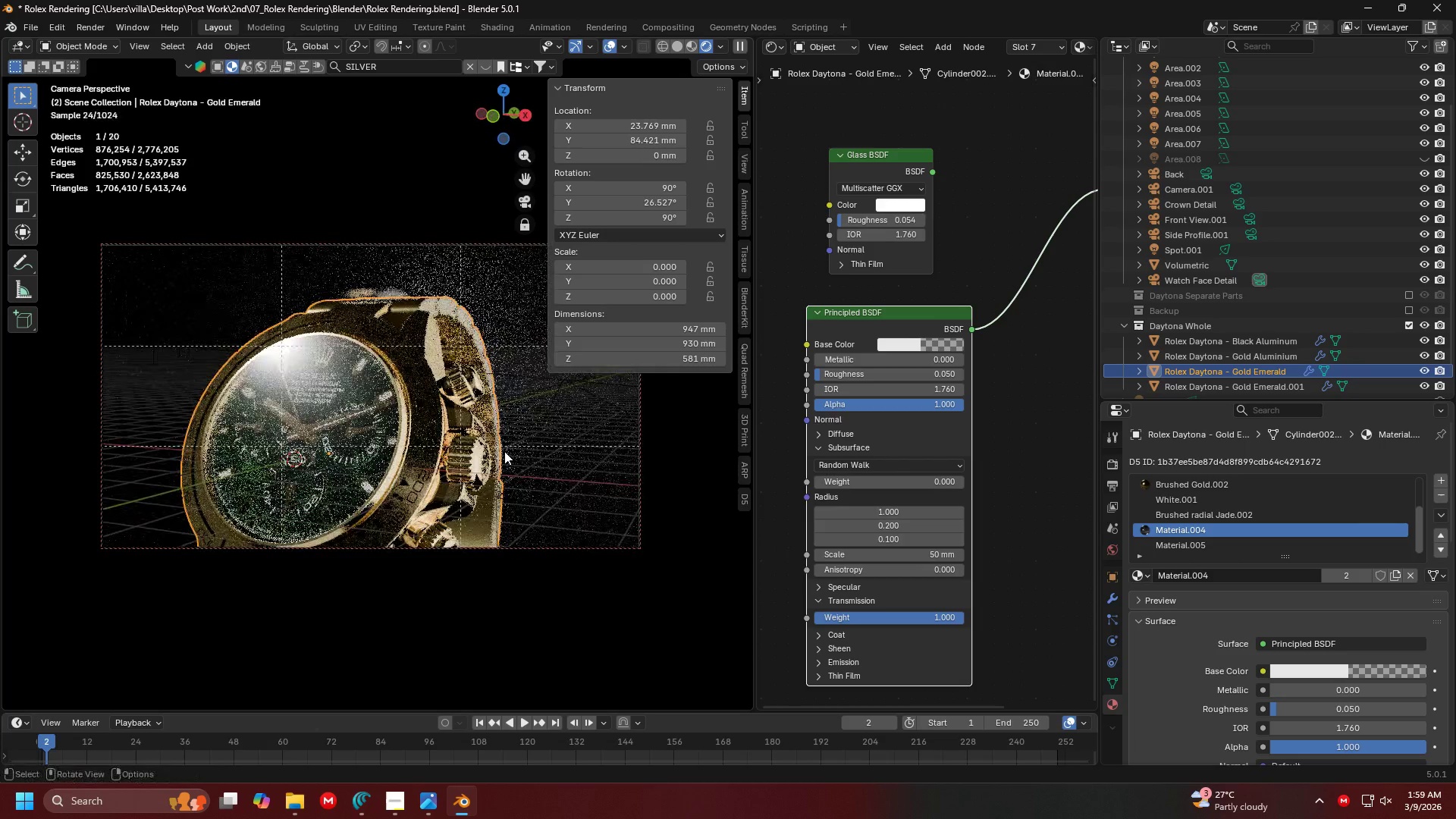 
hold_key(key=ShiftLeft, duration=0.53)
 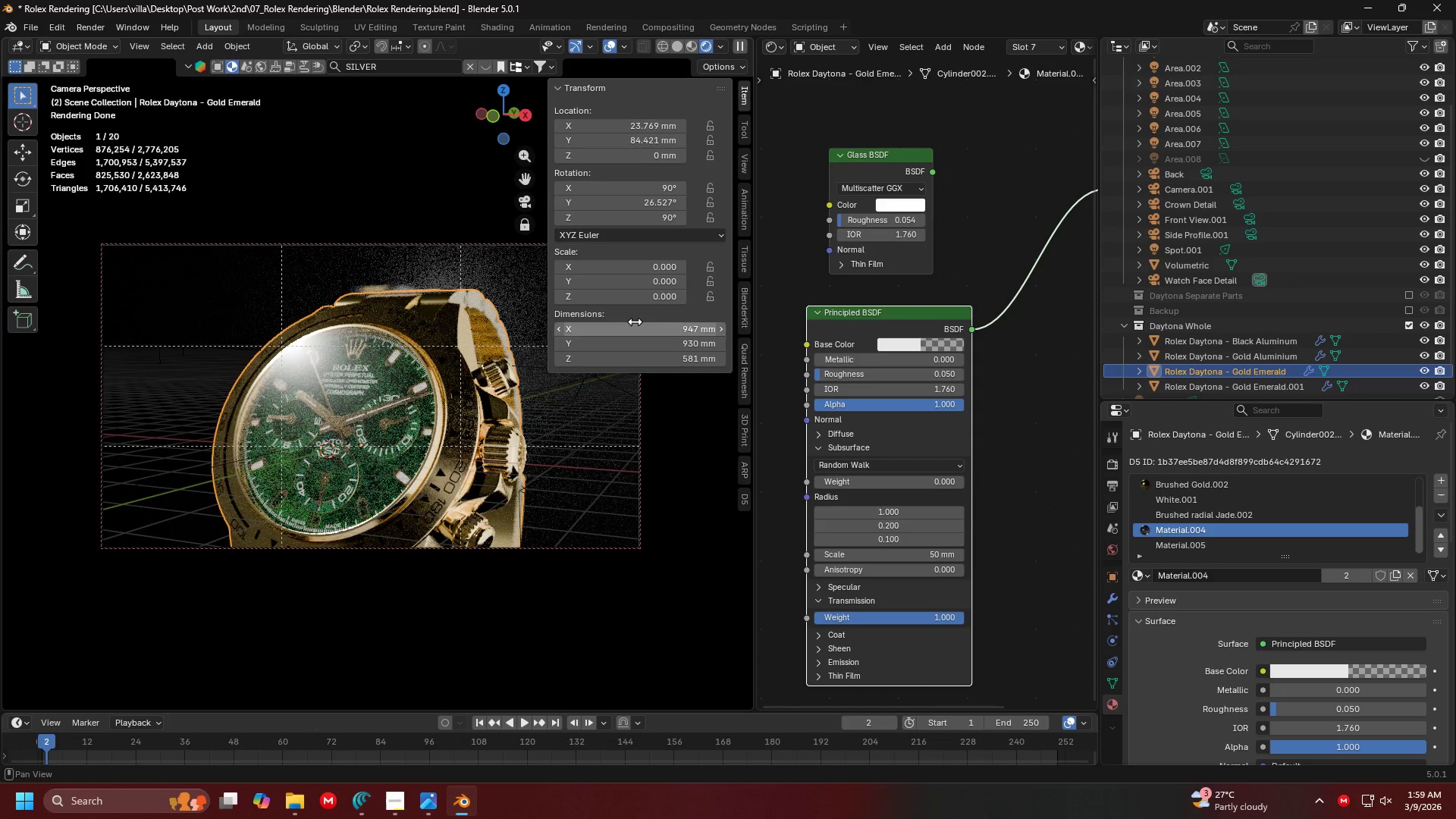 
left_click([745, 162])
 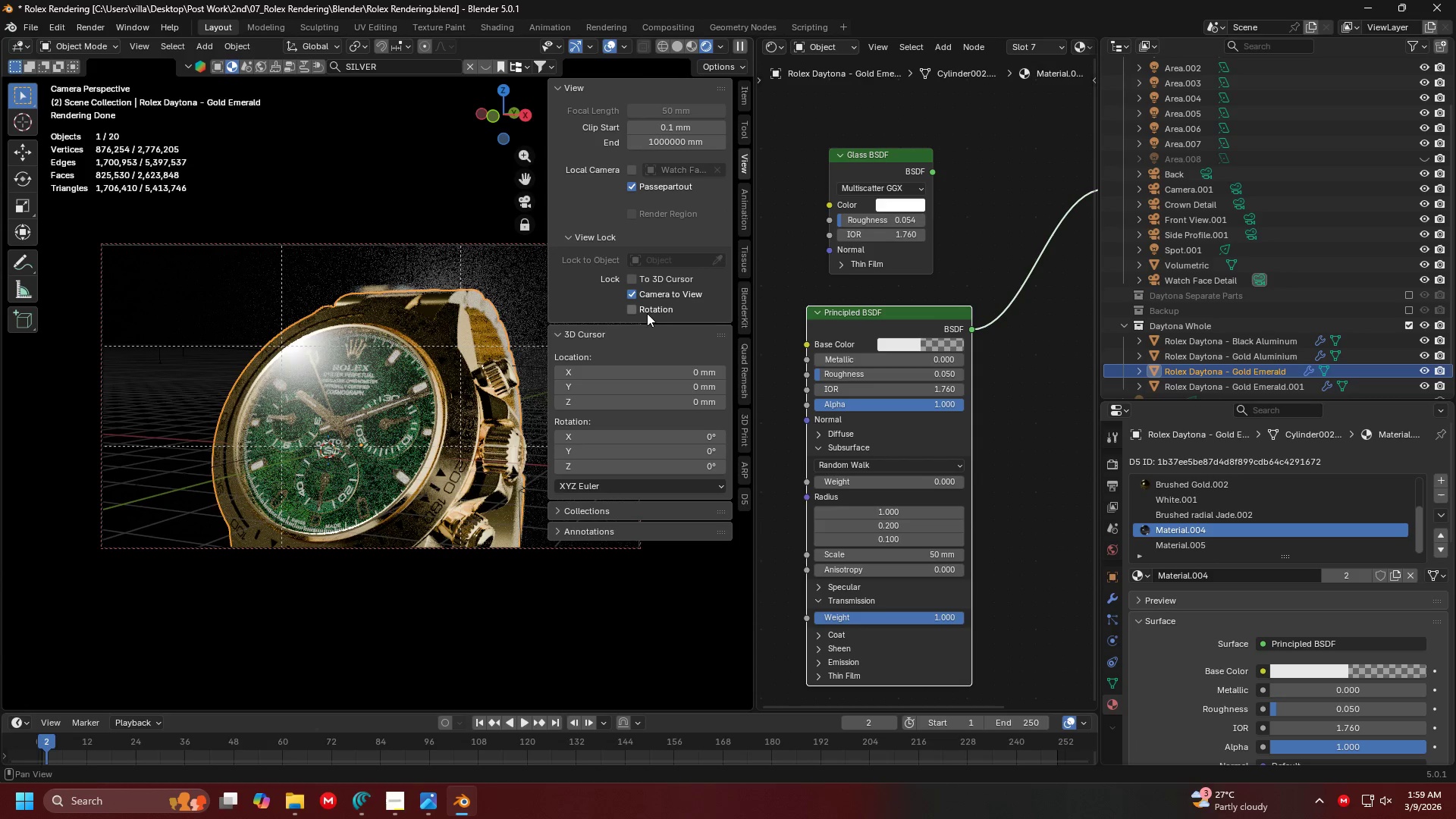 
key(Alt+AltLeft)
 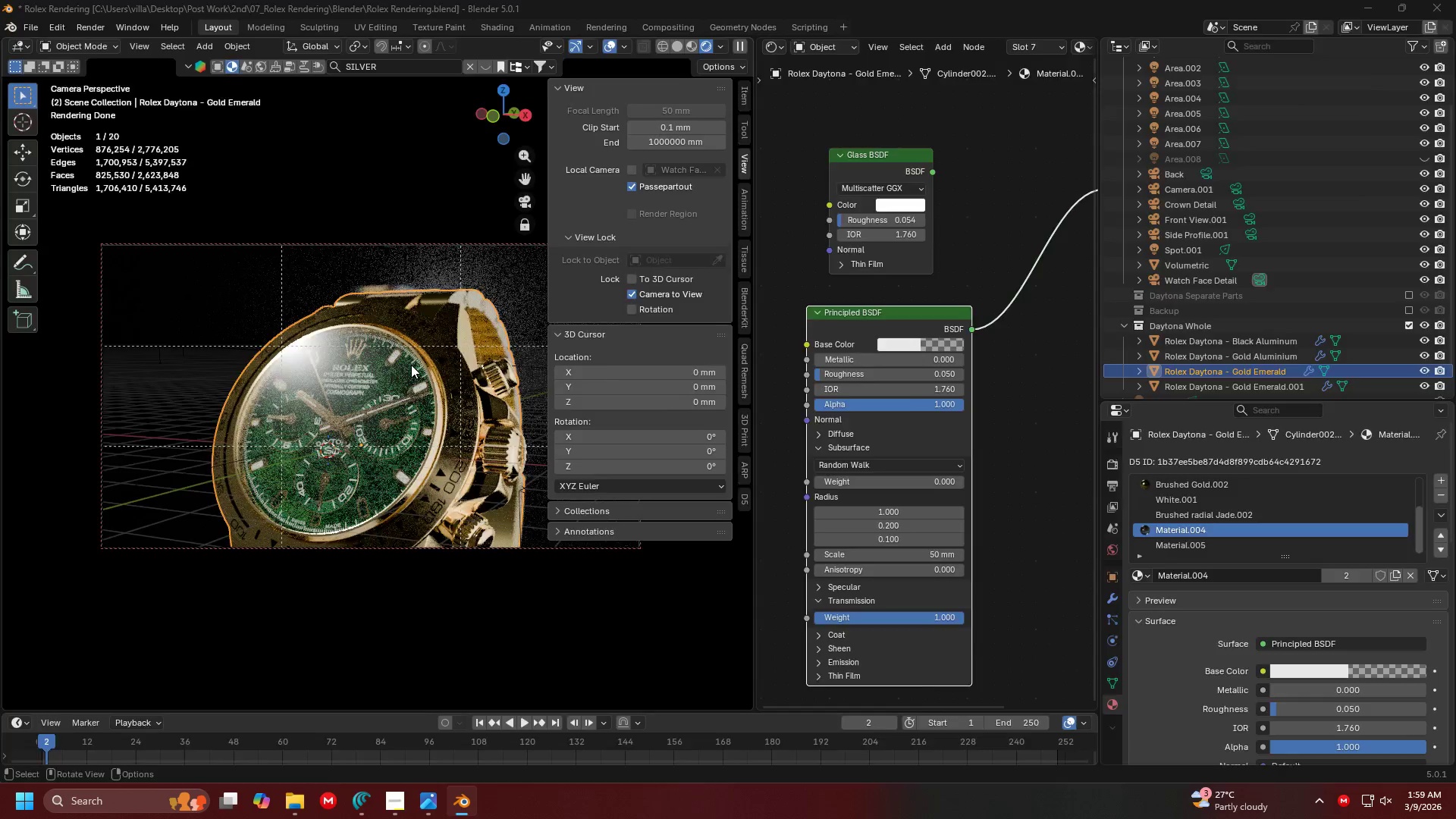 
key(Alt+Tab)
 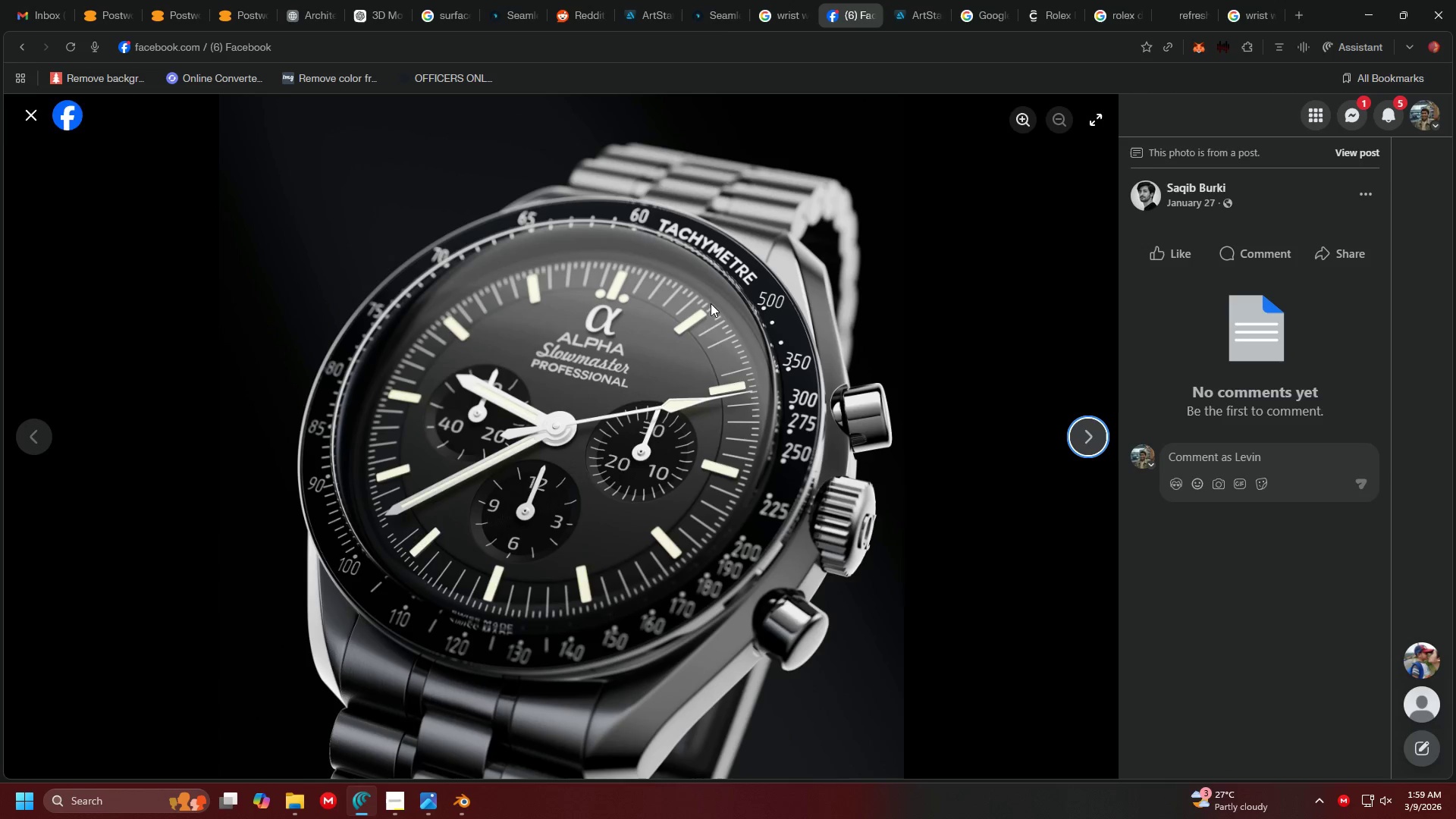 
key(Alt+Tab)
 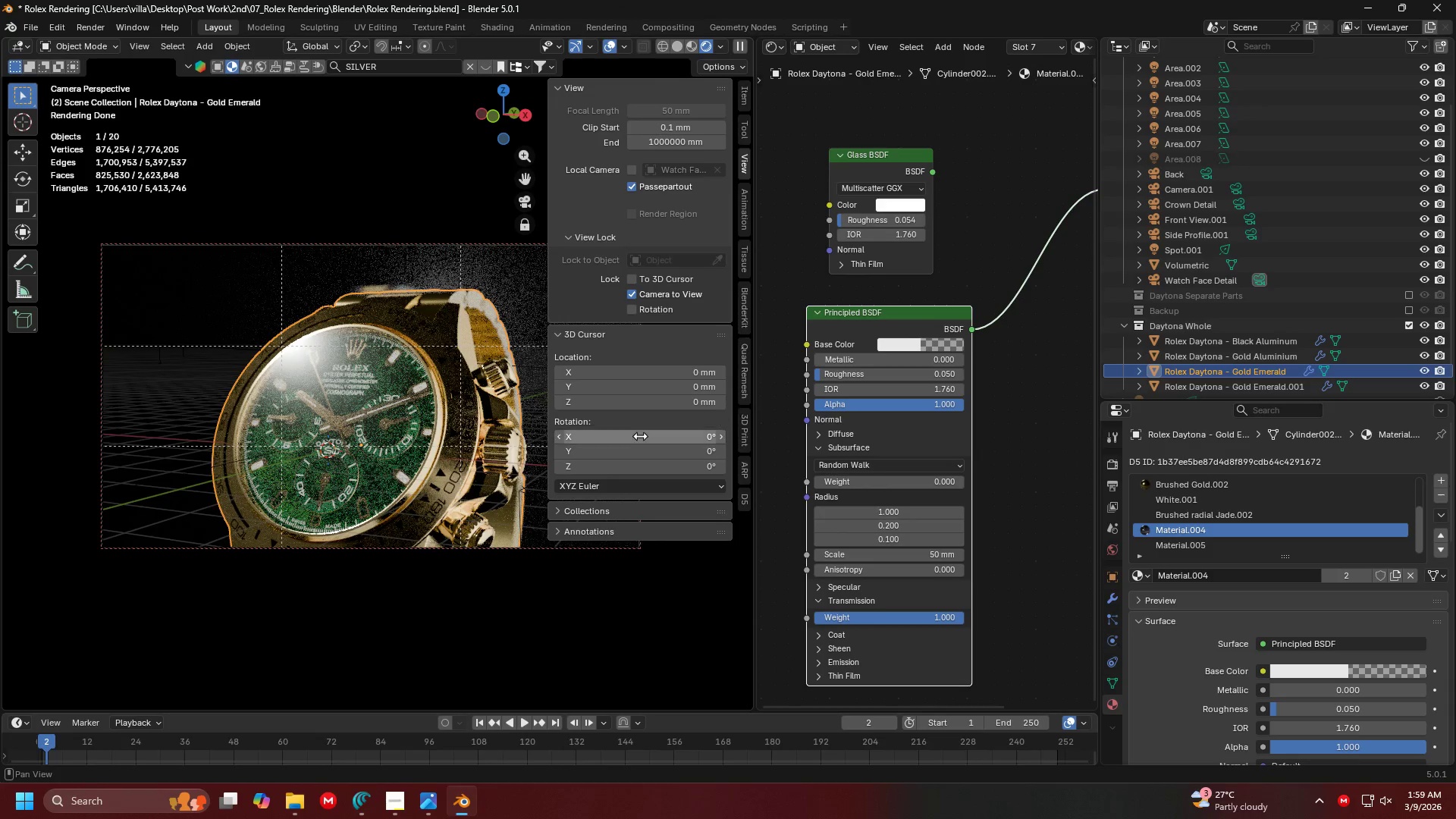 
key(Alt+AltLeft)
 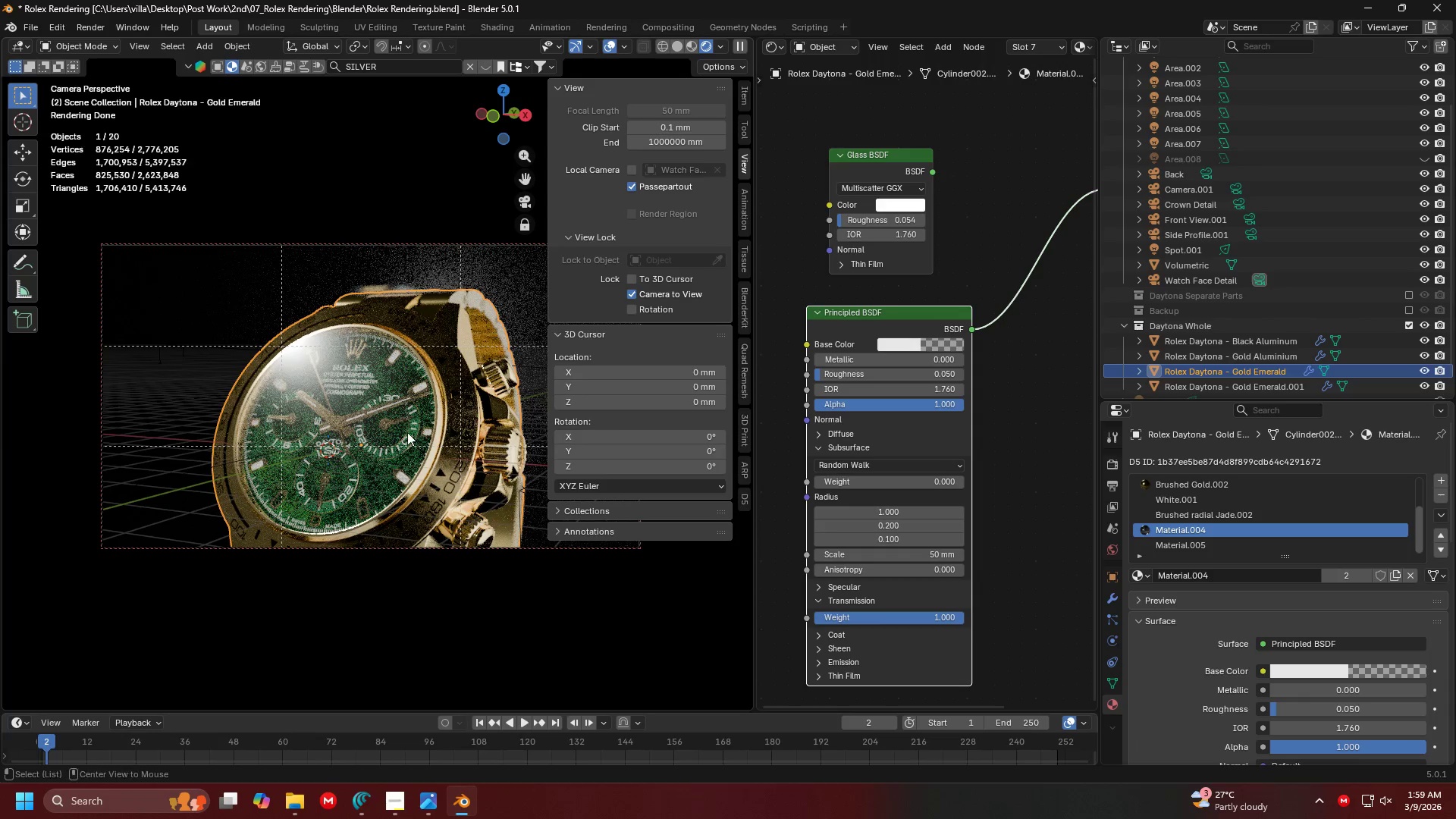 
key(Alt+Tab)
 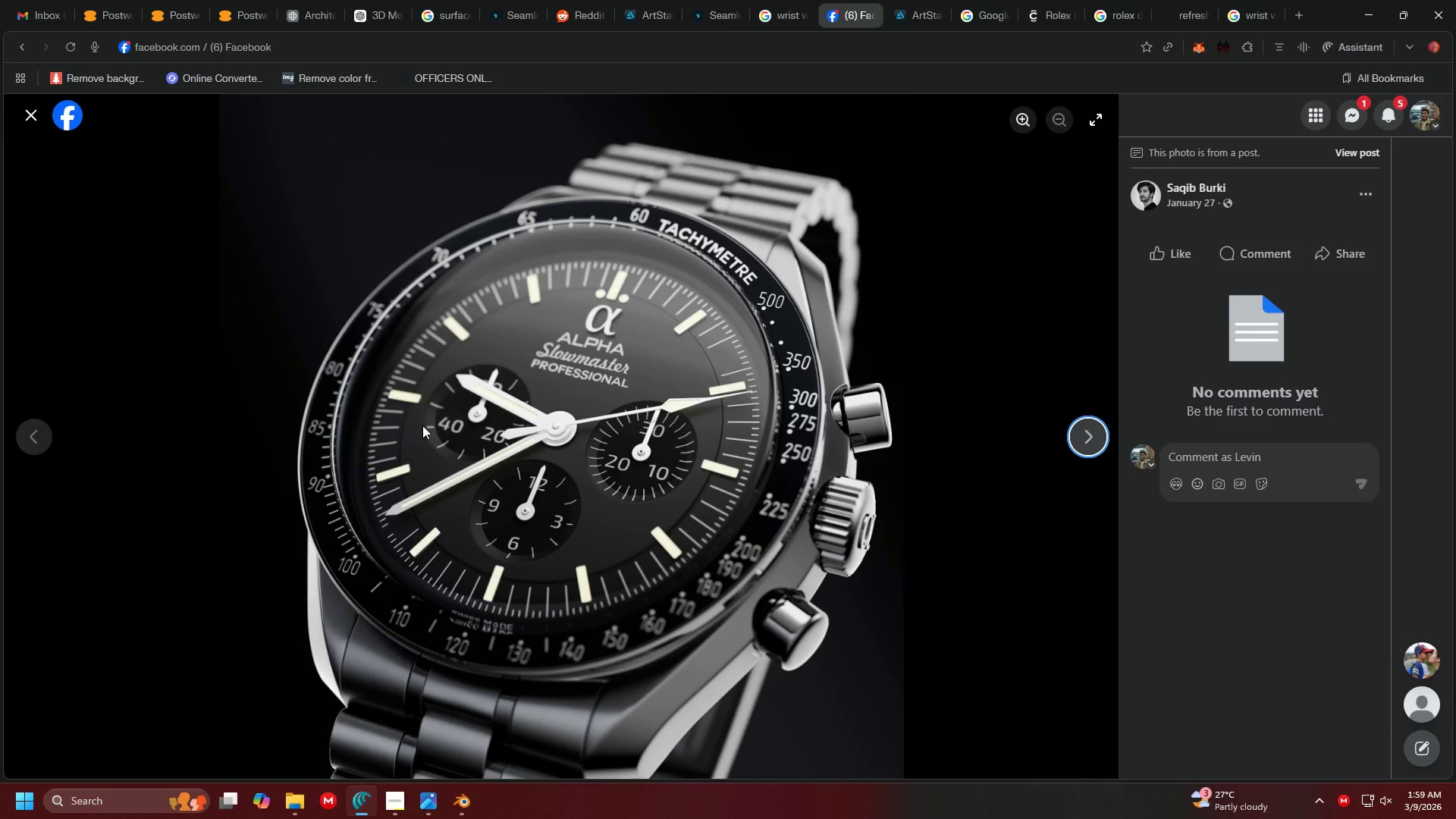 
key(Alt+AltLeft)
 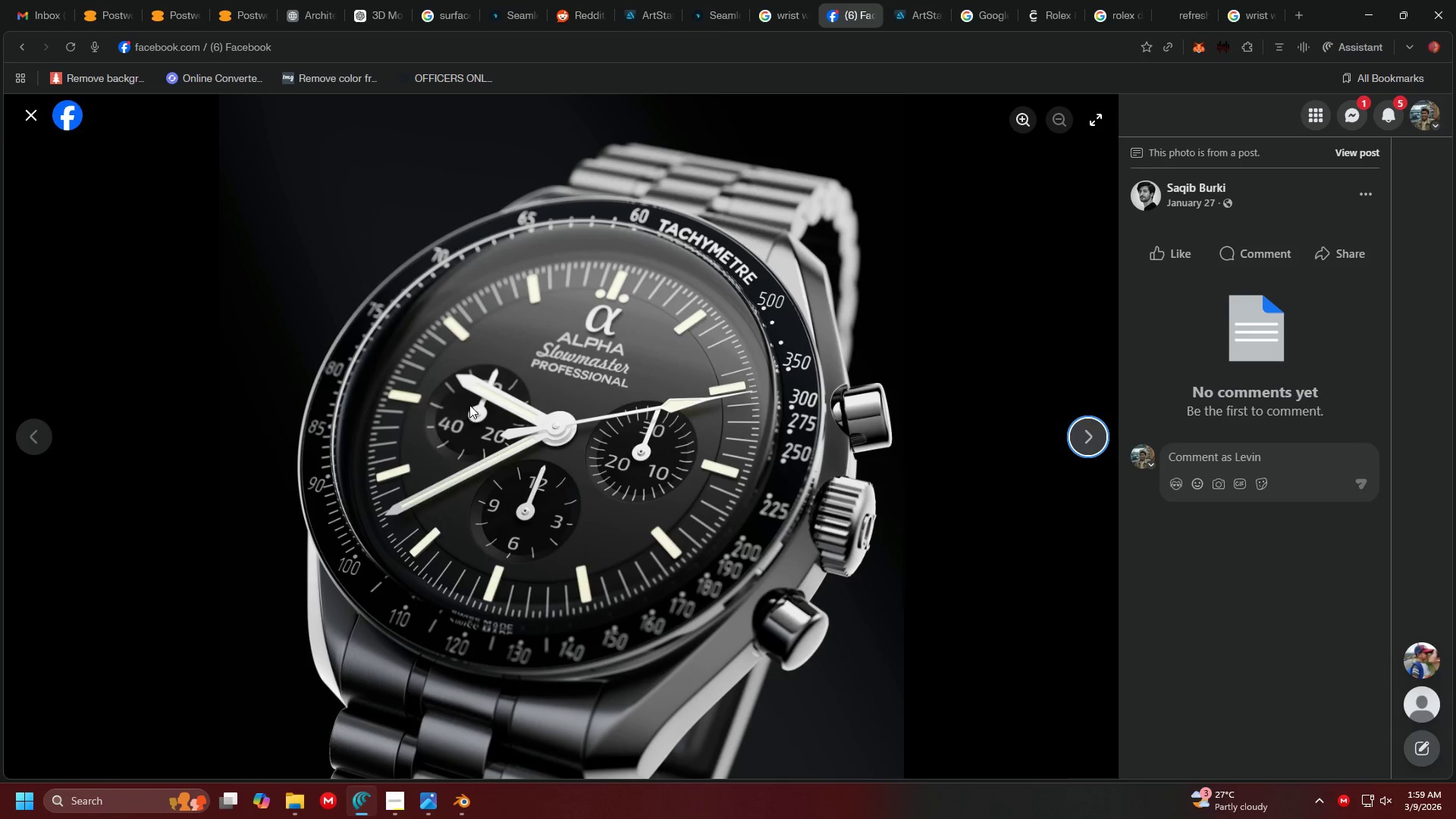 
key(Alt+Tab)
 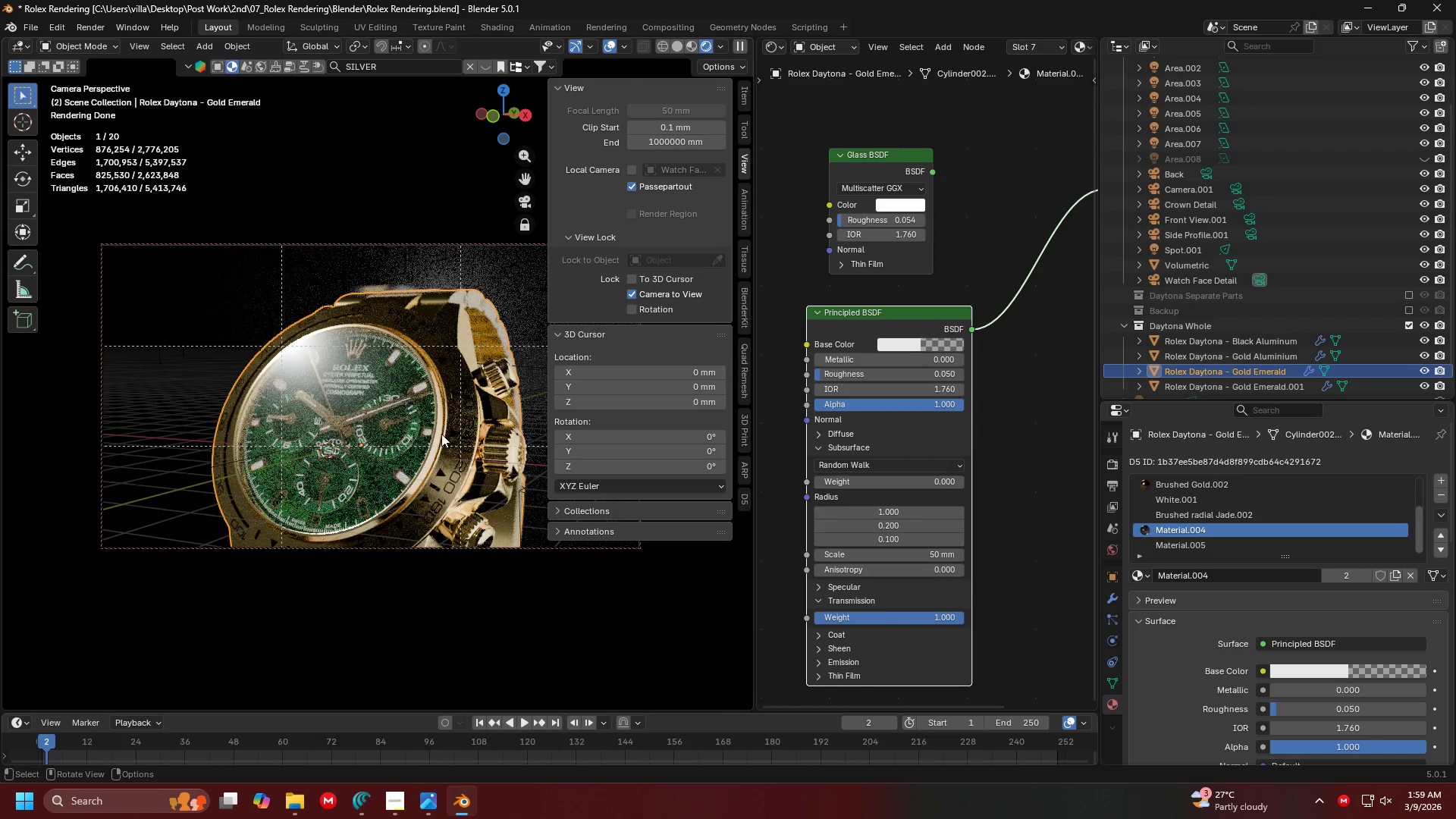 
scroll: coordinate [441, 434], scroll_direction: down, amount: 1.0
 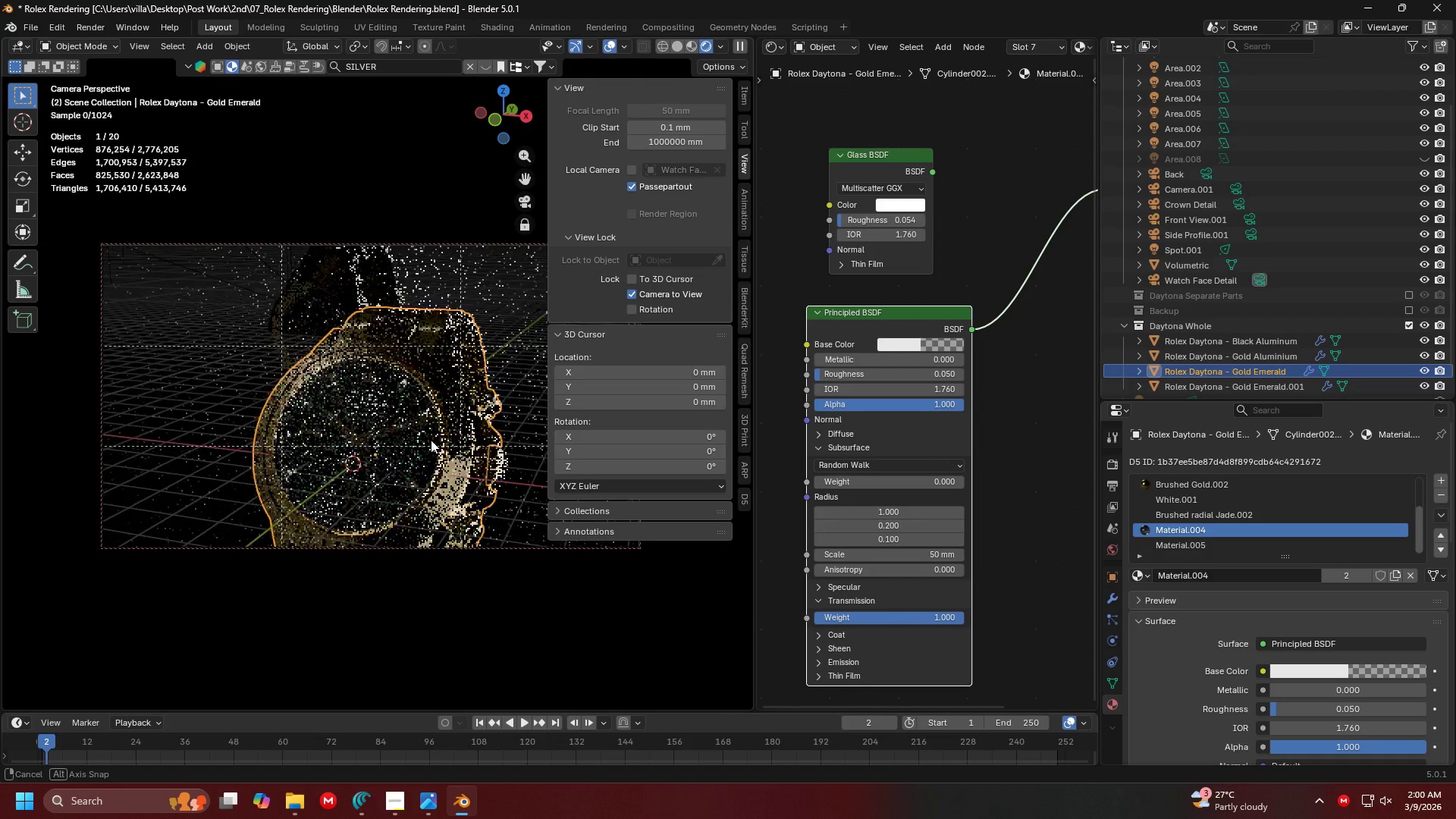 
key(Shift+ShiftLeft)
 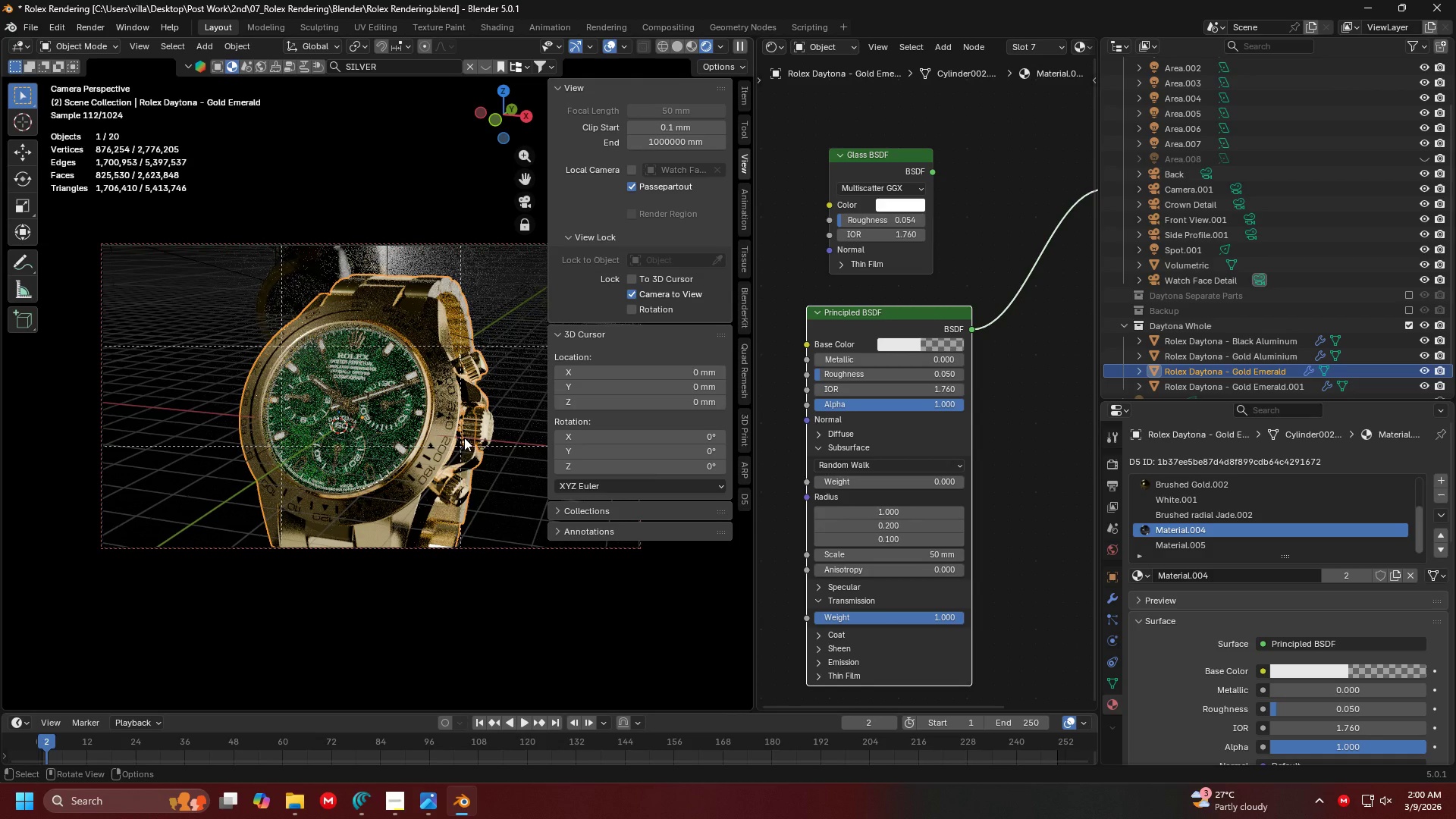 
hold_key(key=ShiftLeft, duration=1.38)
 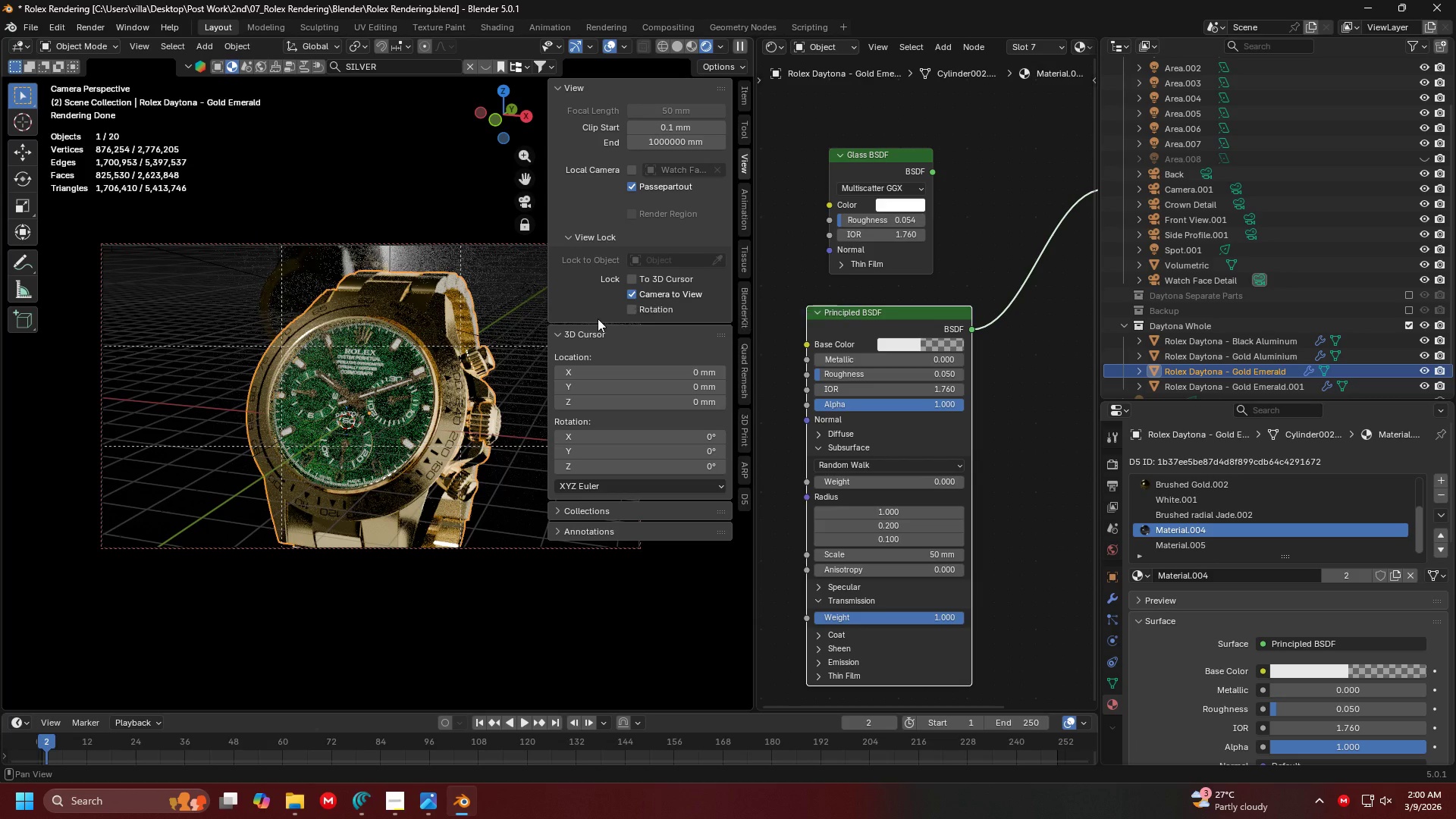 
key(Alt+AltLeft)
 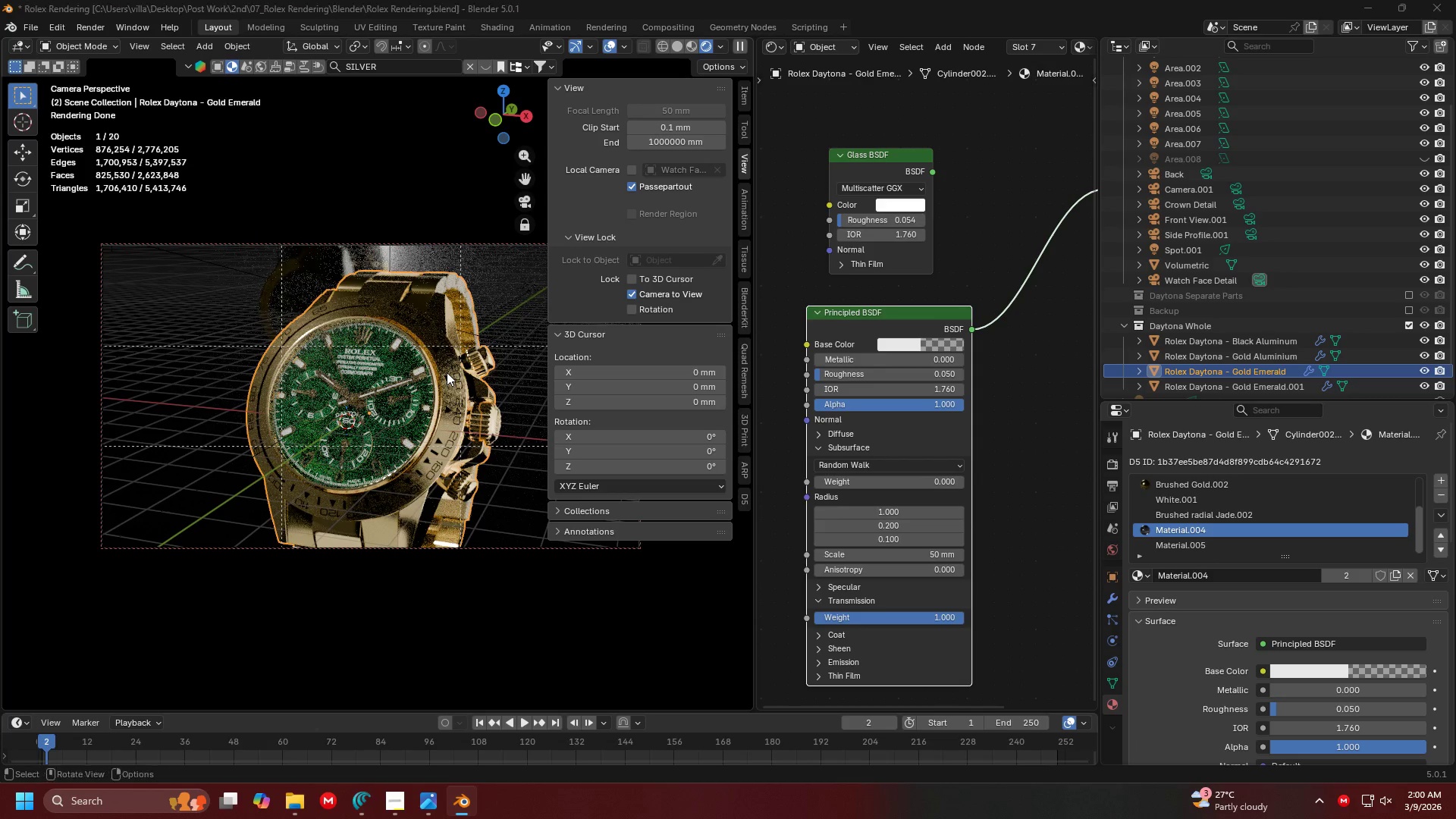 
key(Alt+Tab)
 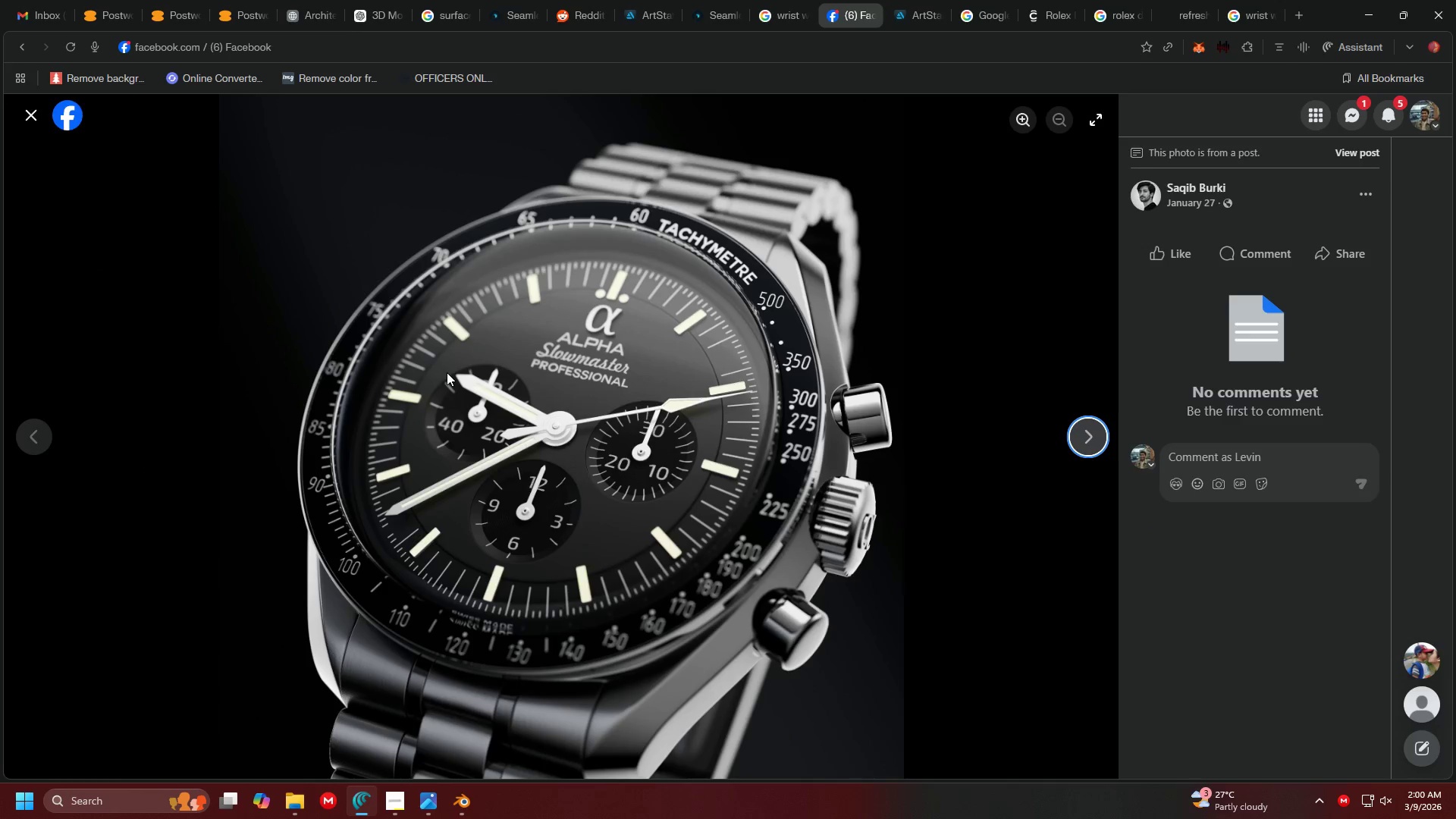 
key(Alt+AltLeft)
 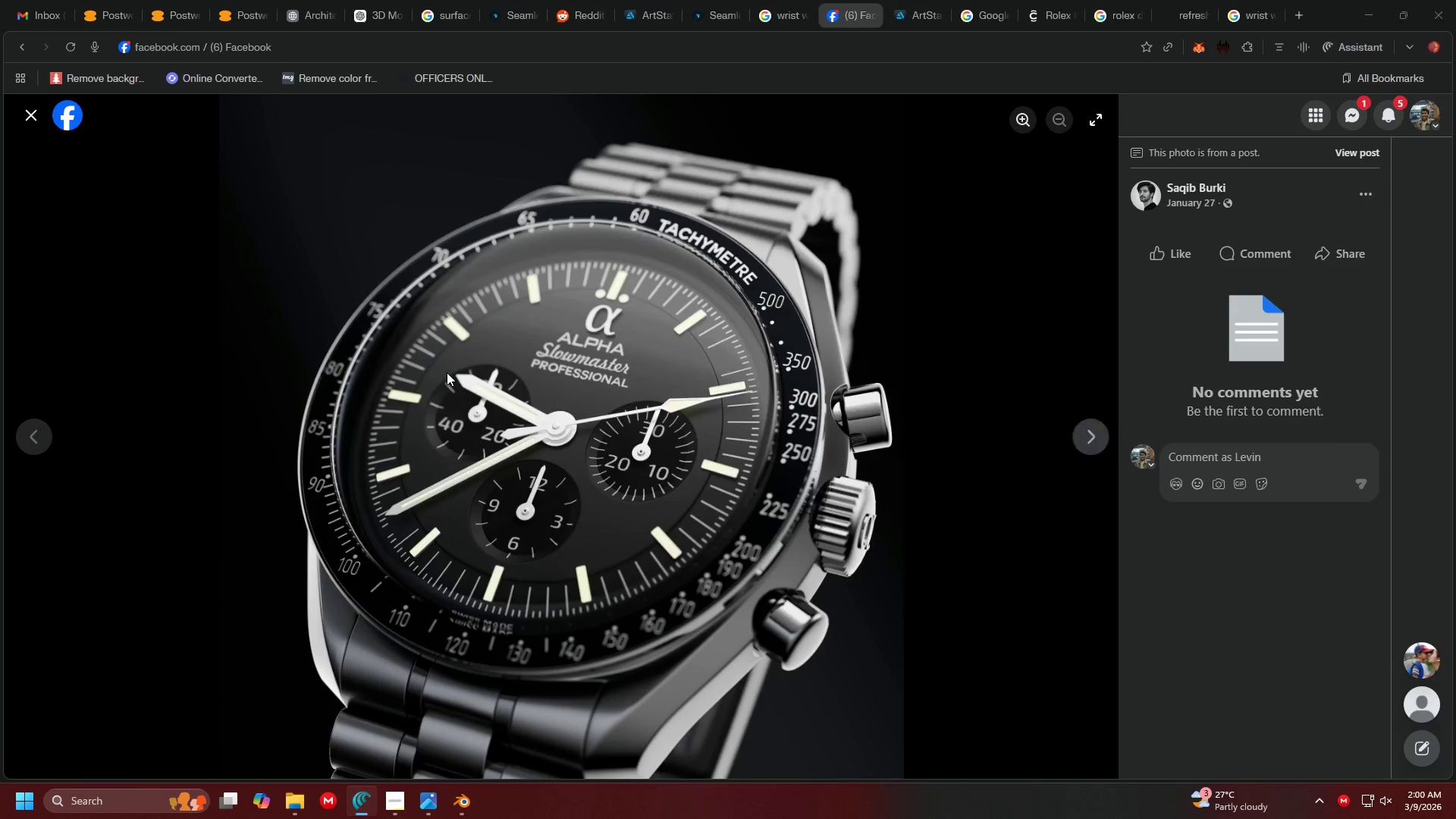 
key(Alt+Tab)
 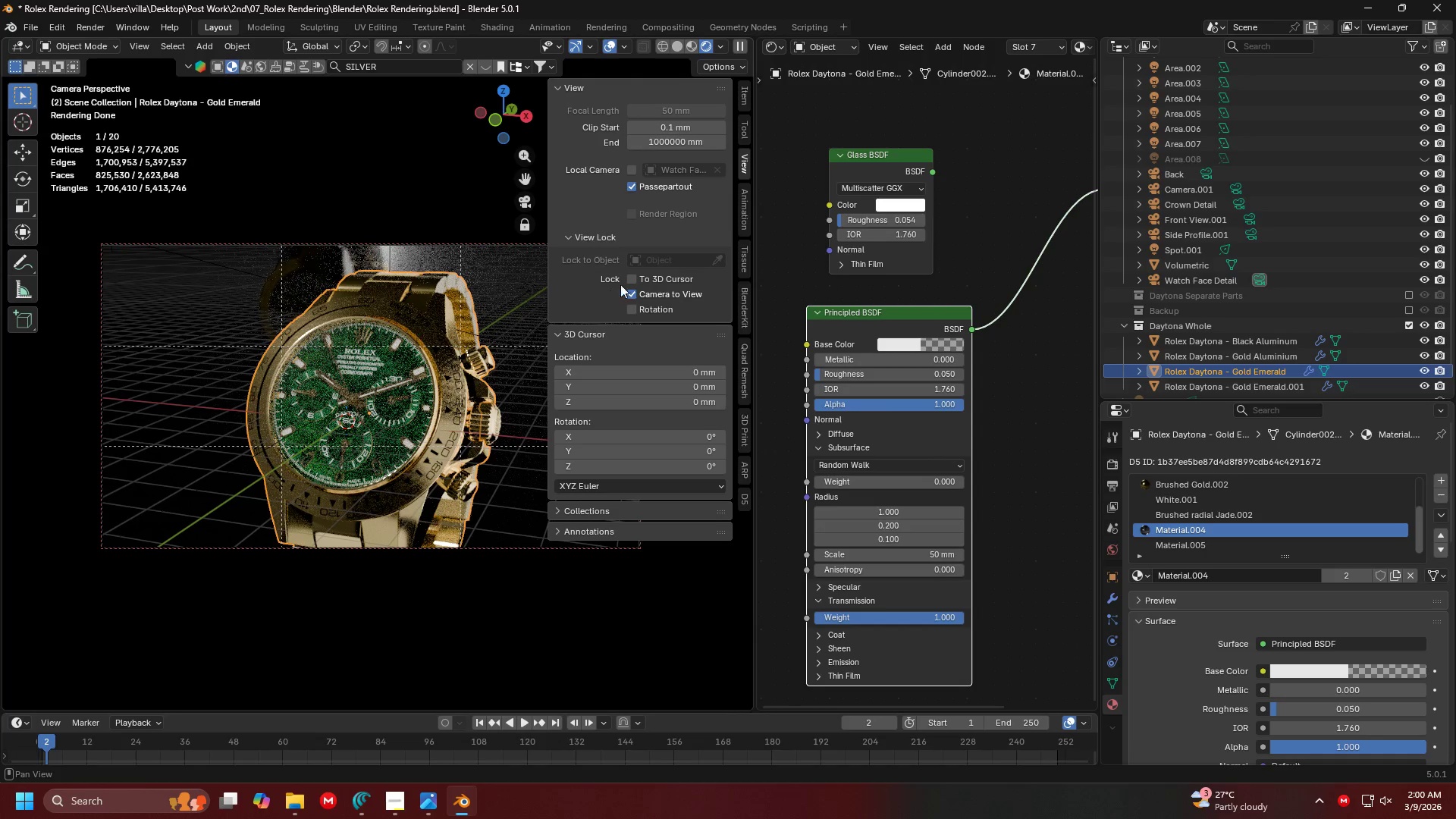 
left_click([634, 290])
 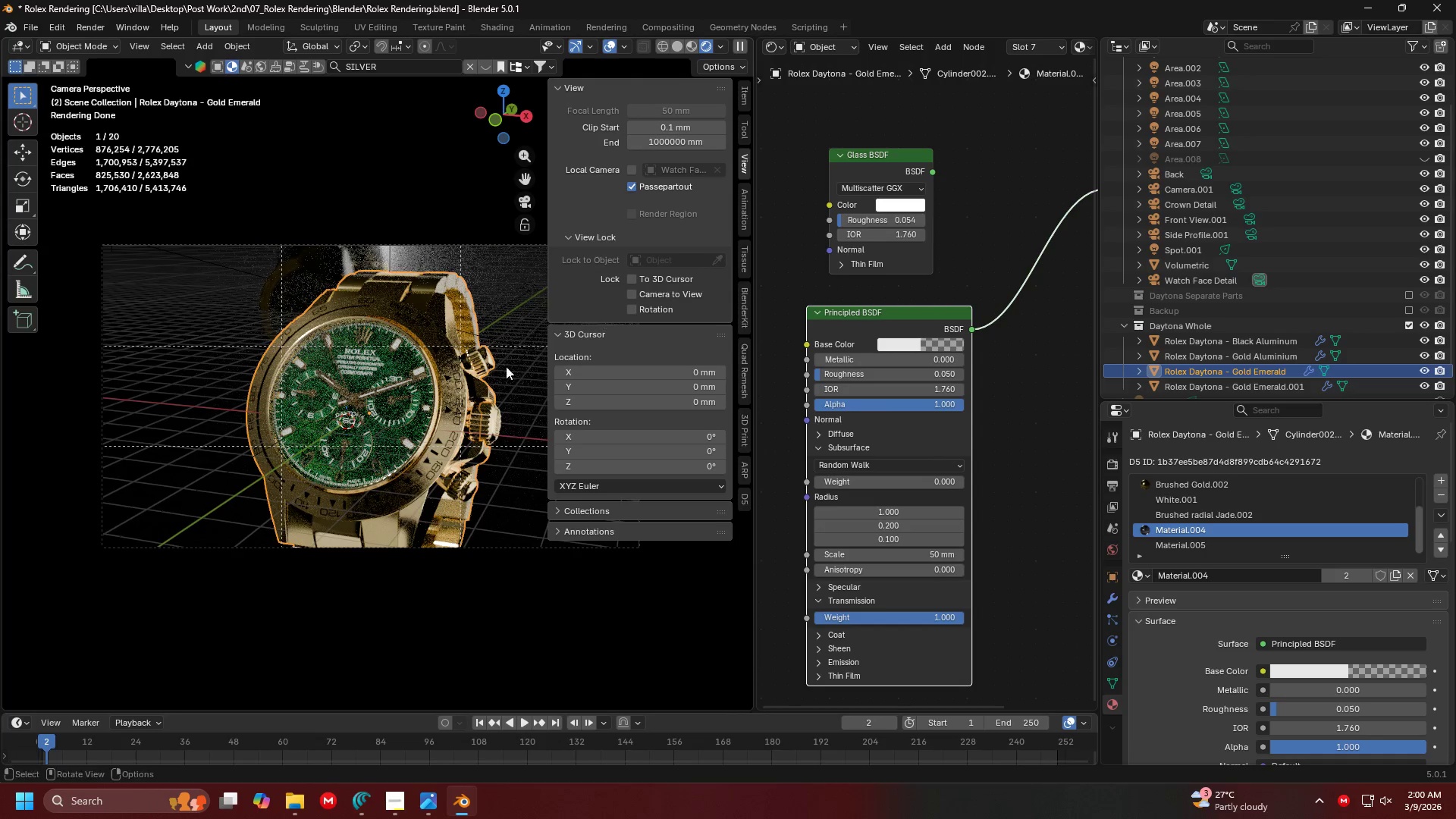 
scroll: coordinate [428, 408], scroll_direction: up, amount: 5.0
 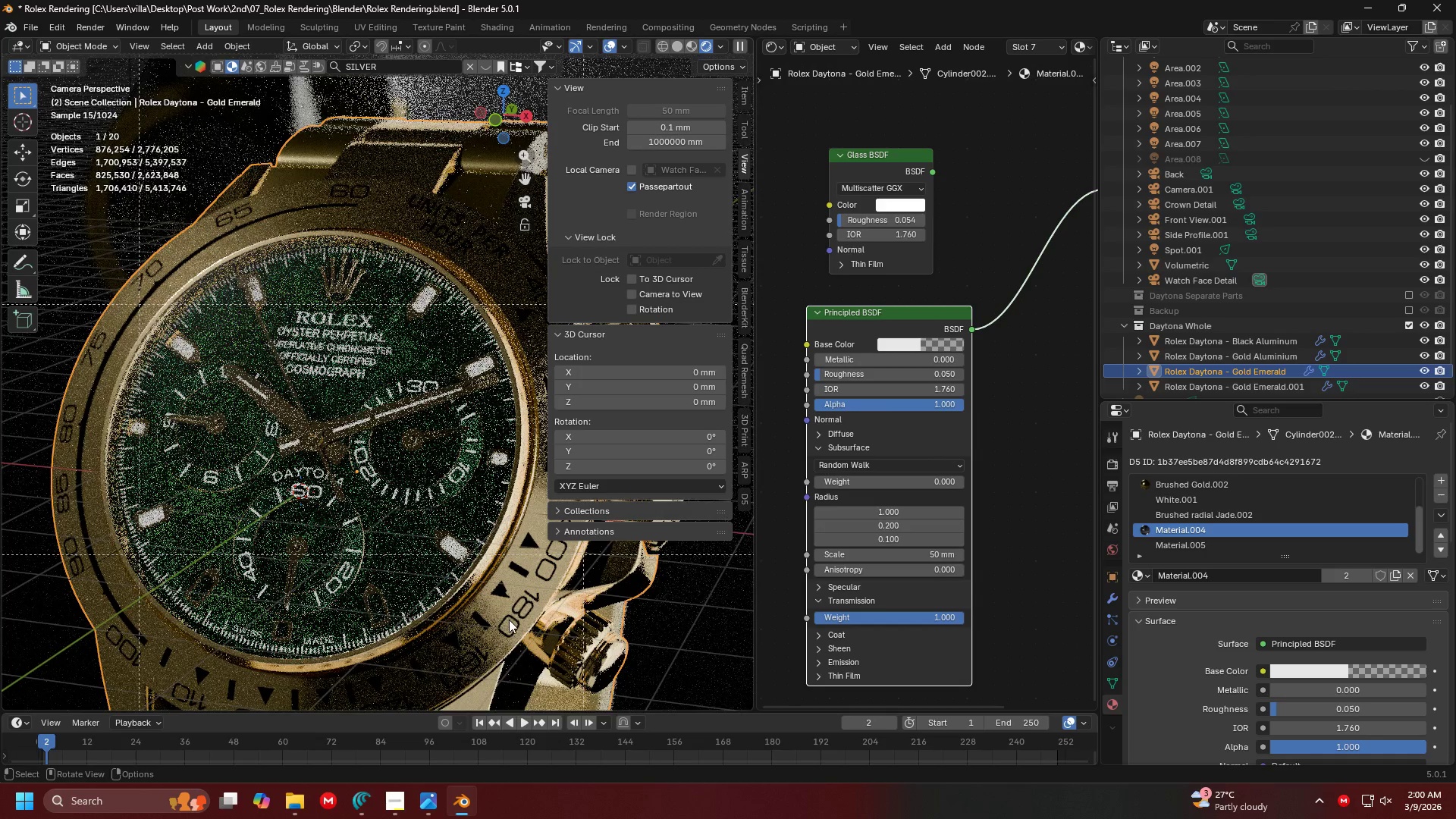 
hold_key(key=ShiftLeft, duration=0.38)
 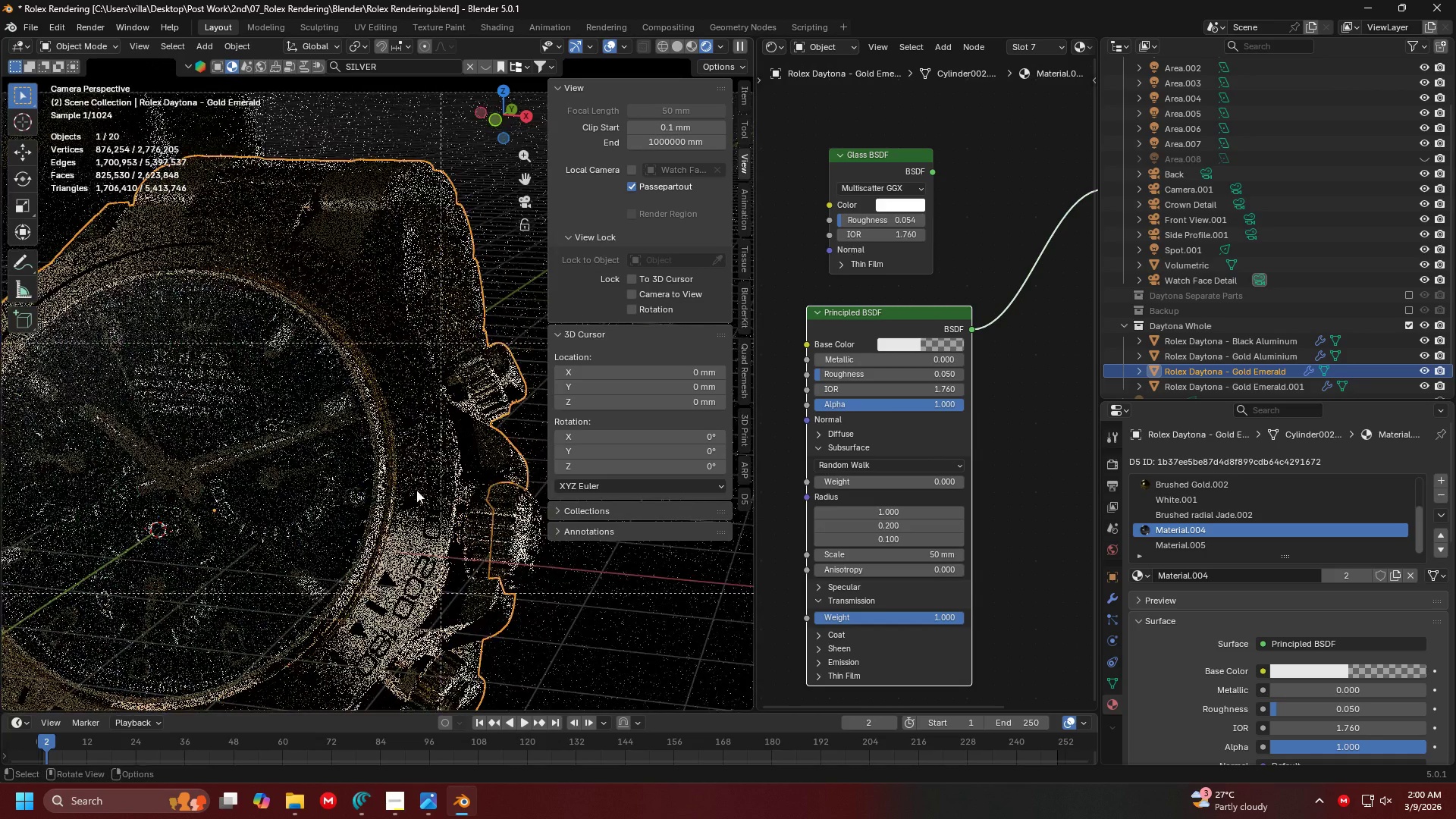 
scroll: coordinate [453, 463], scroll_direction: up, amount: 1.0
 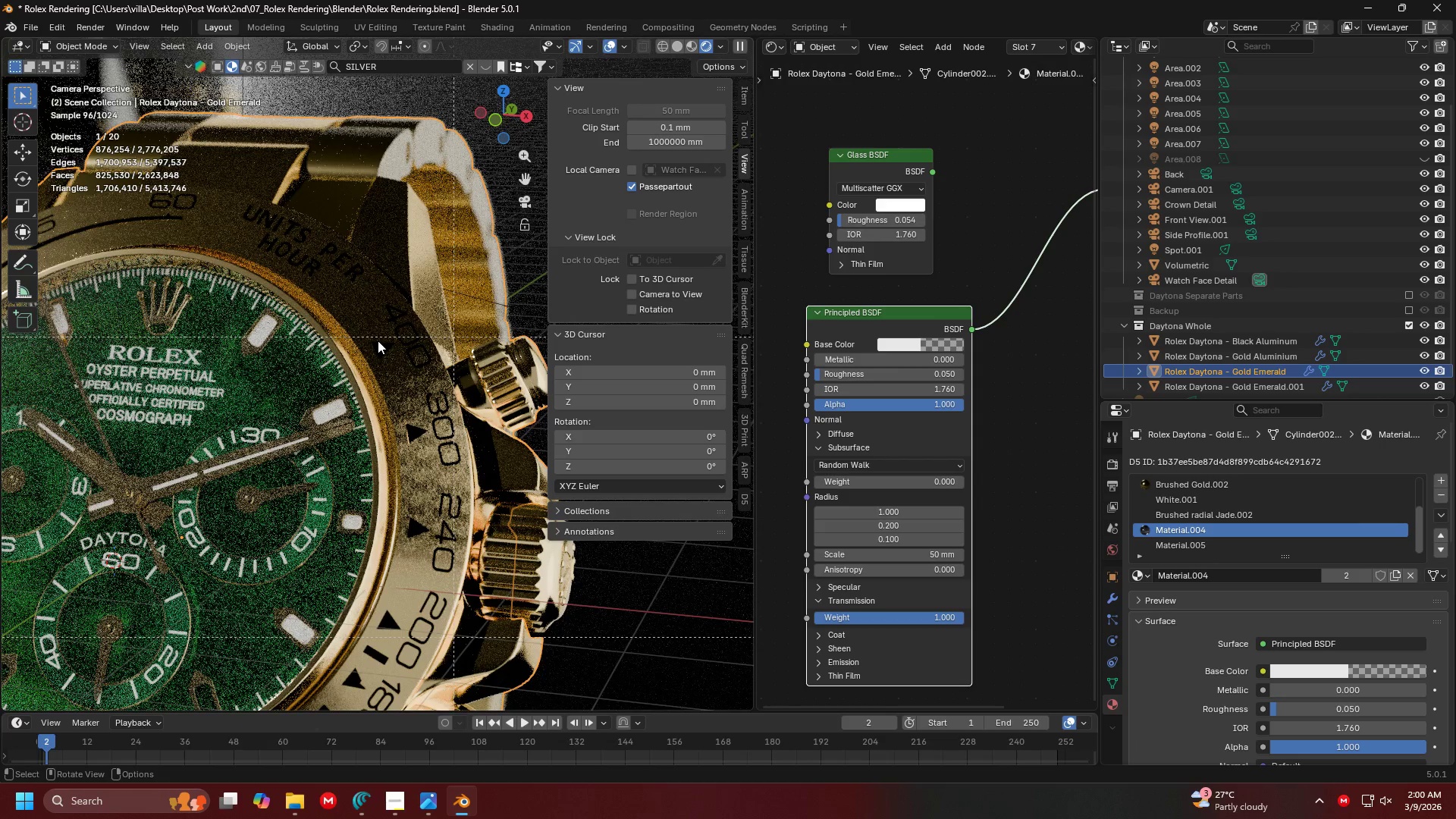 
left_click([422, 467])
 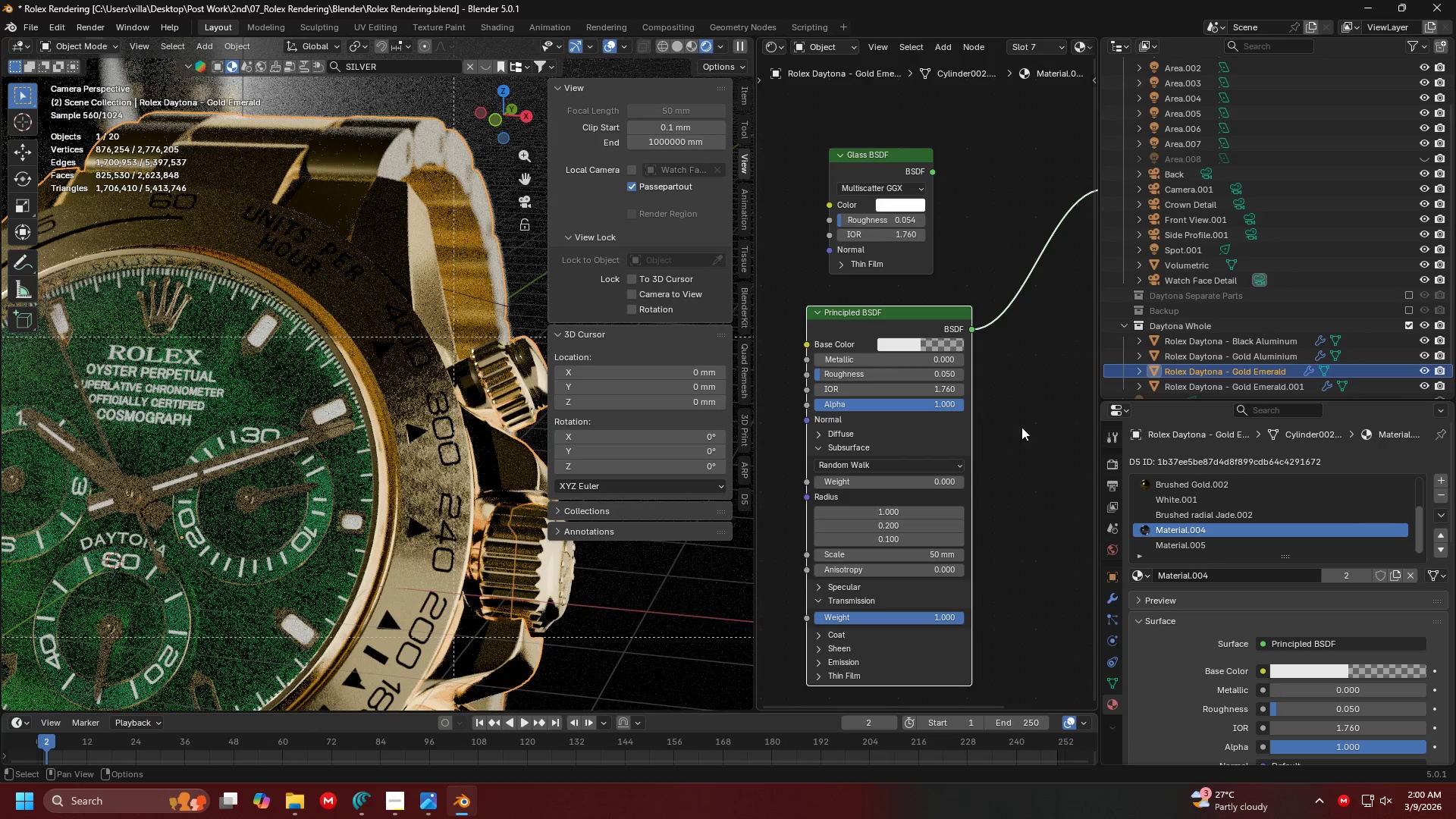 
scroll: coordinate [976, 385], scroll_direction: down, amount: 5.0
 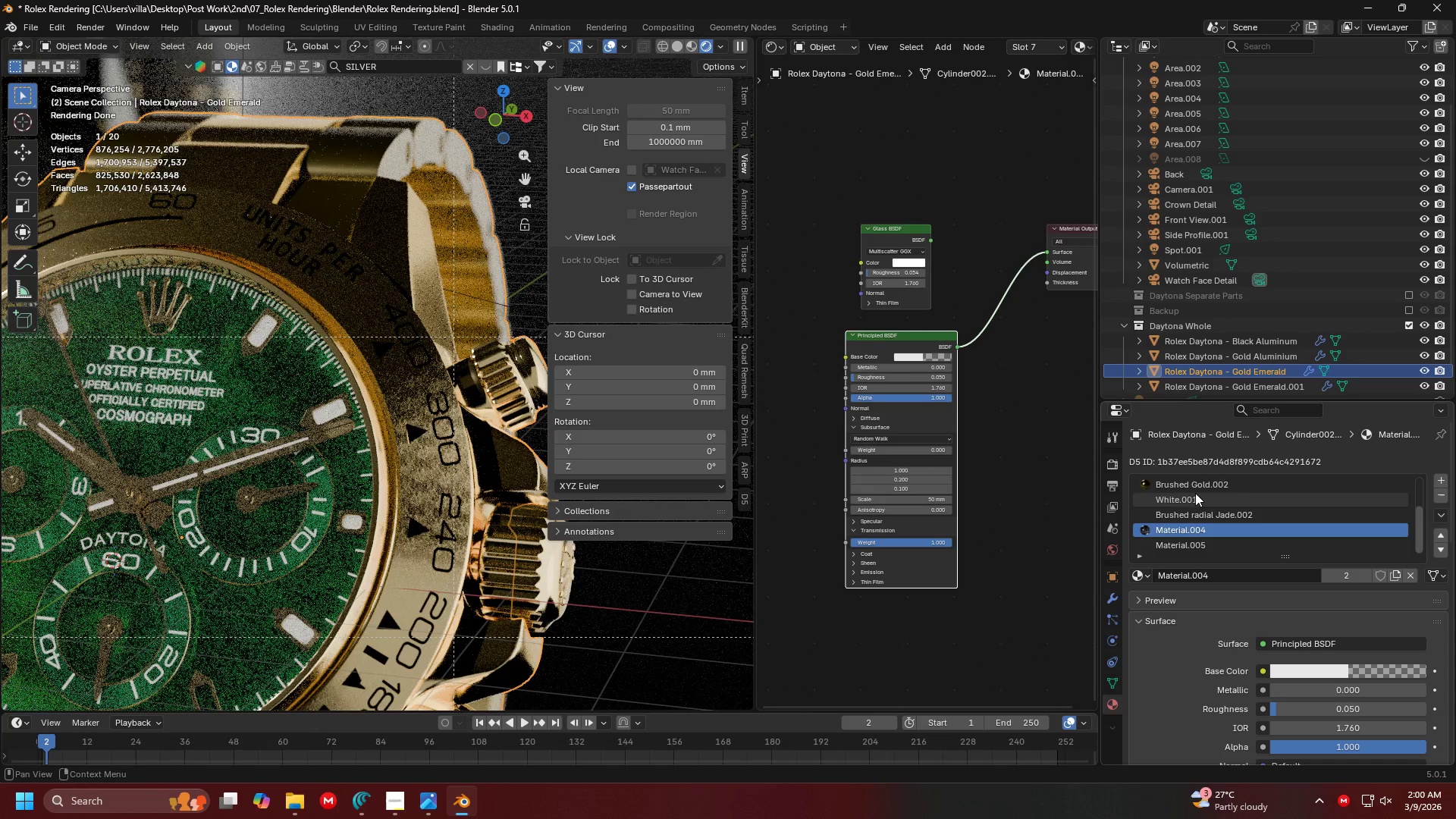 
left_click([1191, 483])
 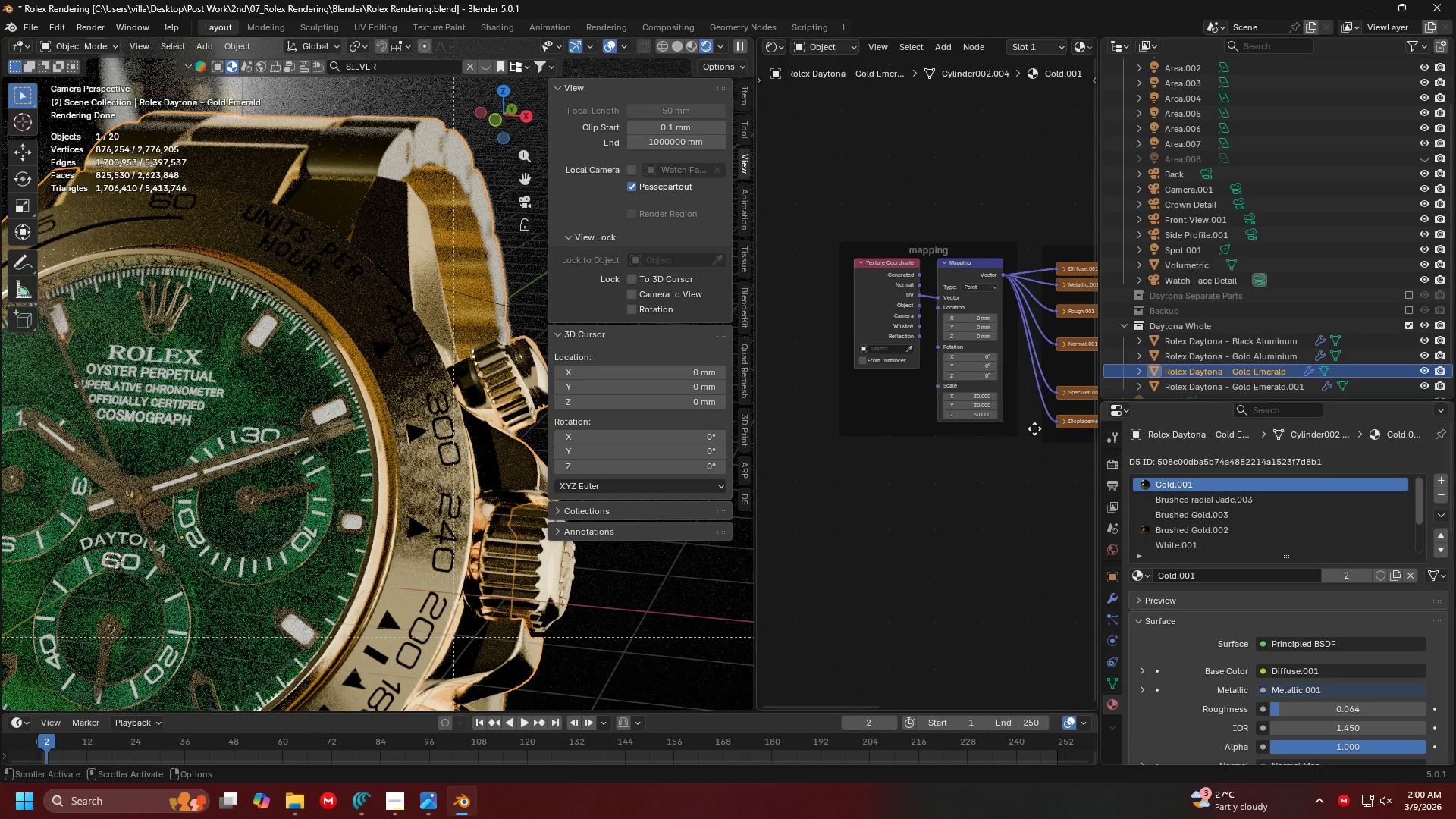 
scroll: coordinate [961, 462], scroll_direction: up, amount: 19.0
 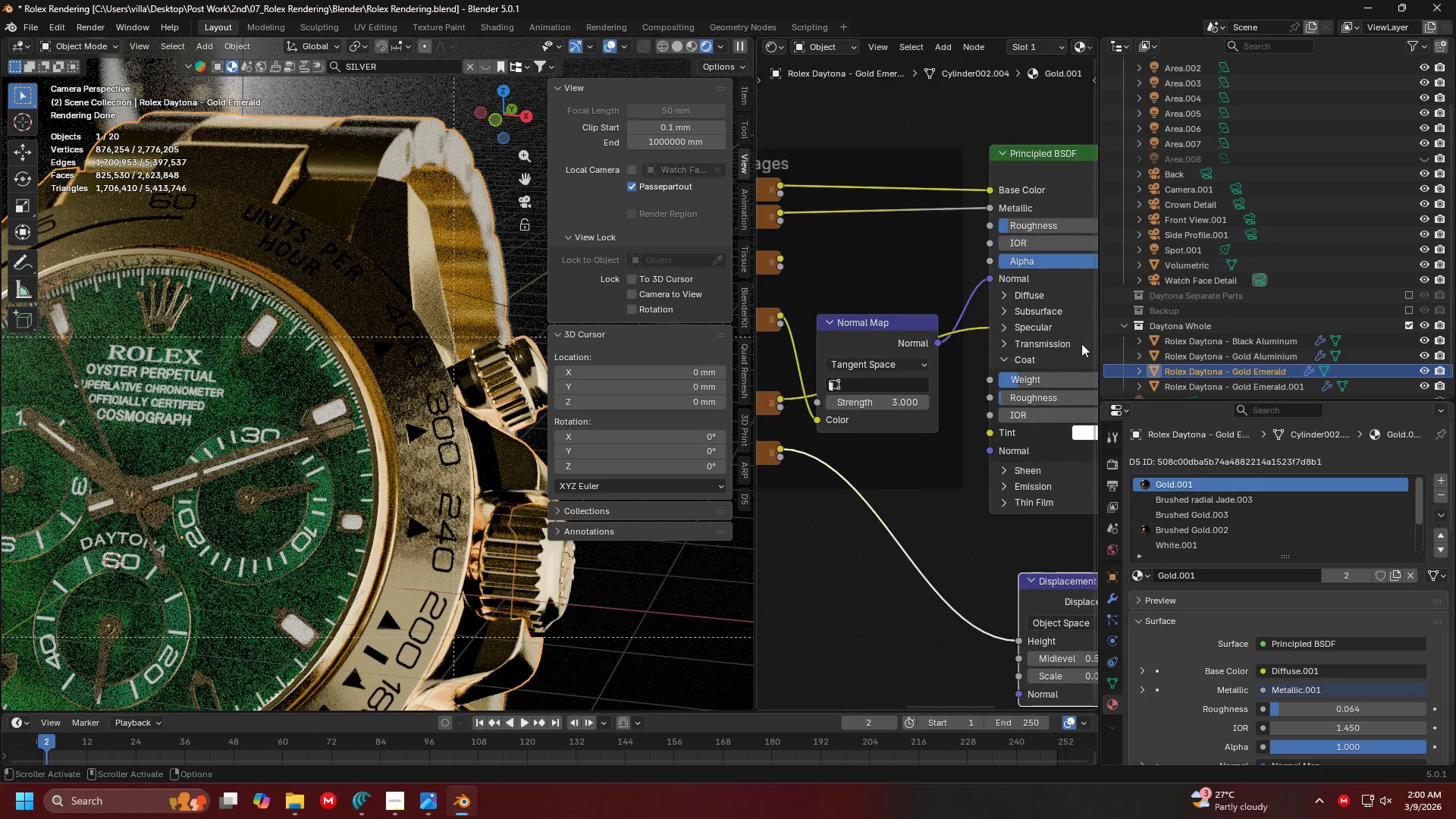 
left_click([886, 406])
 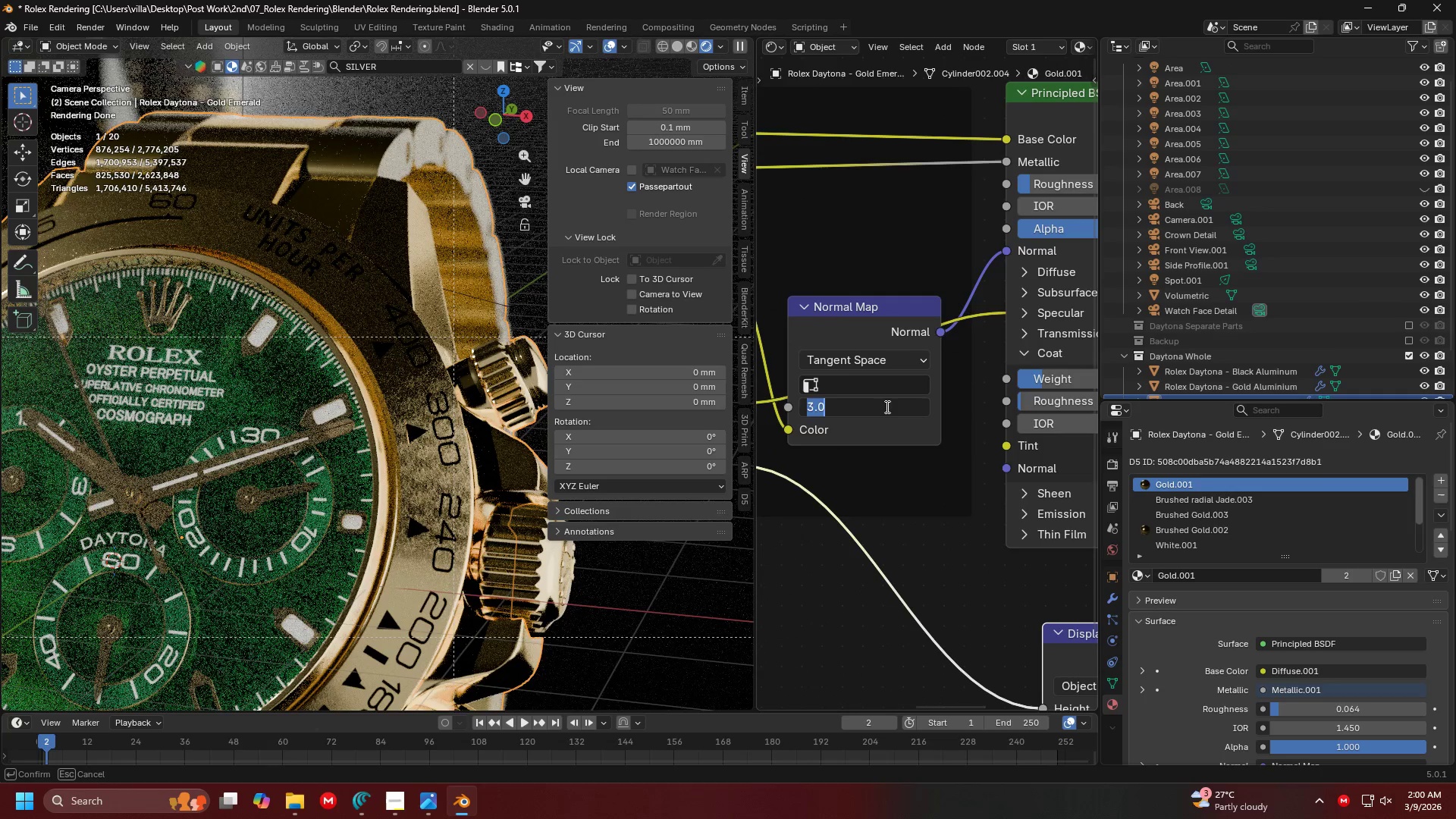 
scroll: coordinate [876, 391], scroll_direction: up, amount: 5.0
 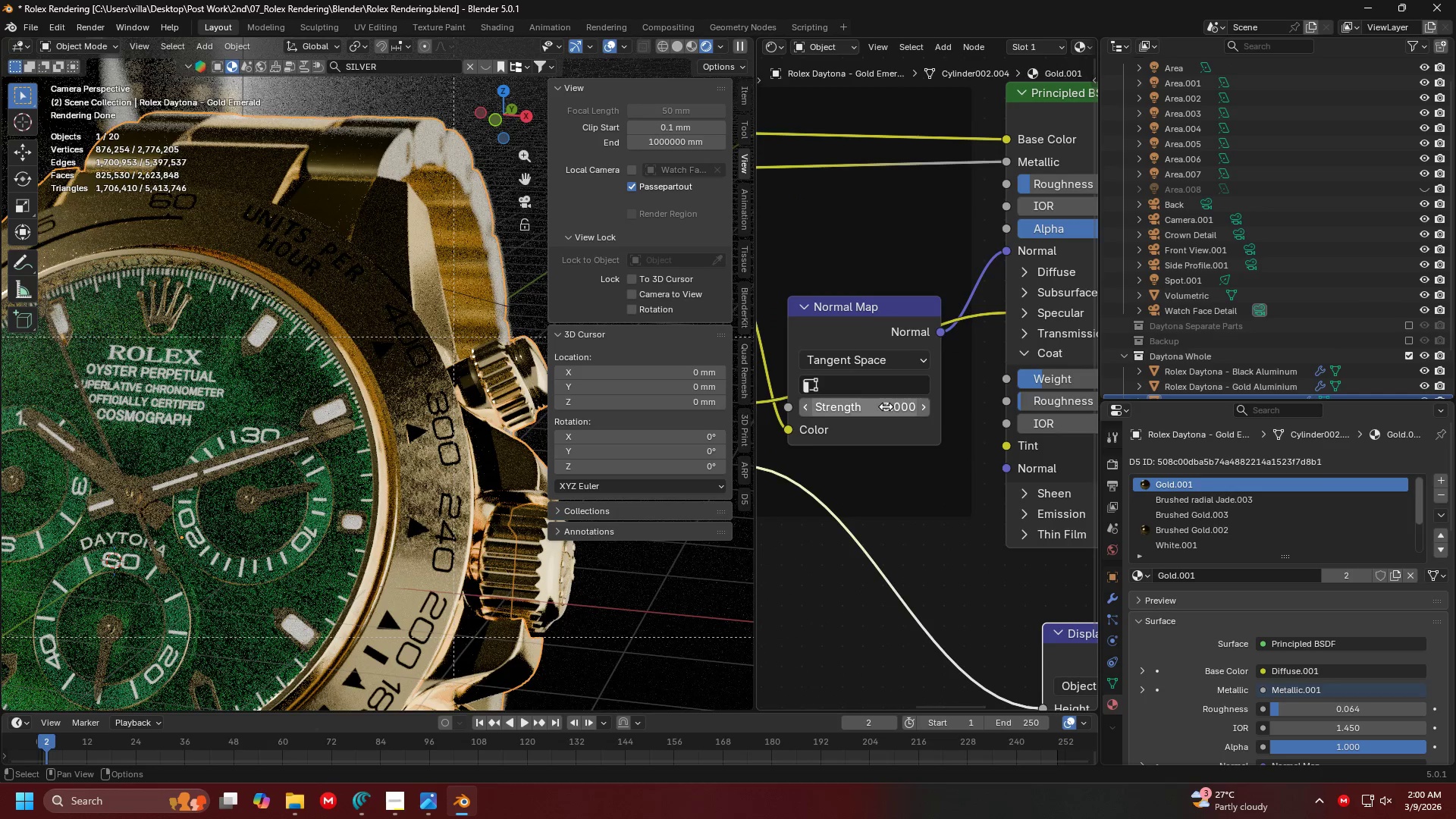 
key(1)
 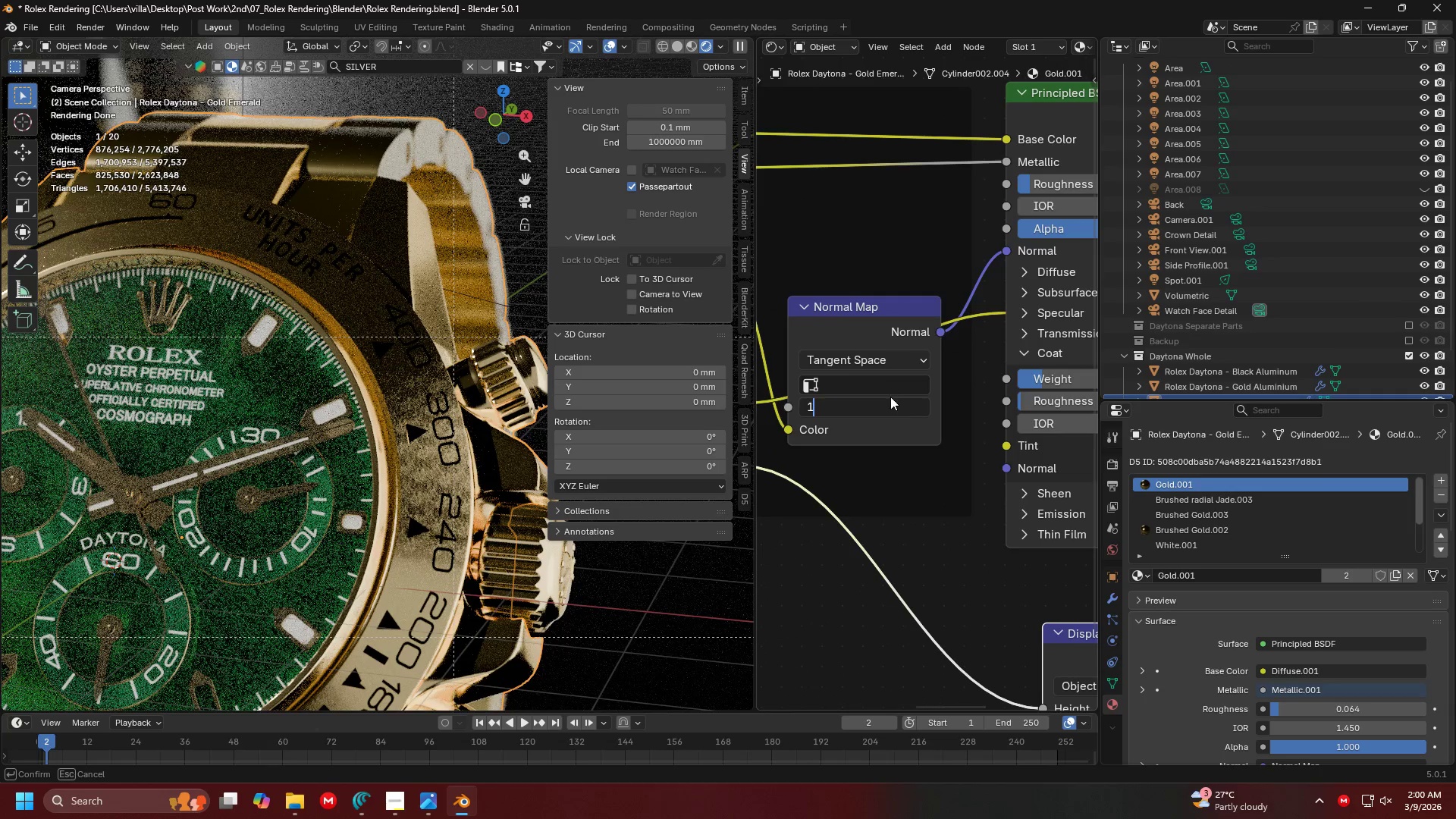 
key(Enter)
 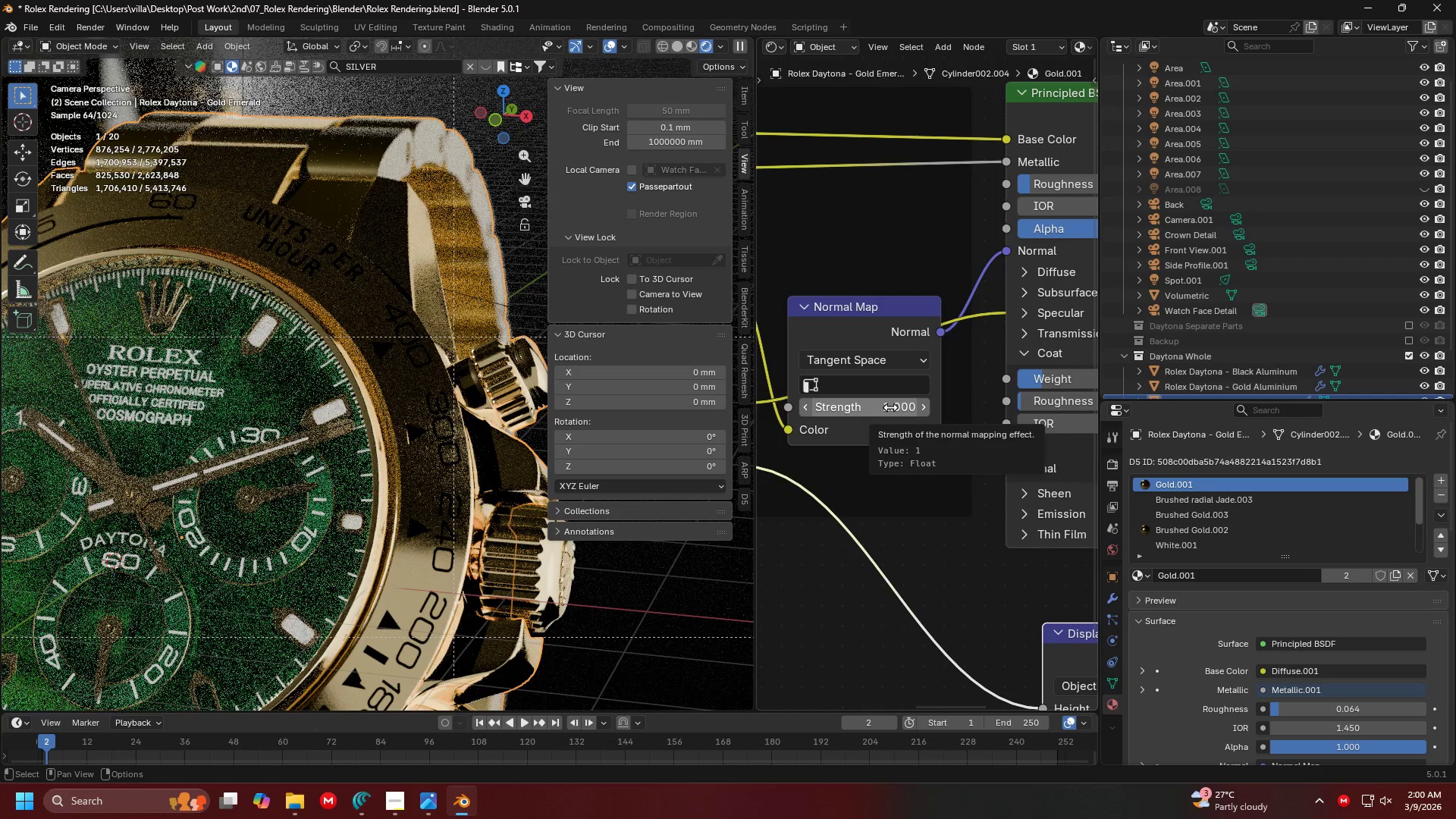 
wait(5.92)
 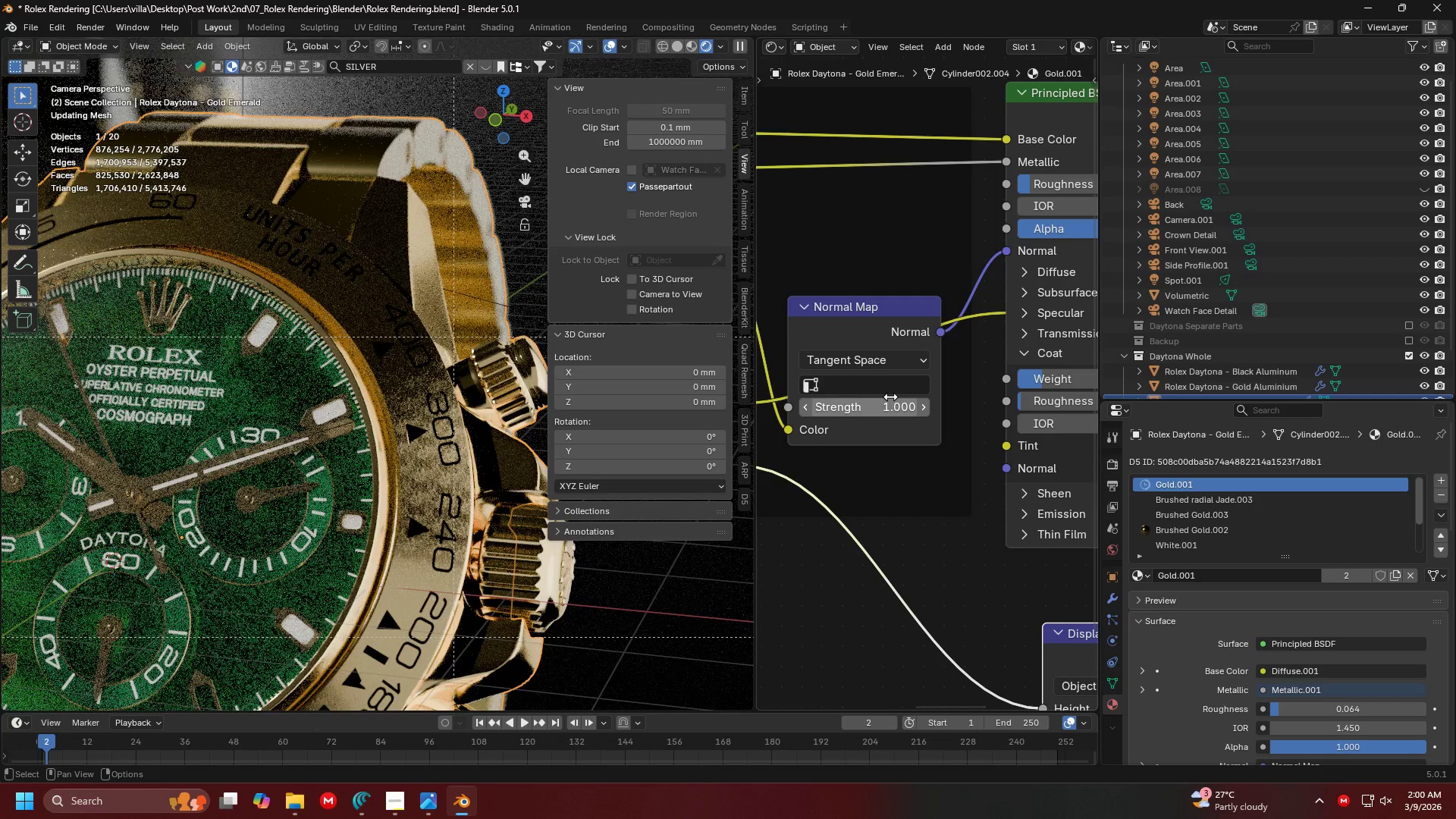 
hold_key(key=ShiftLeft, duration=0.98)
 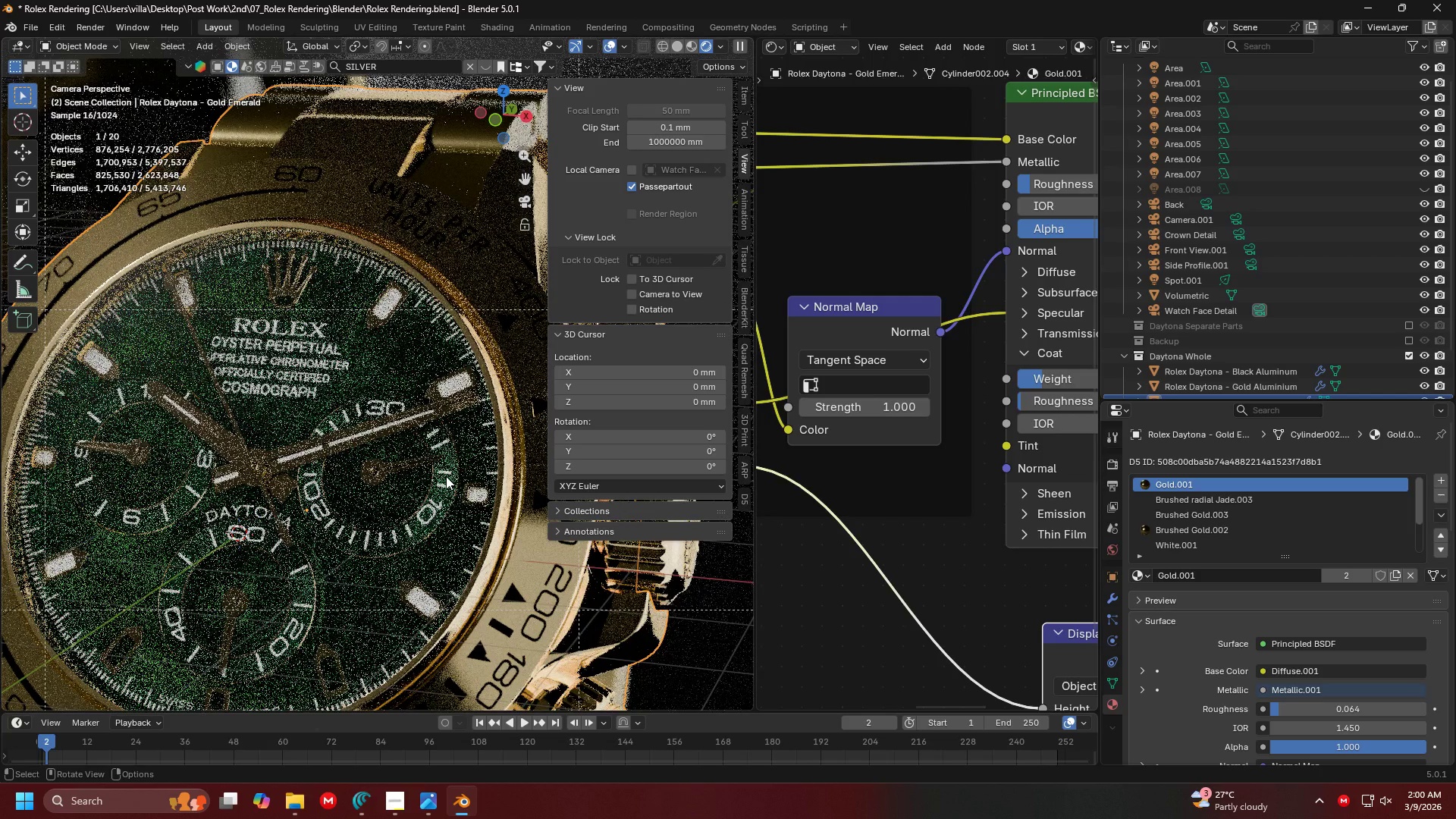 
hold_key(key=ShiftLeft, duration=0.38)
 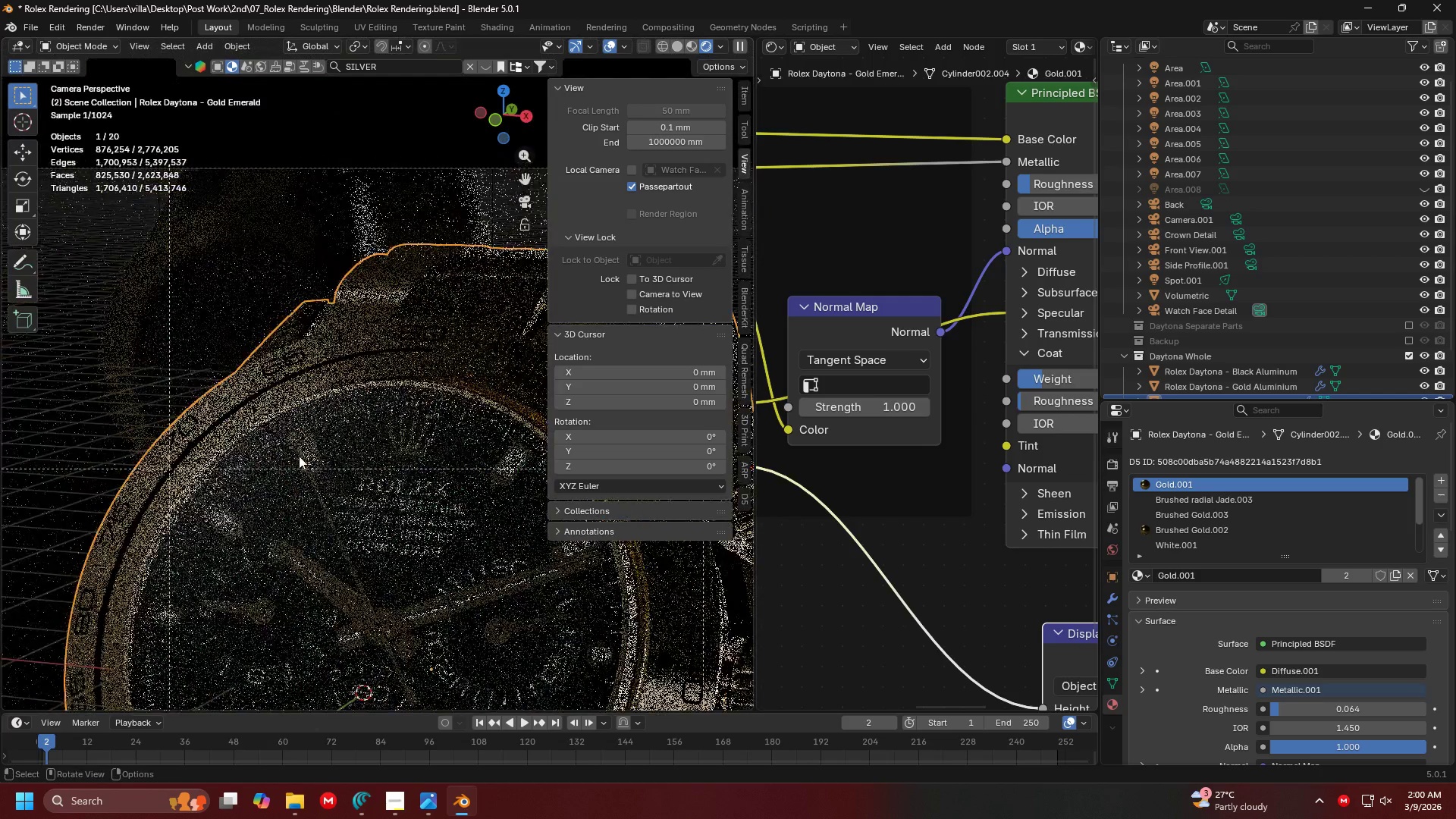 
key(Shift+ShiftLeft)
 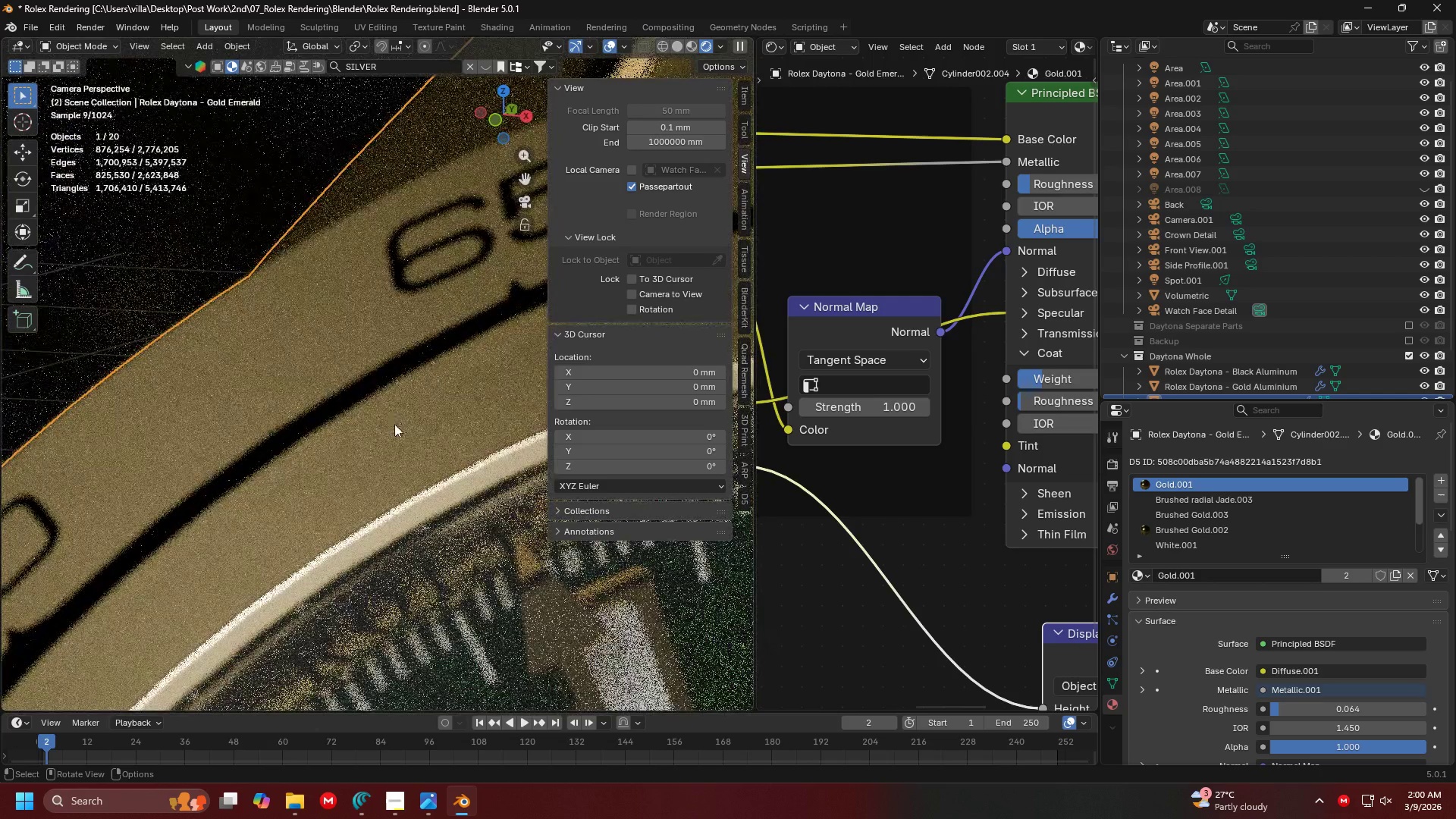 
scroll: coordinate [399, 413], scroll_direction: up, amount: 10.0
 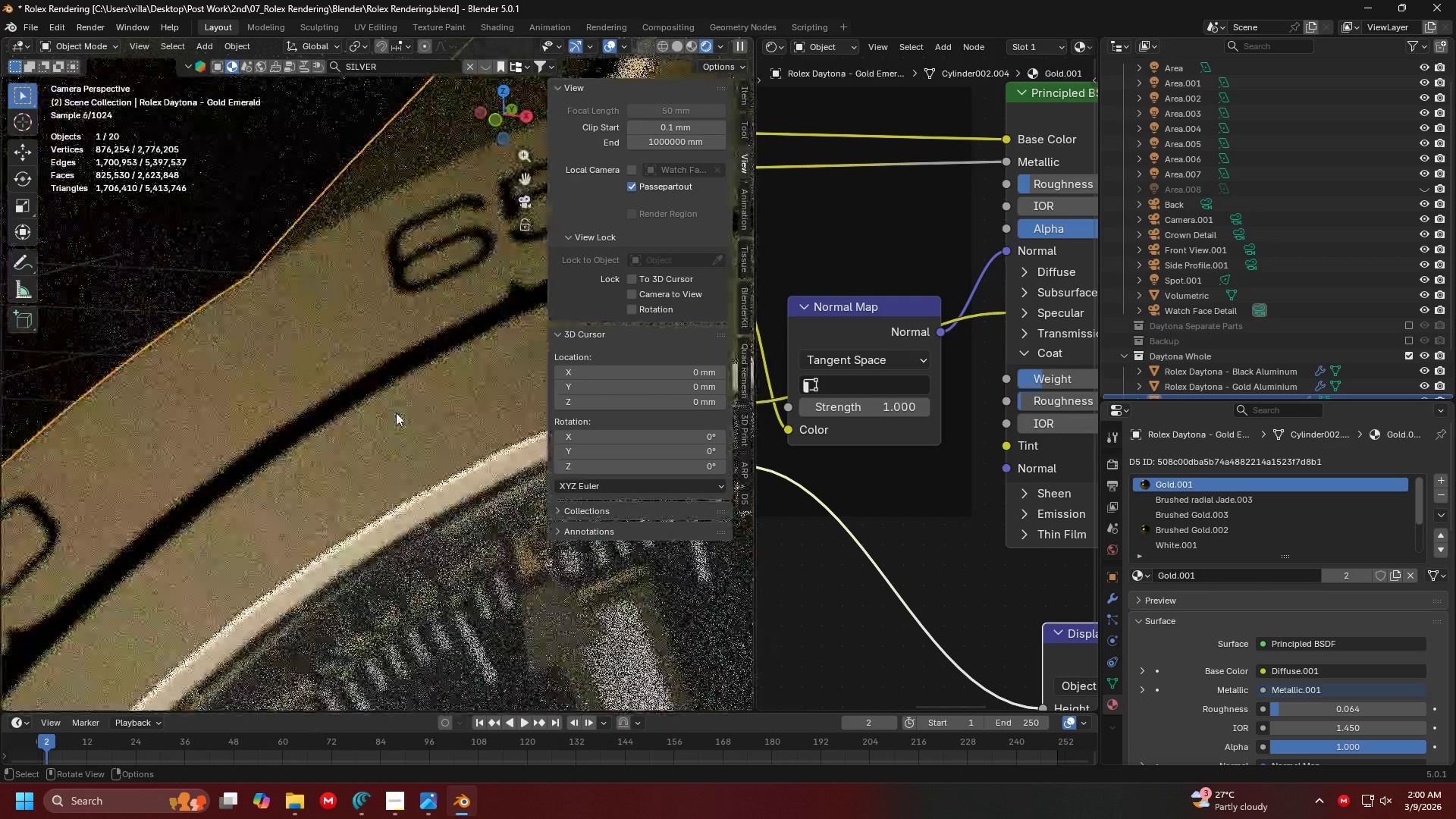 
scroll: coordinate [984, 582], scroll_direction: none, amount: 0.0
 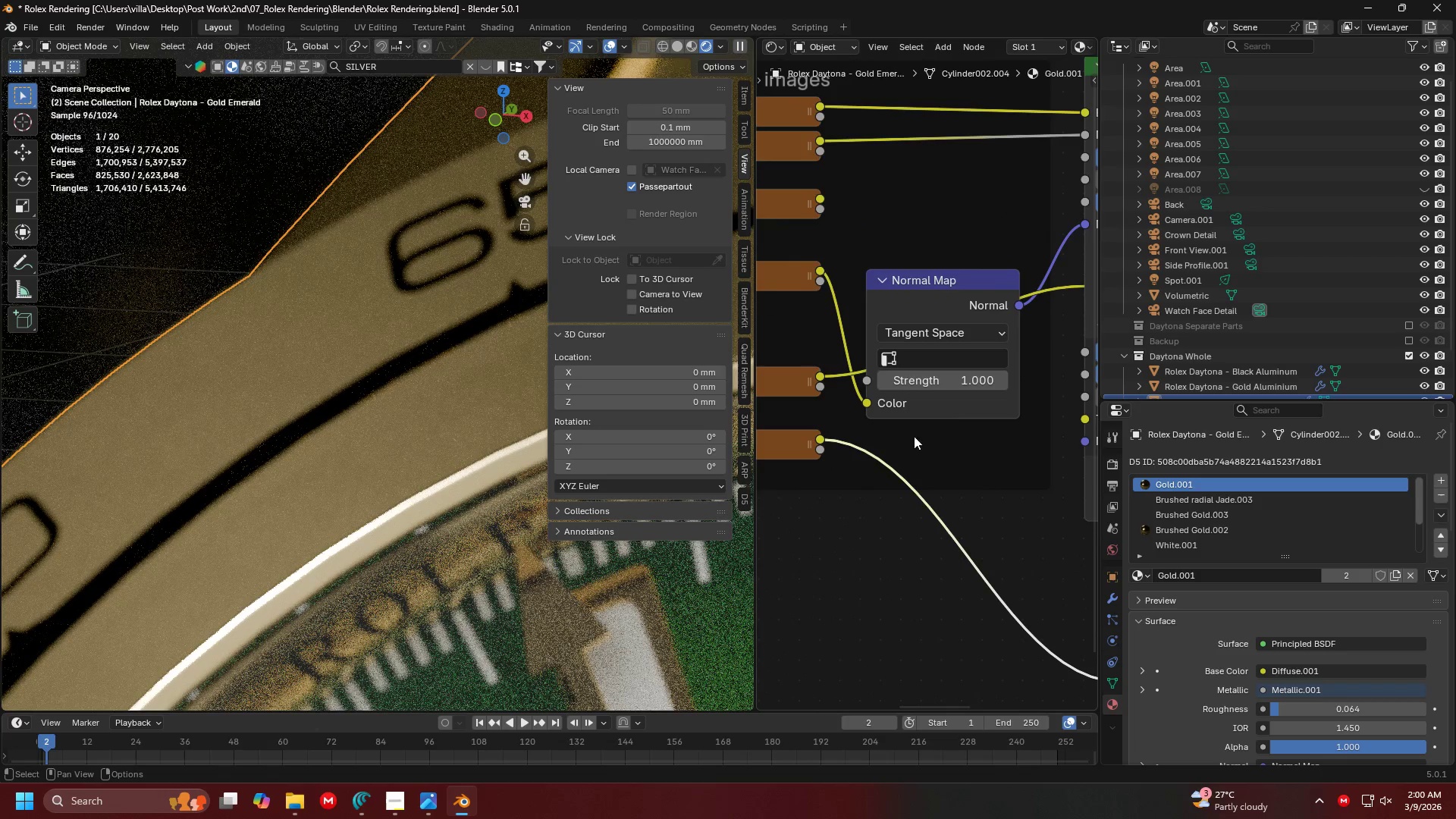 
scroll: coordinate [418, 519], scroll_direction: down, amount: 3.0
 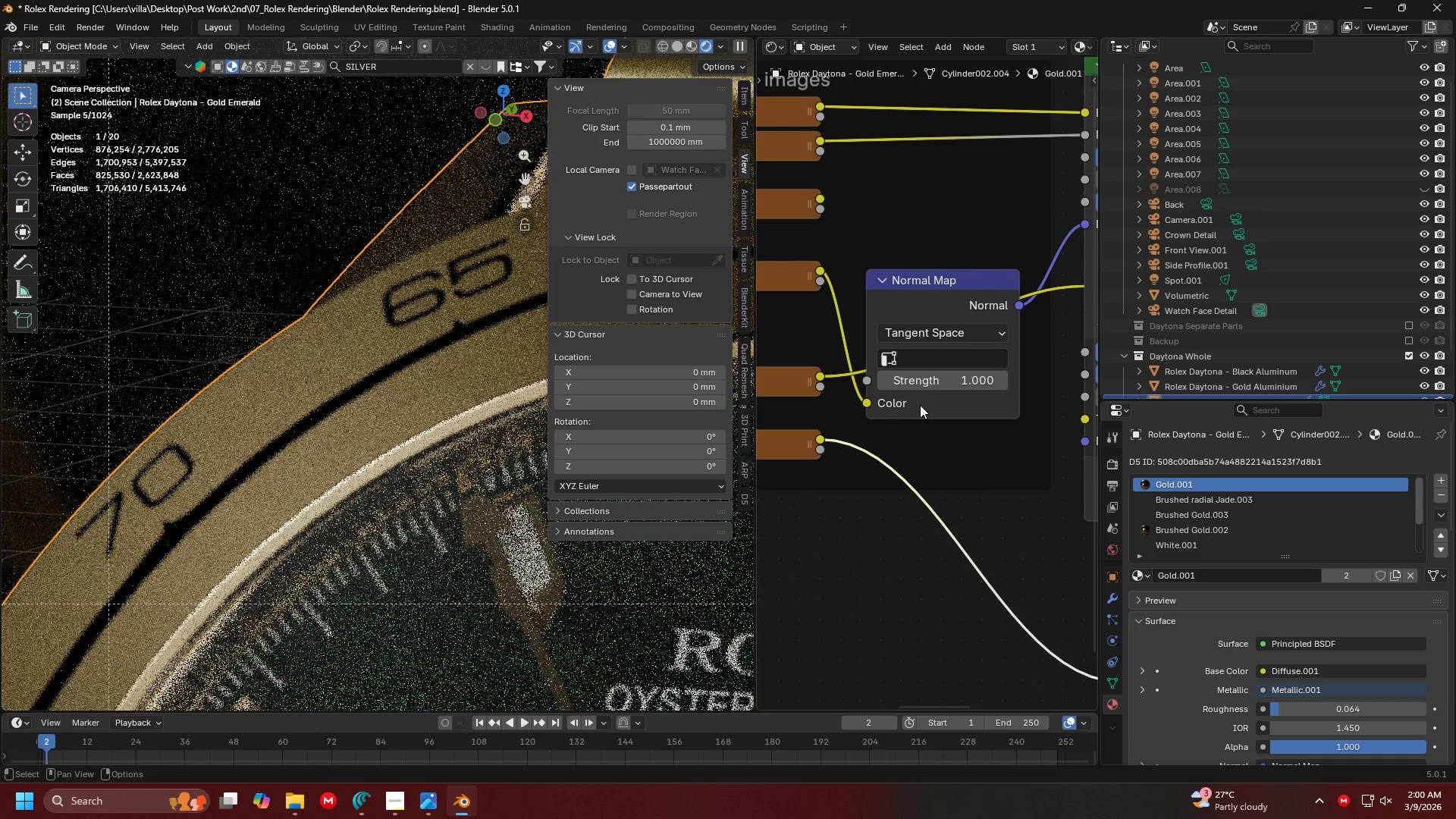 
left_click([940, 384])
 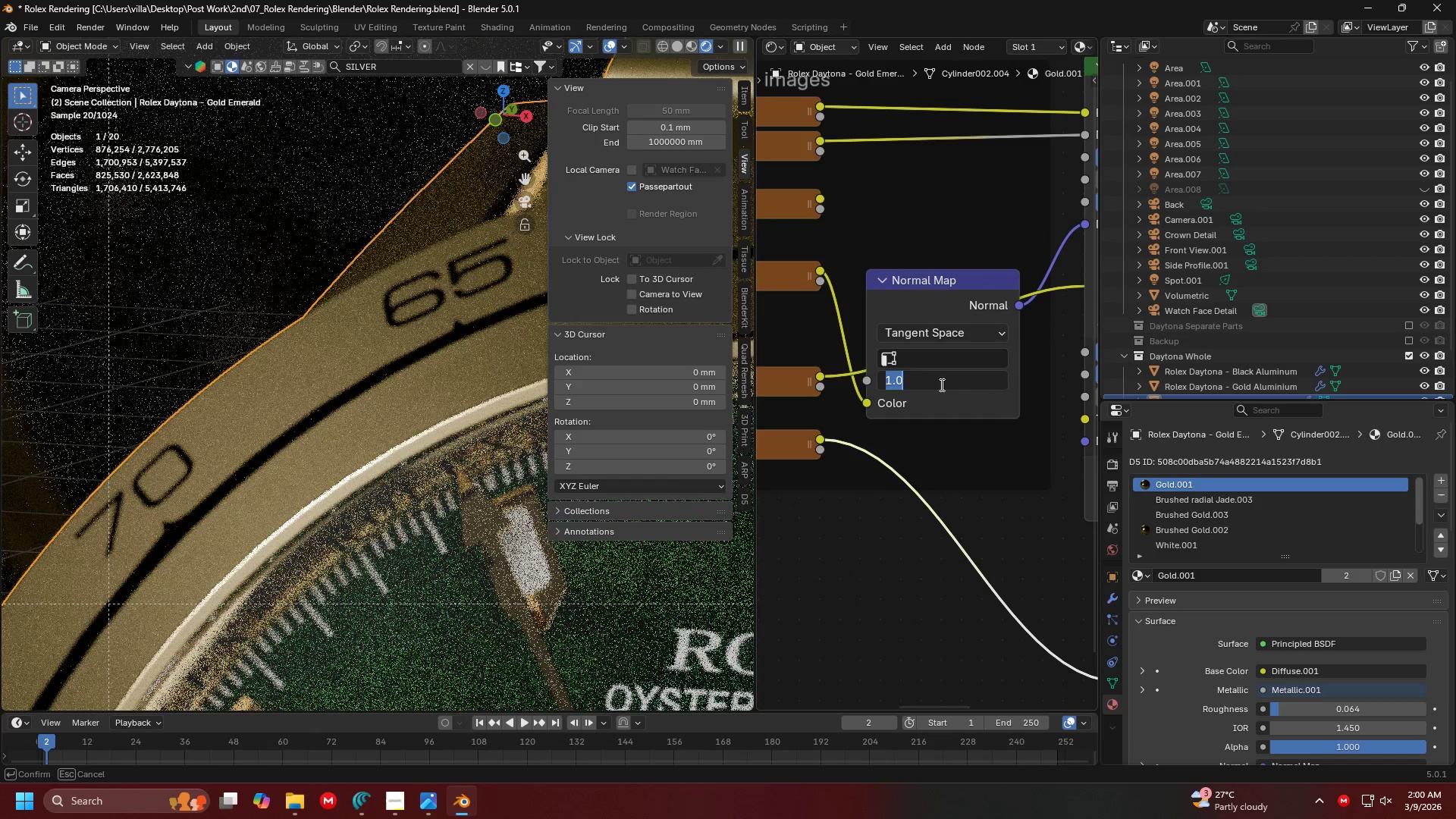 
key(1)
 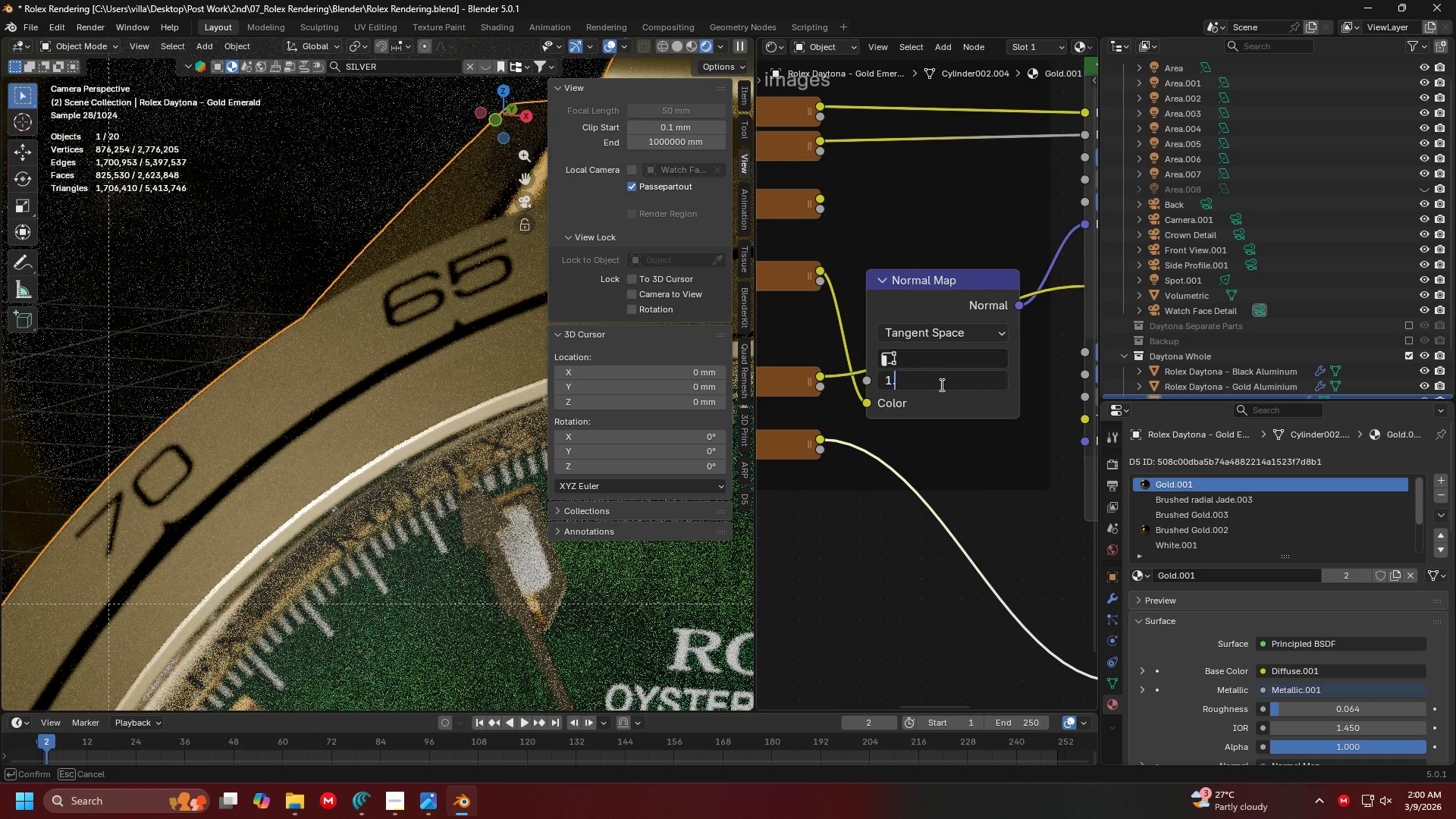 
key(Period)
 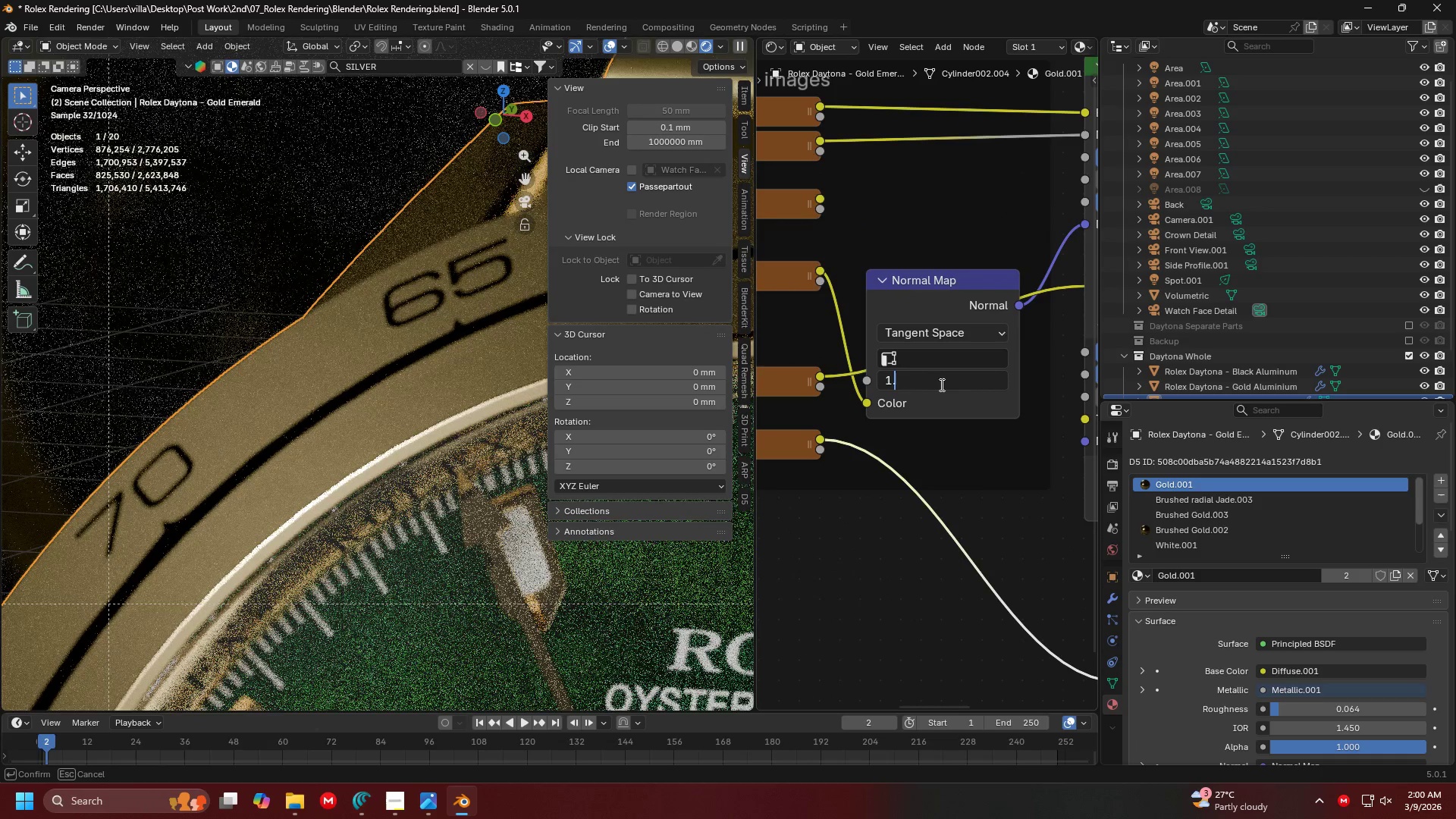 
key(5)
 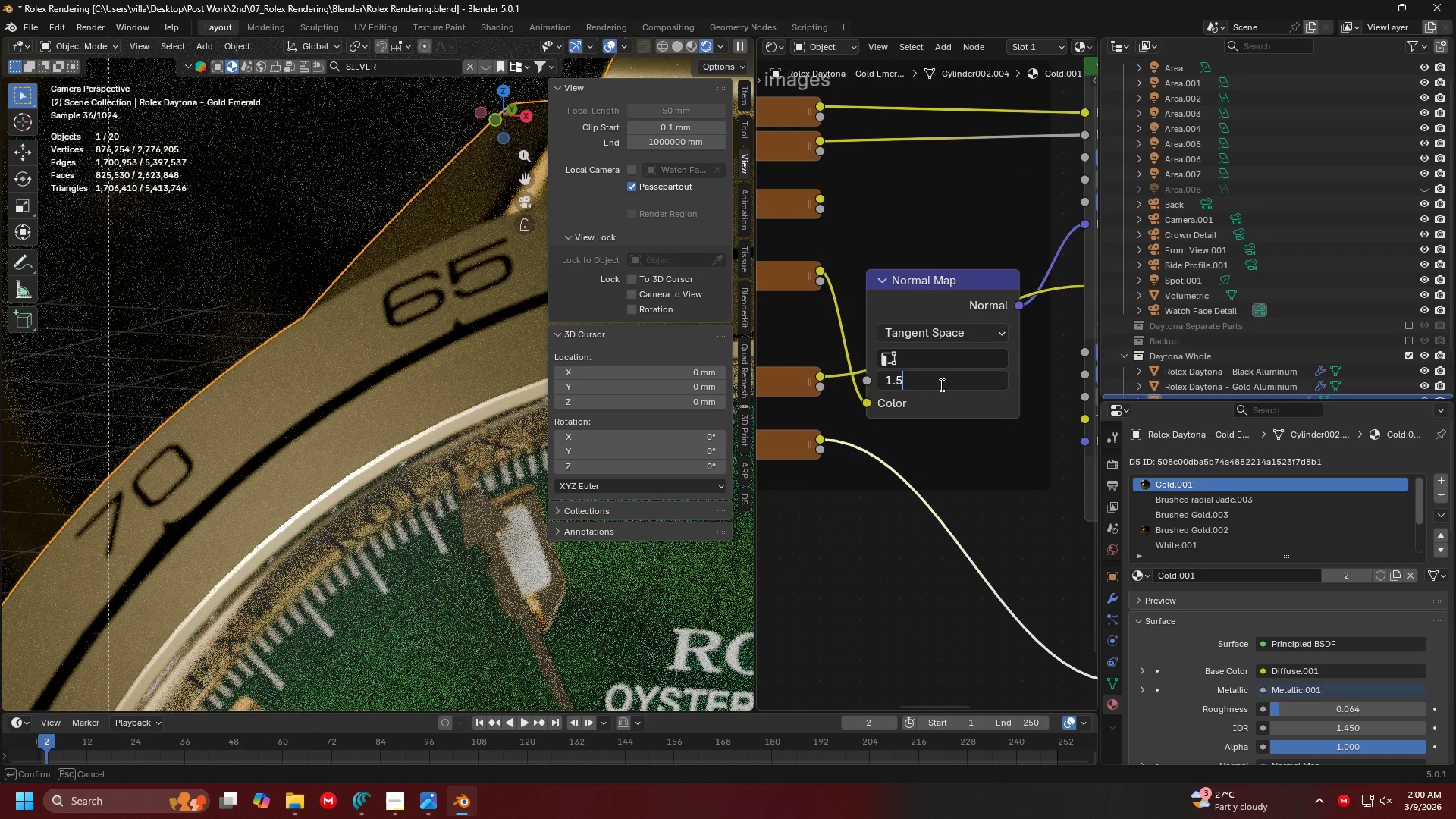 
key(Enter)
 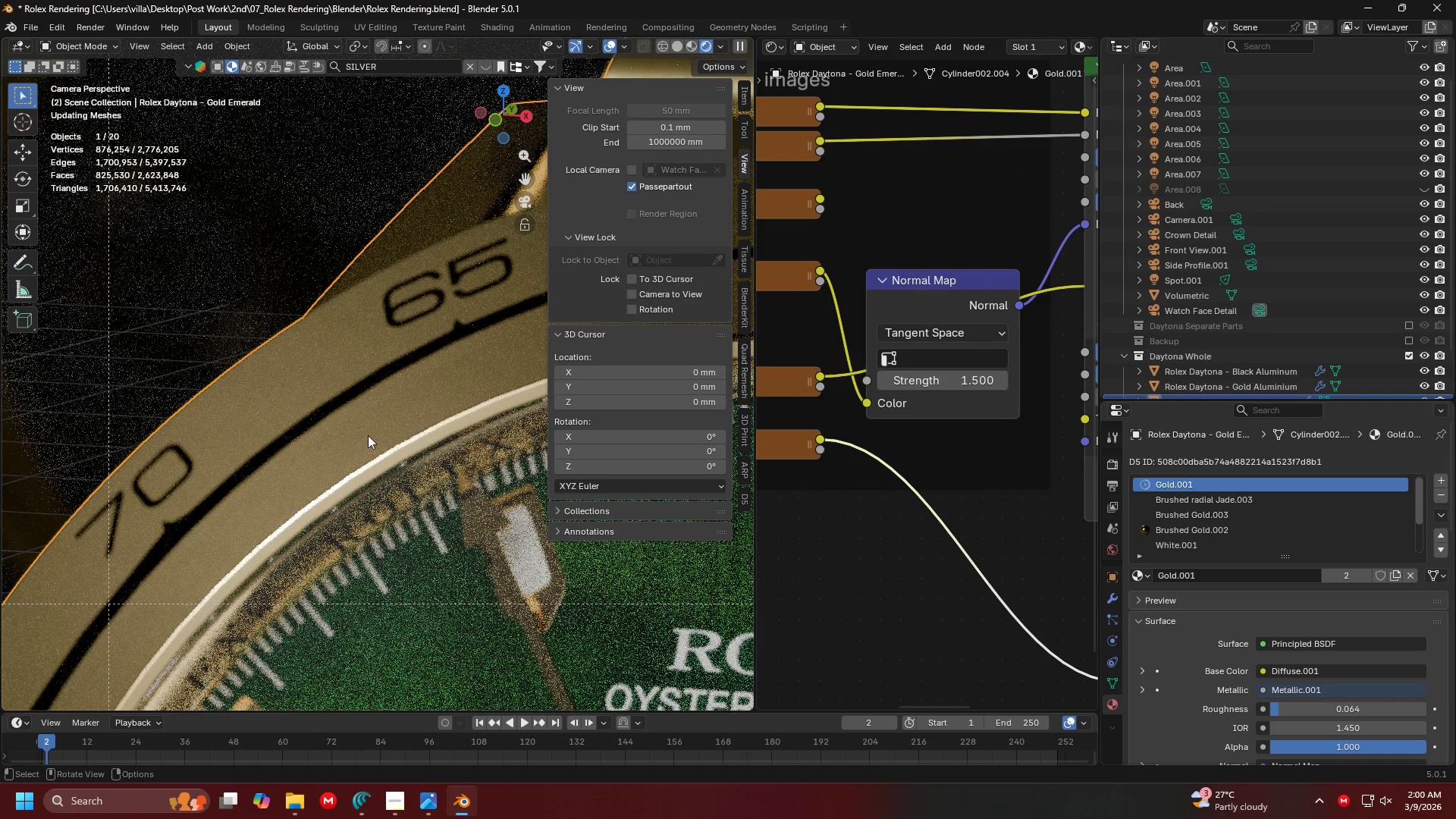 
hold_key(key=ShiftLeft, duration=0.42)
 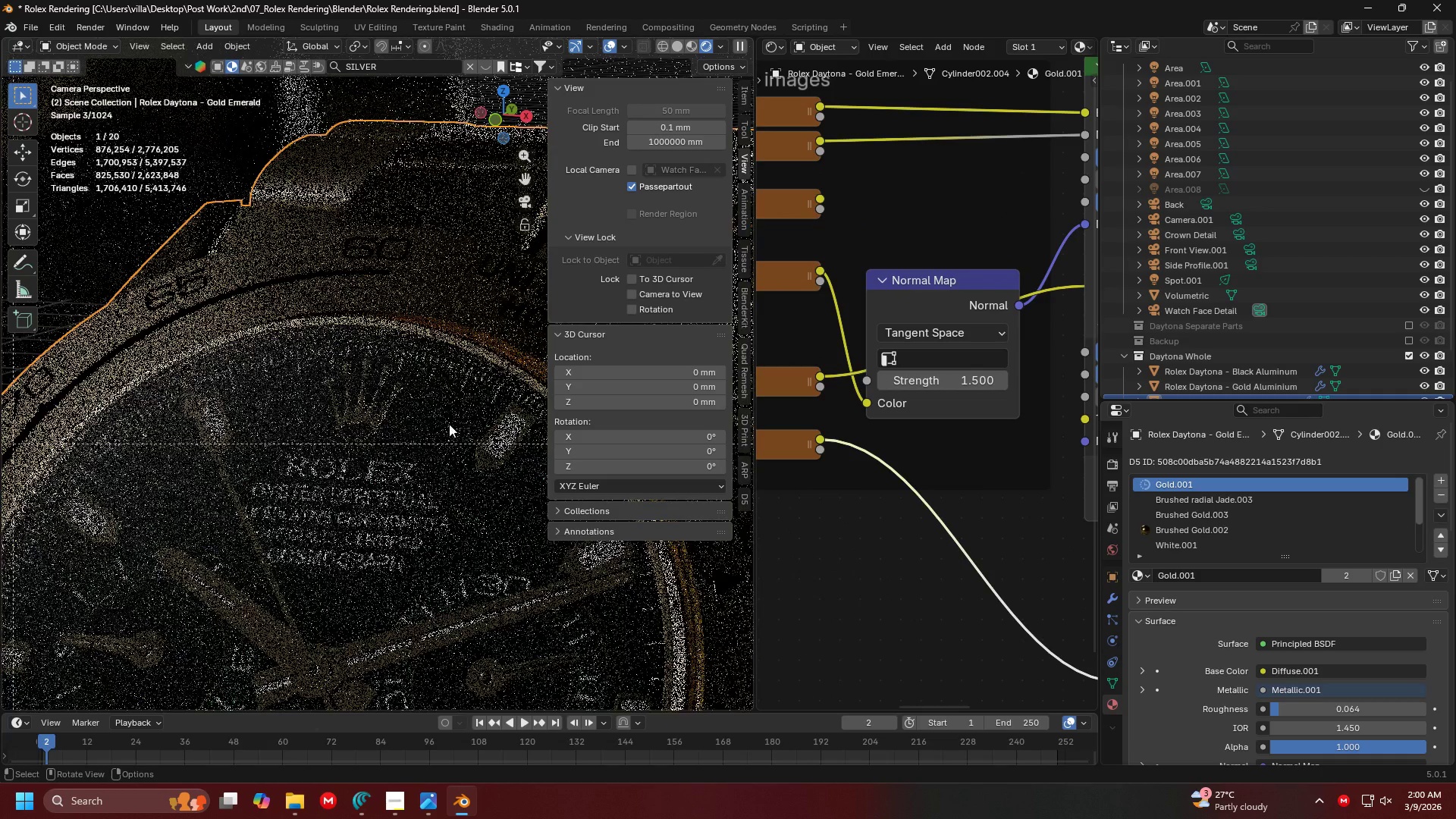 
scroll: coordinate [436, 451], scroll_direction: down, amount: 4.0
 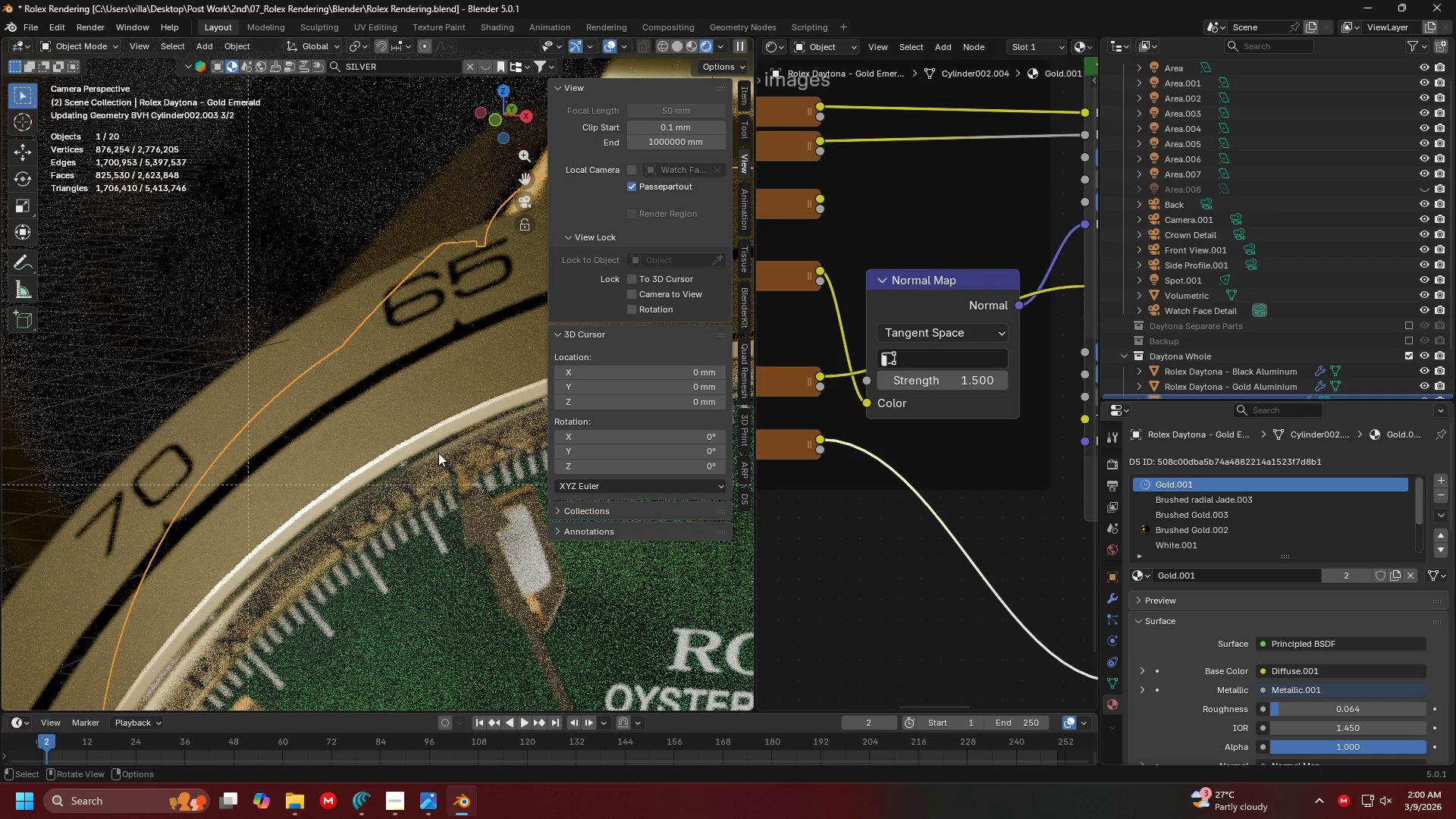 
hold_key(key=ShiftLeft, duration=0.31)
 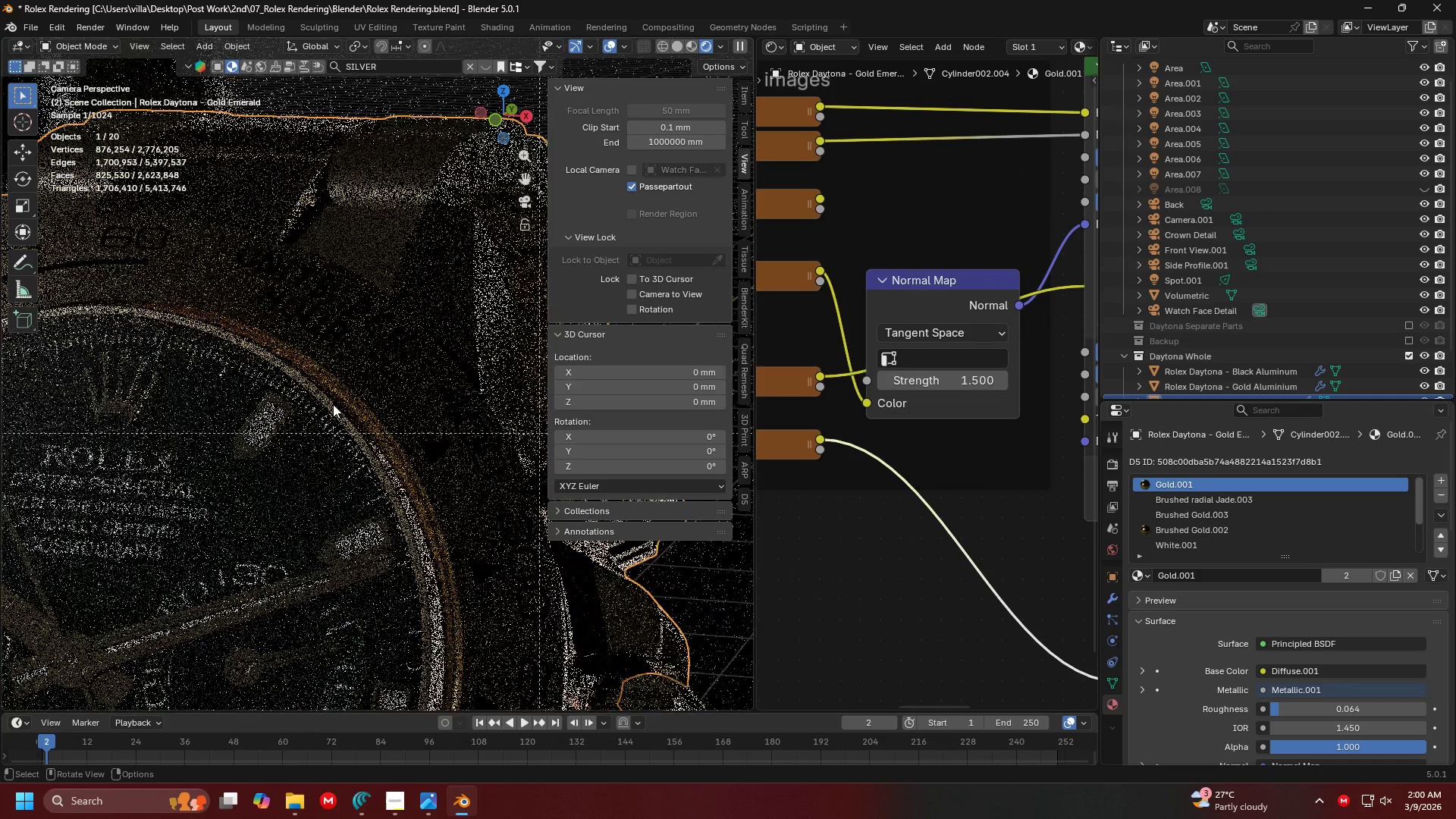 
scroll: coordinate [400, 390], scroll_direction: up, amount: 2.0
 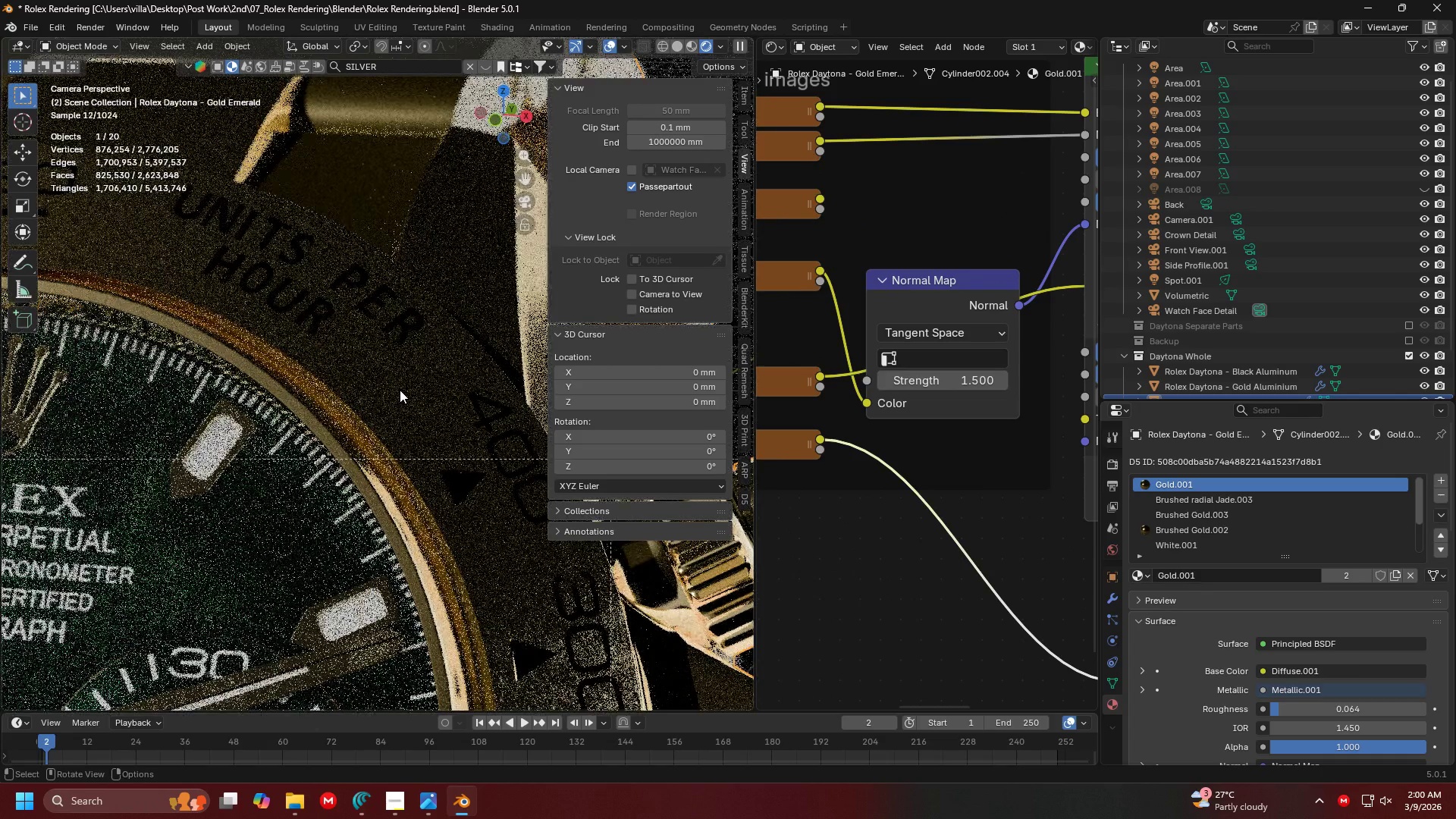 
hold_key(key=ShiftLeft, duration=1.5)
 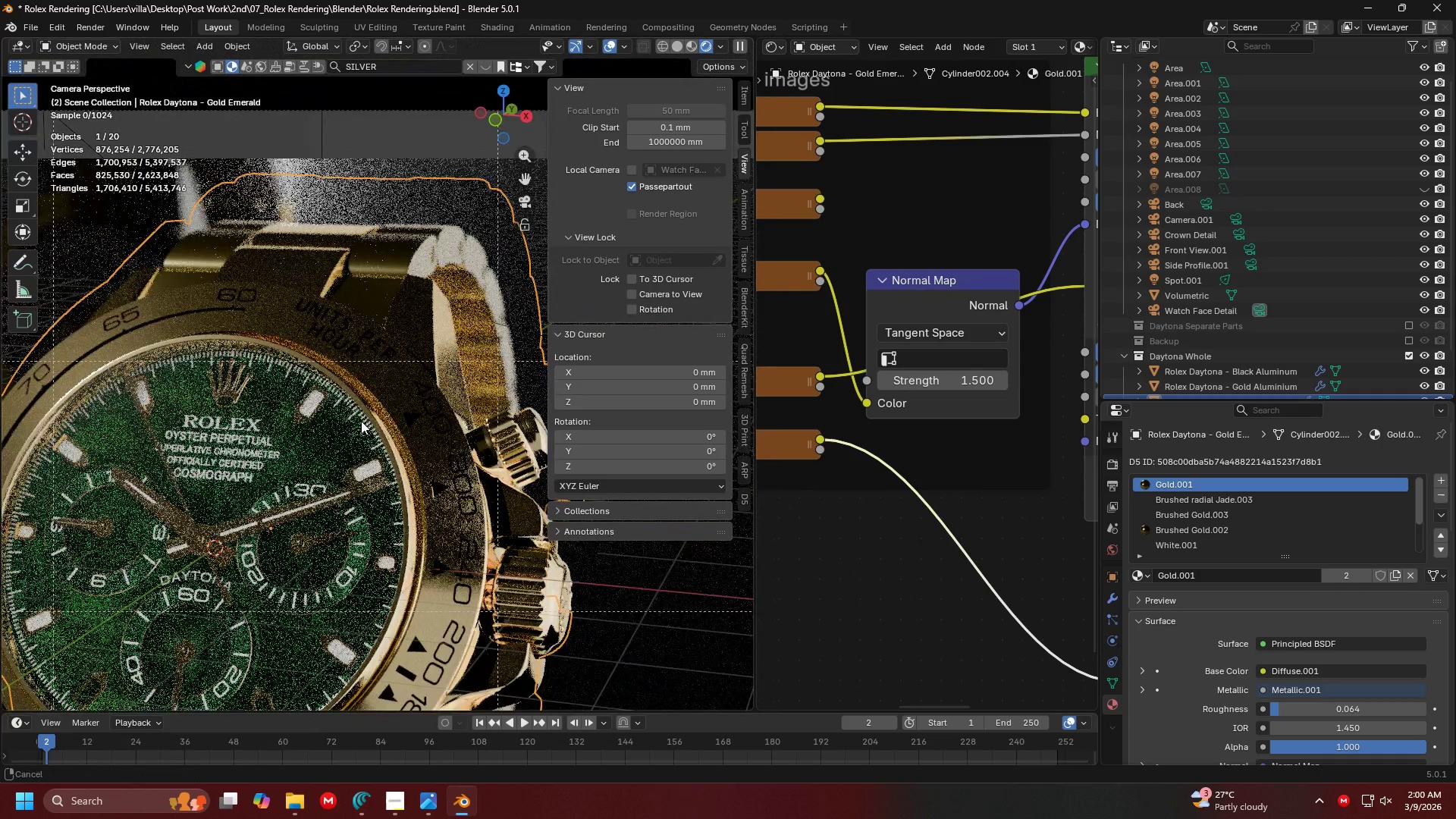 
scroll: coordinate [393, 412], scroll_direction: down, amount: 5.0
 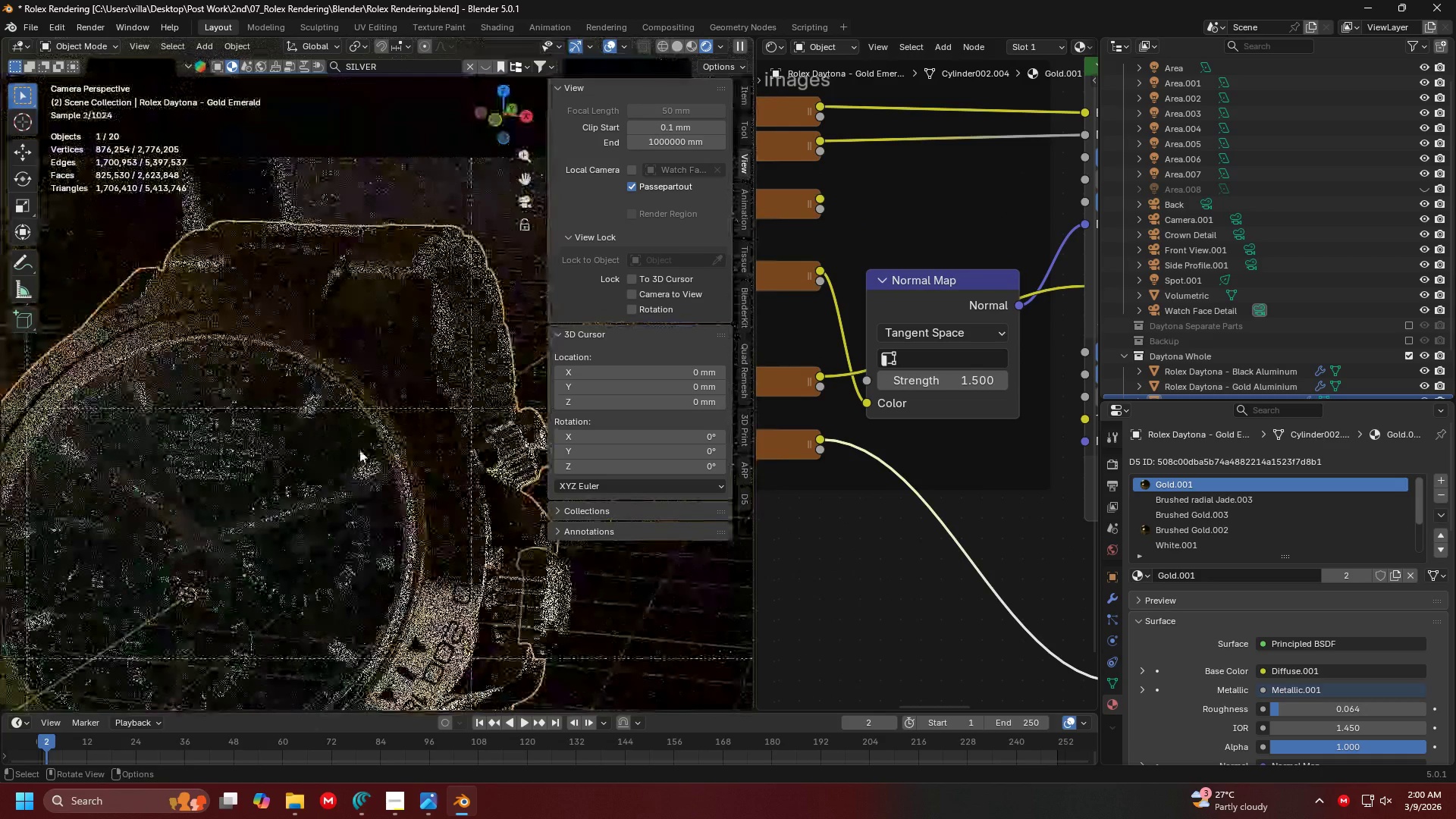 
key(Shift+ShiftLeft)
 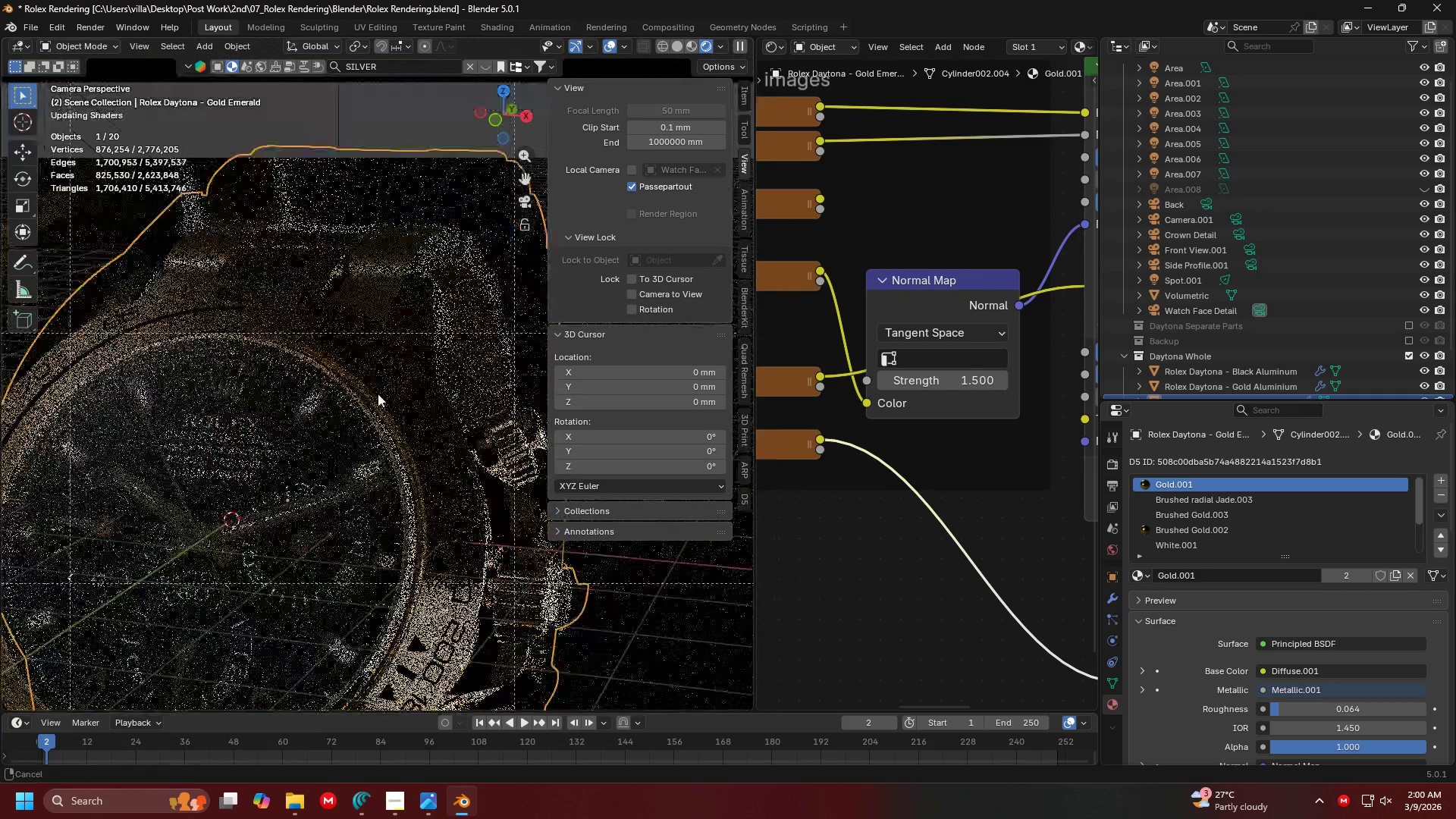 
key(Shift+ShiftLeft)
 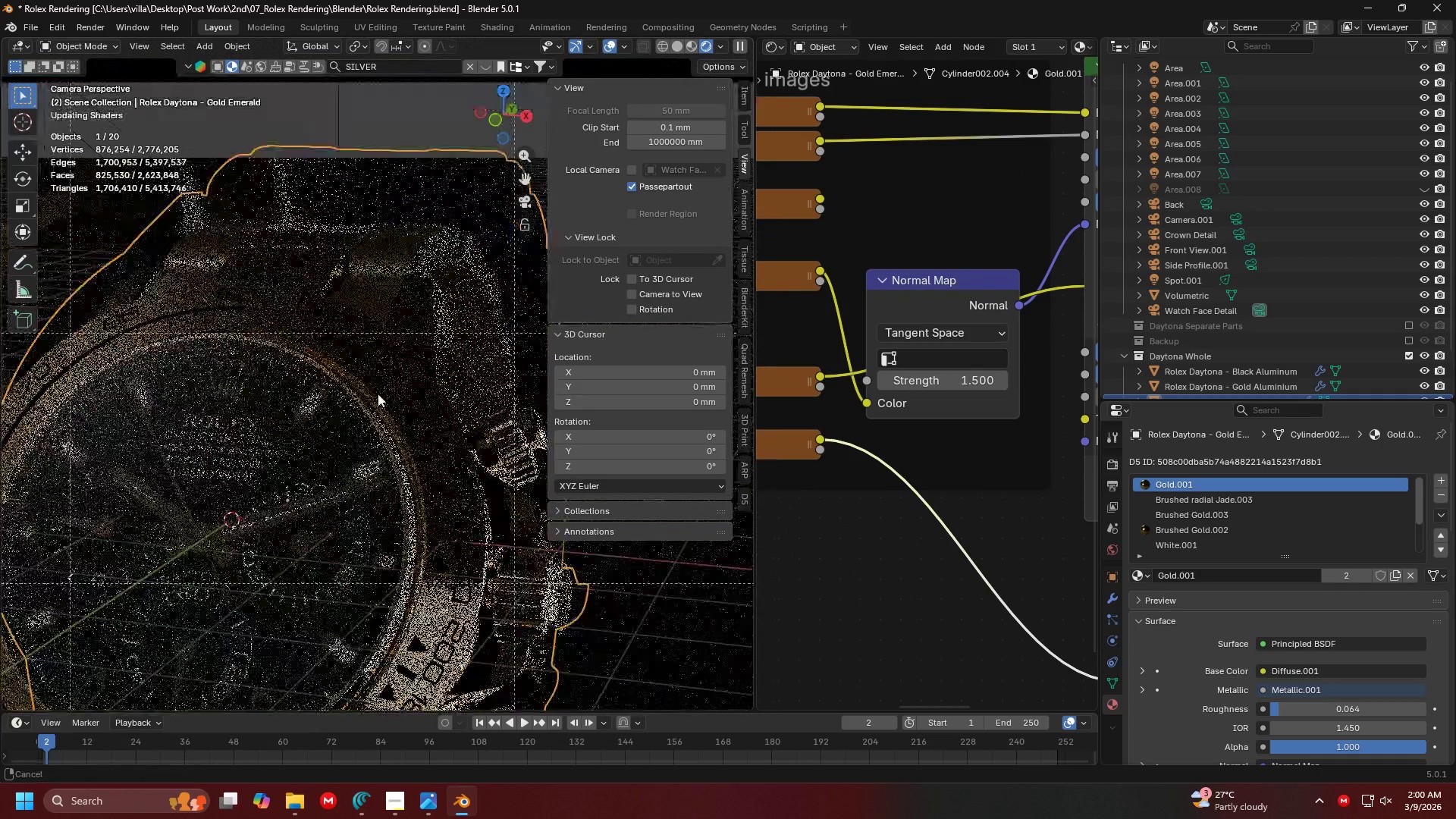 
key(Shift+ShiftLeft)
 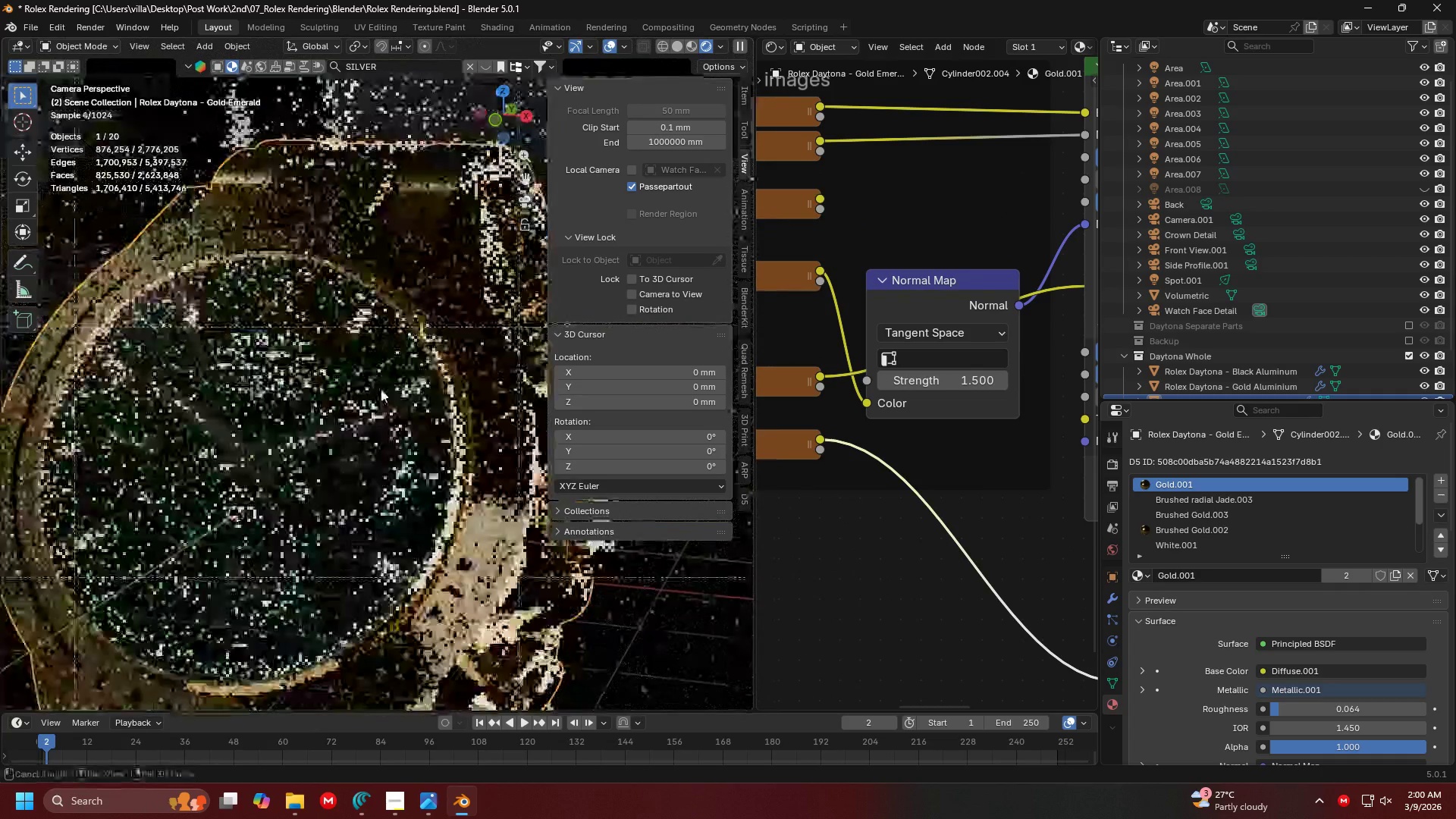 
key(Shift+ShiftLeft)
 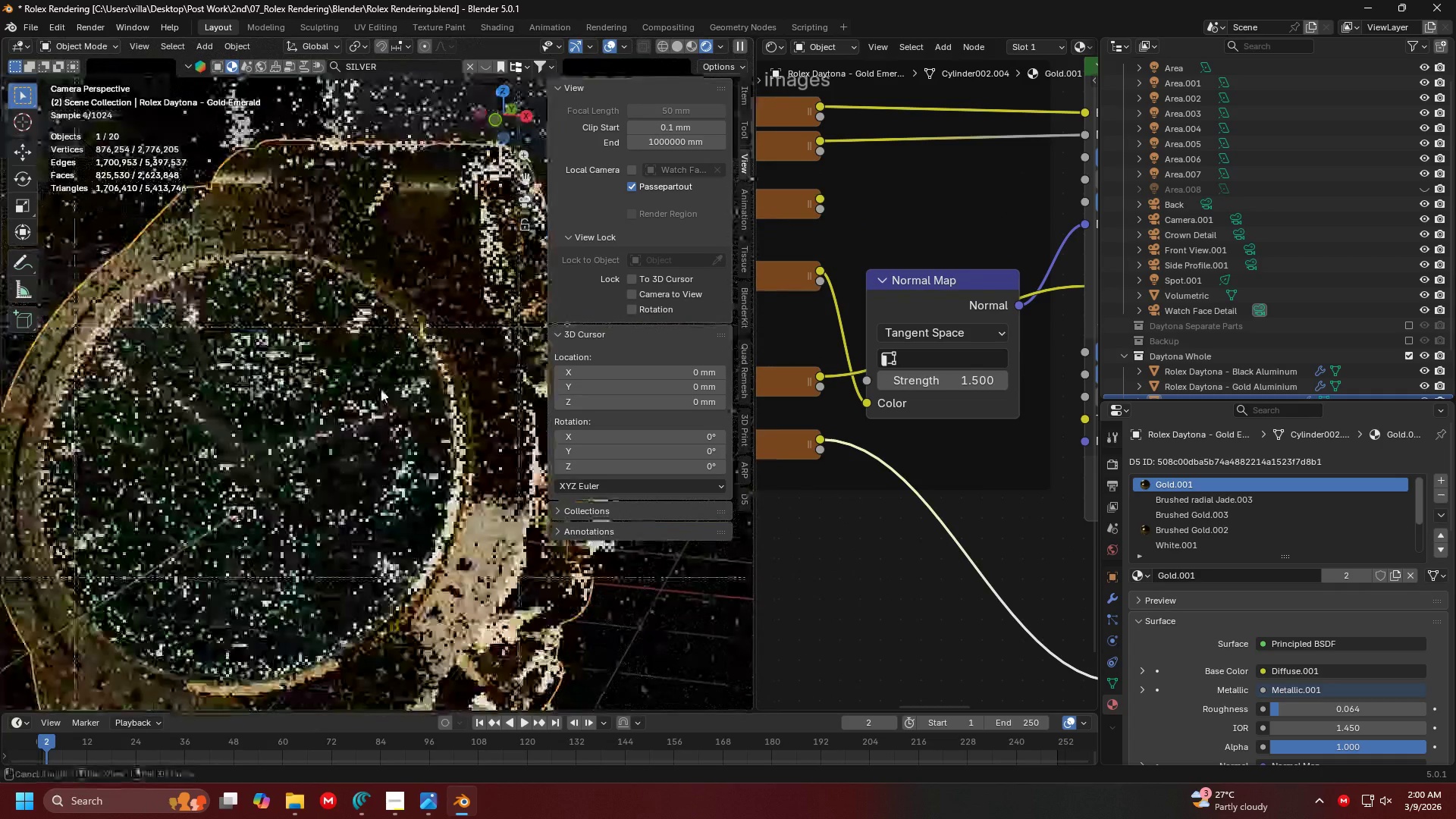 
key(Shift+ShiftLeft)
 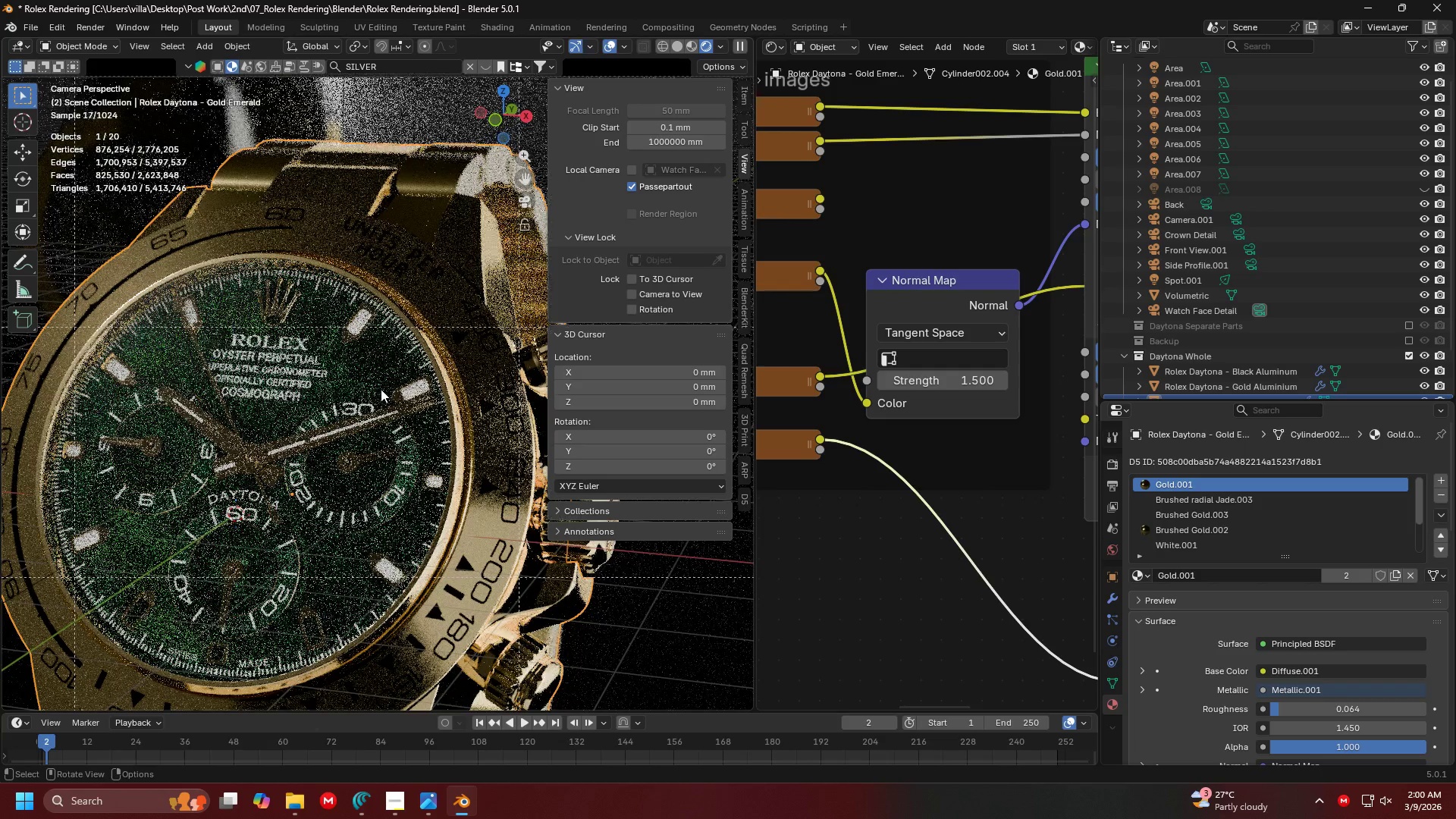 
hold_key(key=ShiftLeft, duration=0.41)
 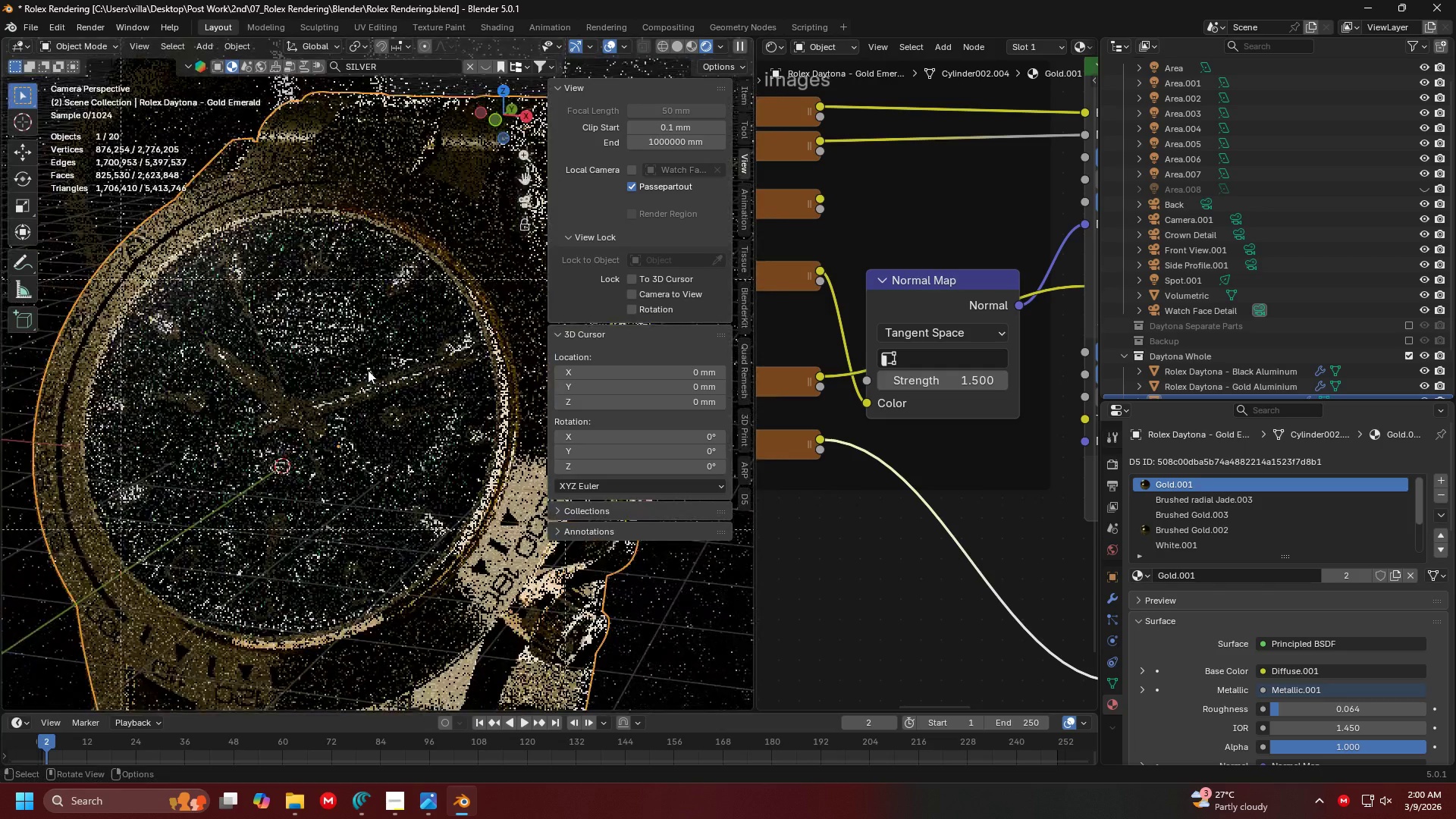 
scroll: coordinate [375, 376], scroll_direction: down, amount: 3.0
 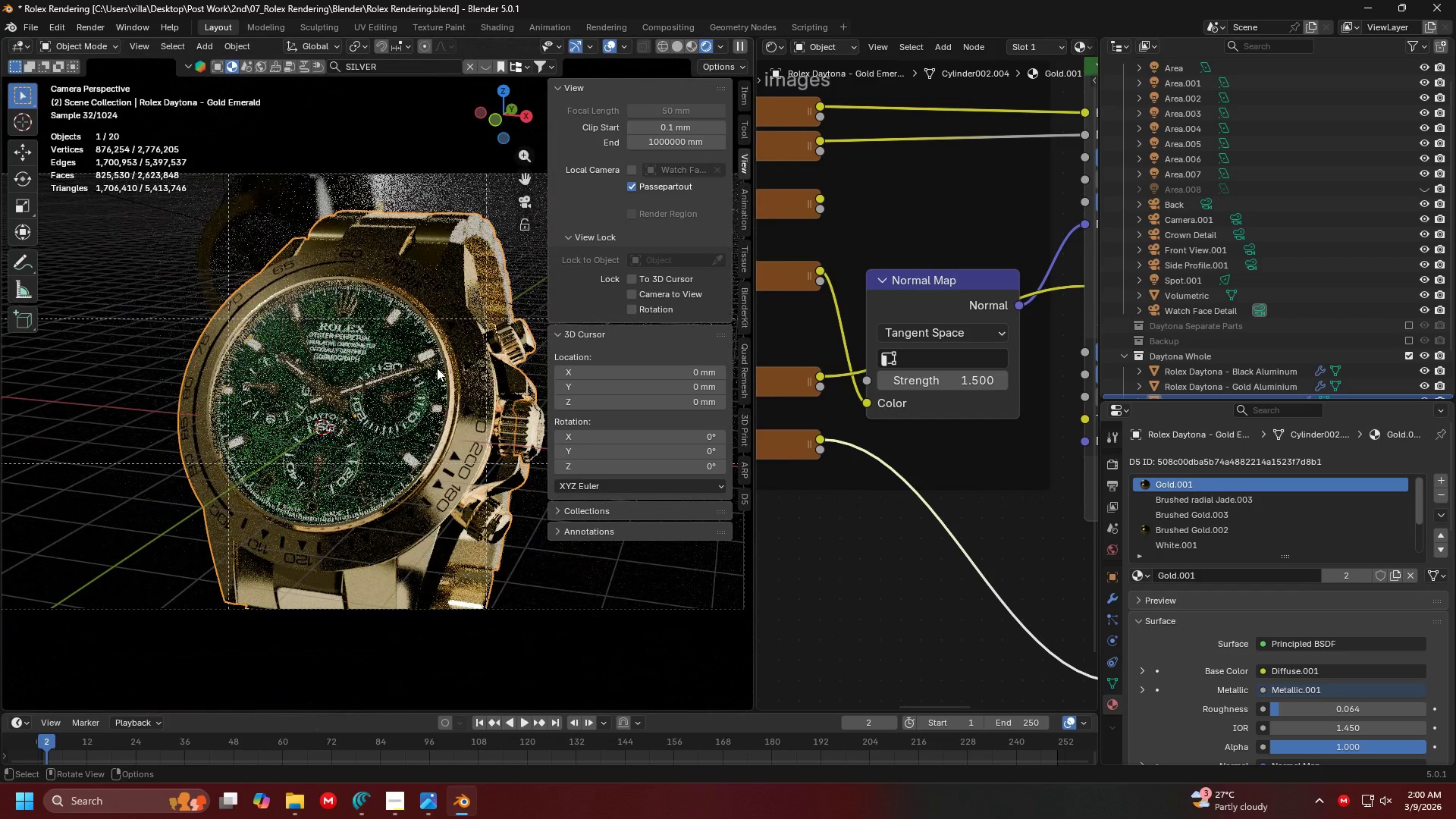 
key(Alt+AltLeft)
 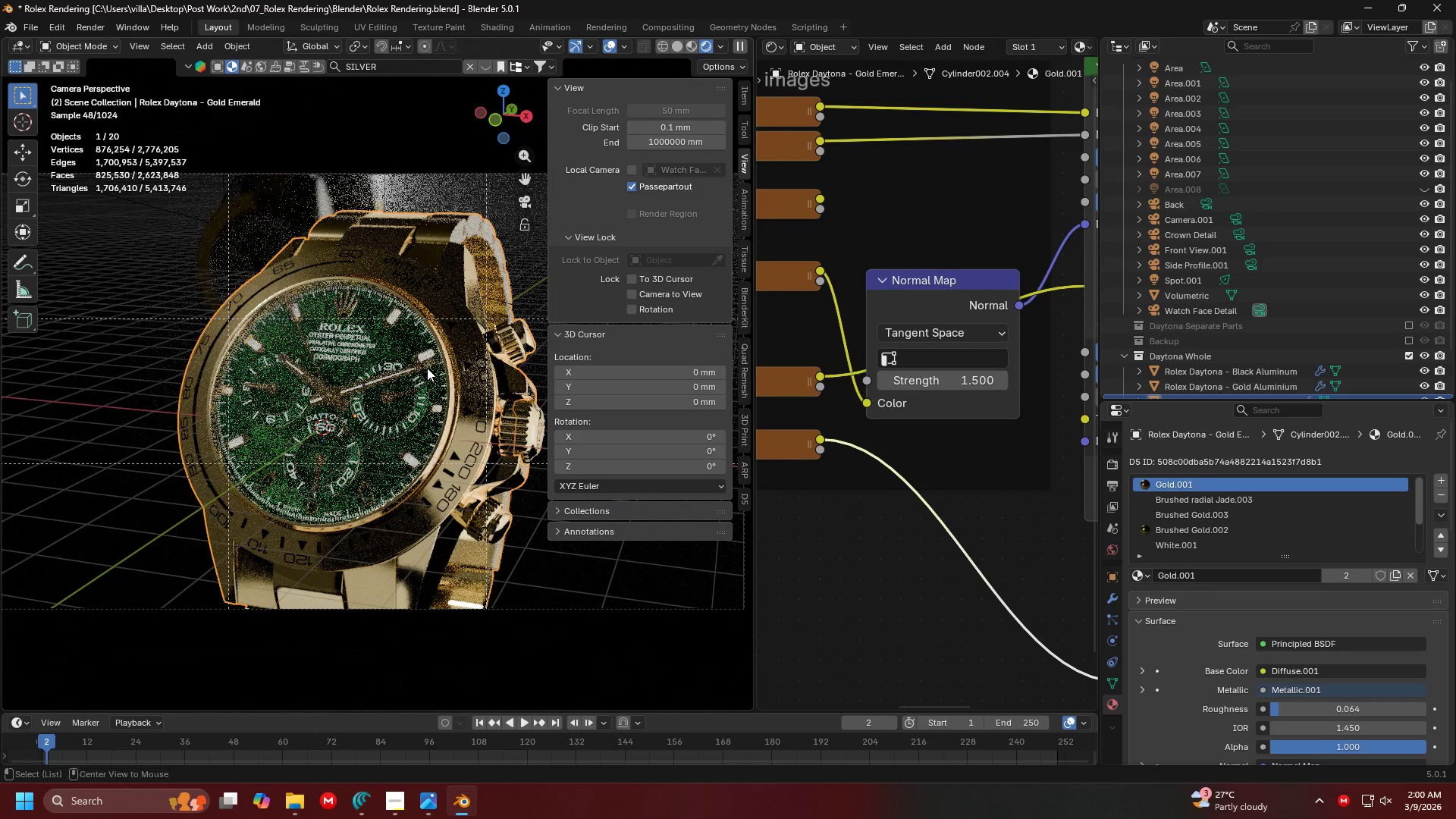 
key(Alt+Tab)
 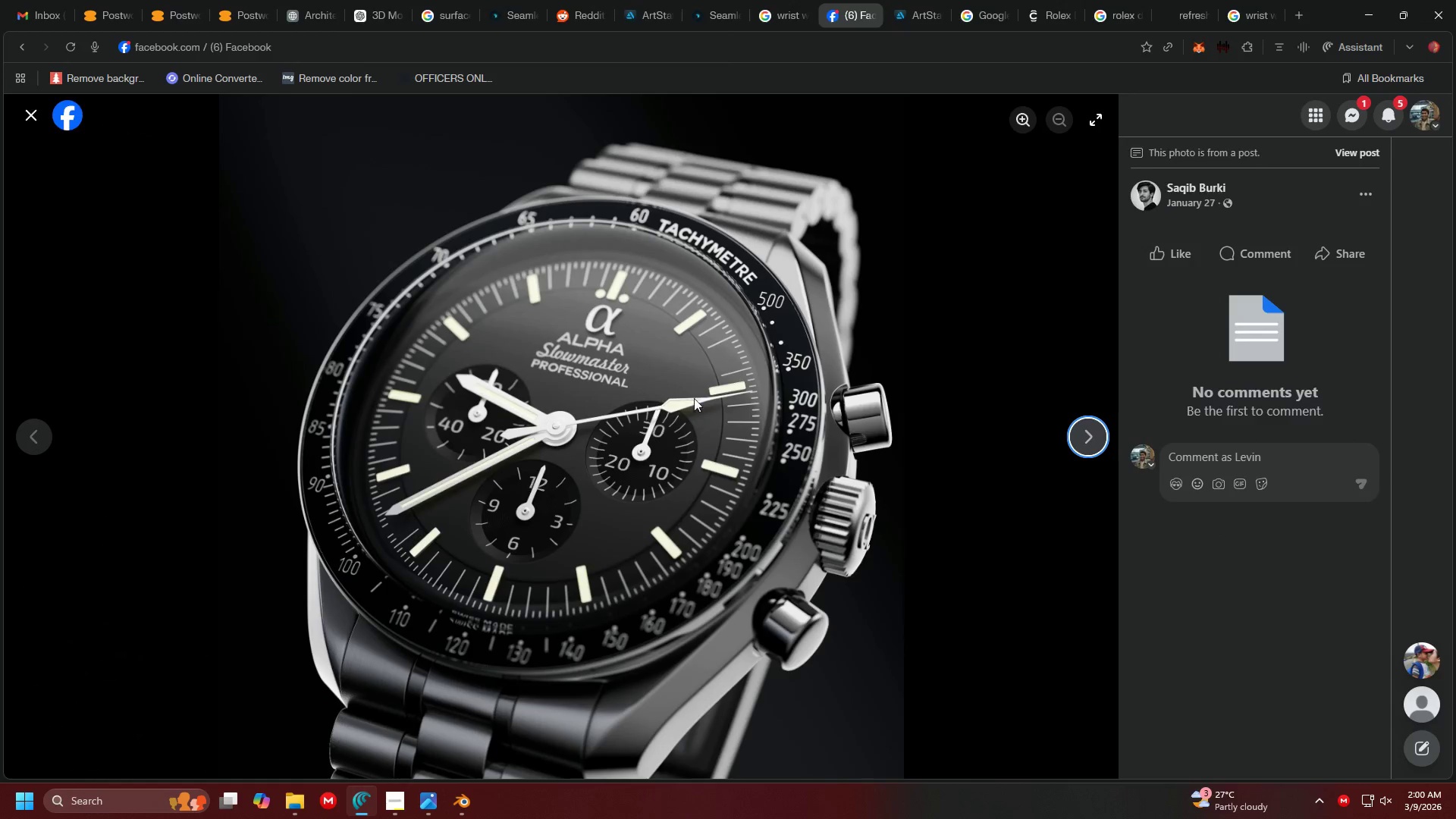 
key(Alt+AltLeft)
 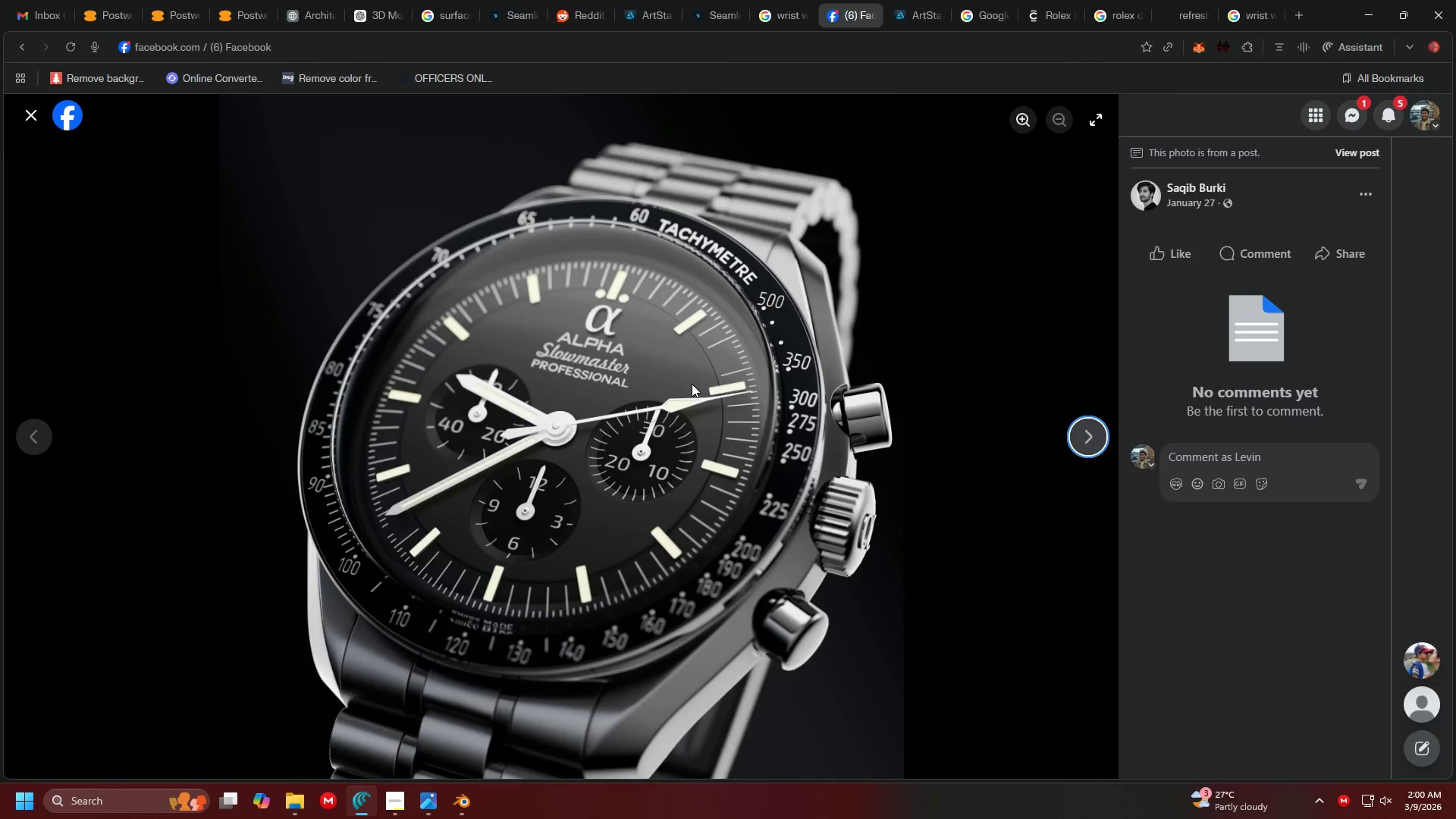 
key(Alt+Tab)
 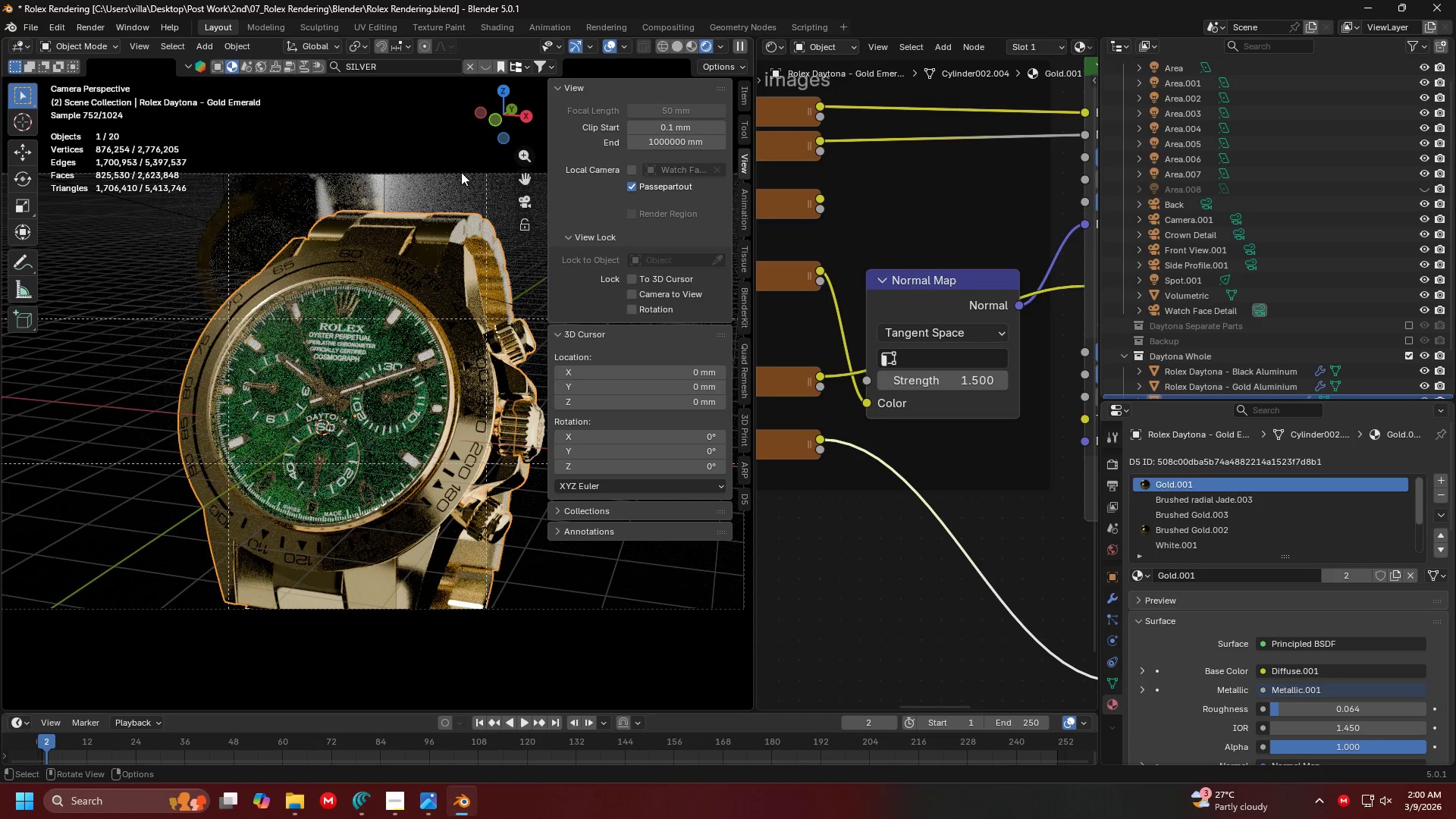 
left_click([438, 196])
 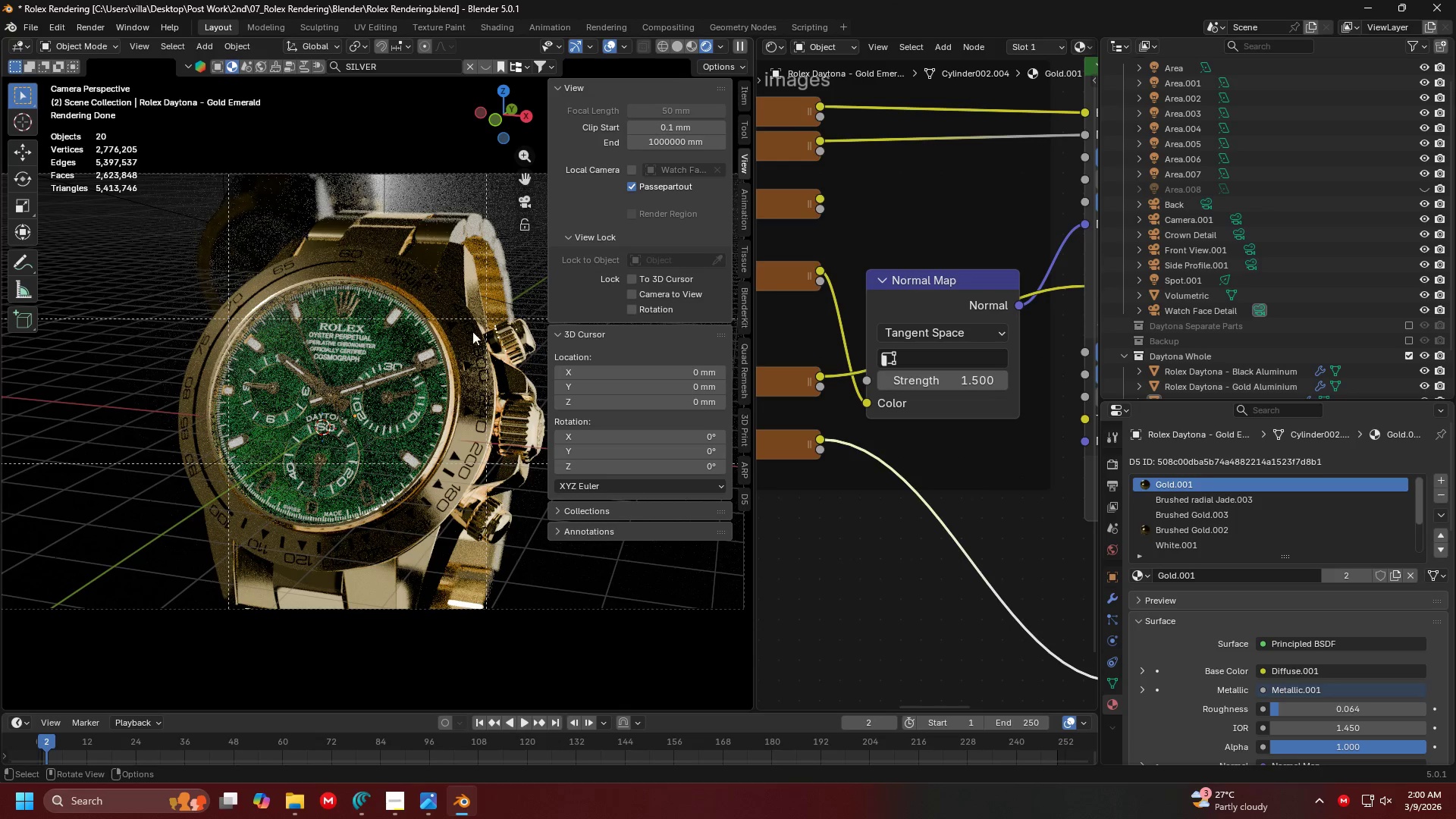 
type(nnn)
 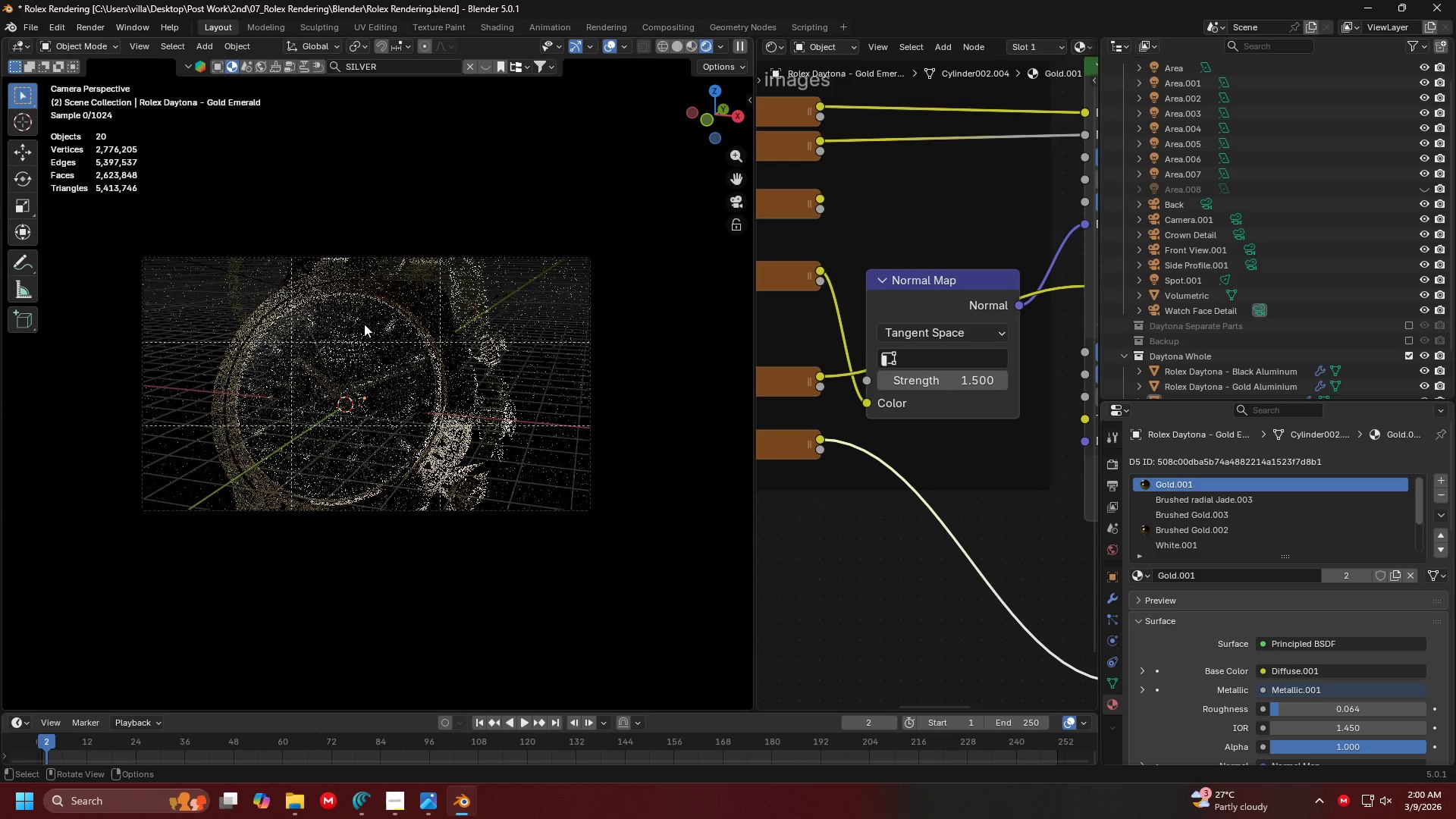 
key(Shift+ShiftLeft)
 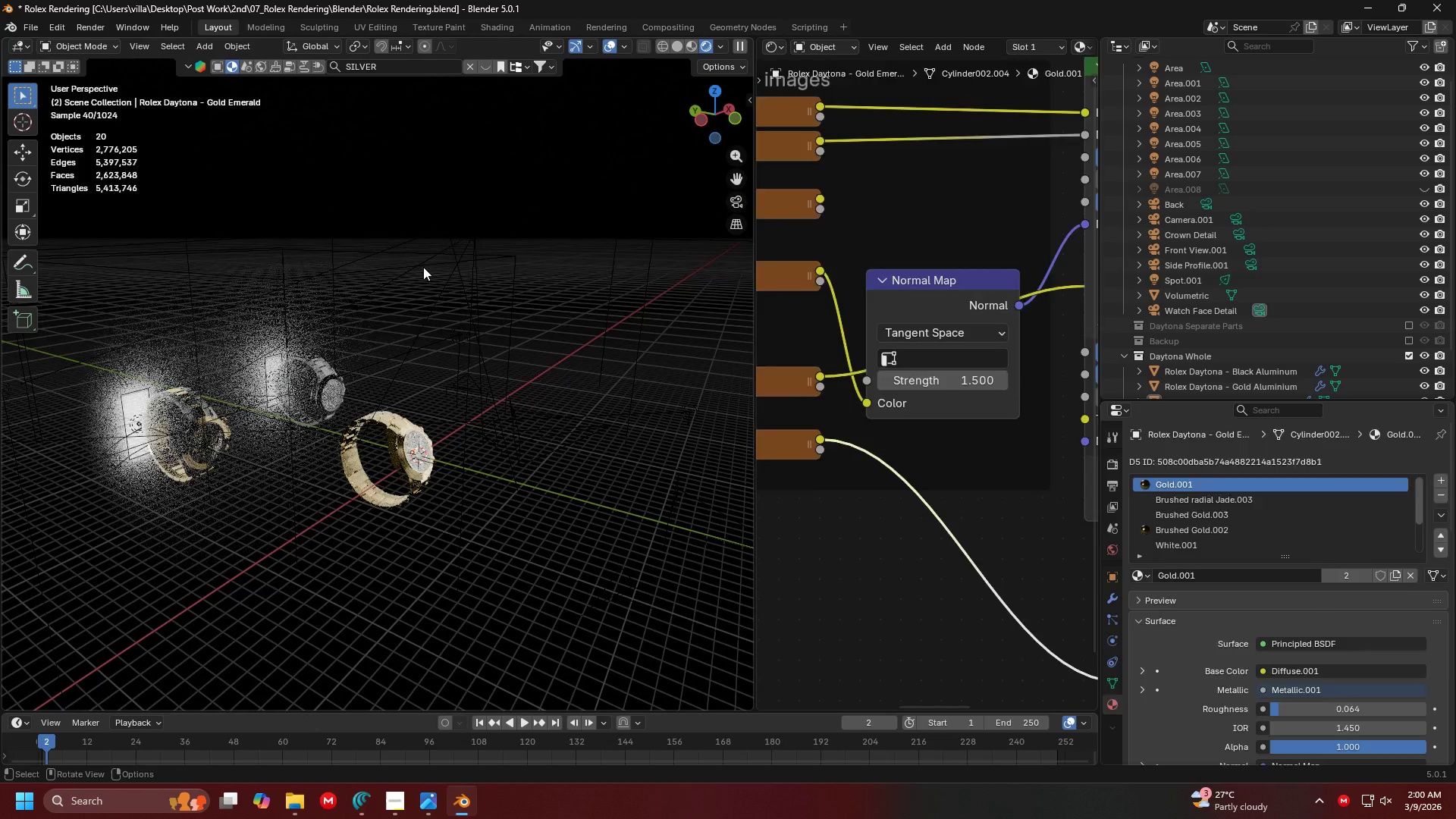 
scroll: coordinate [485, 334], scroll_direction: down, amount: 9.0
 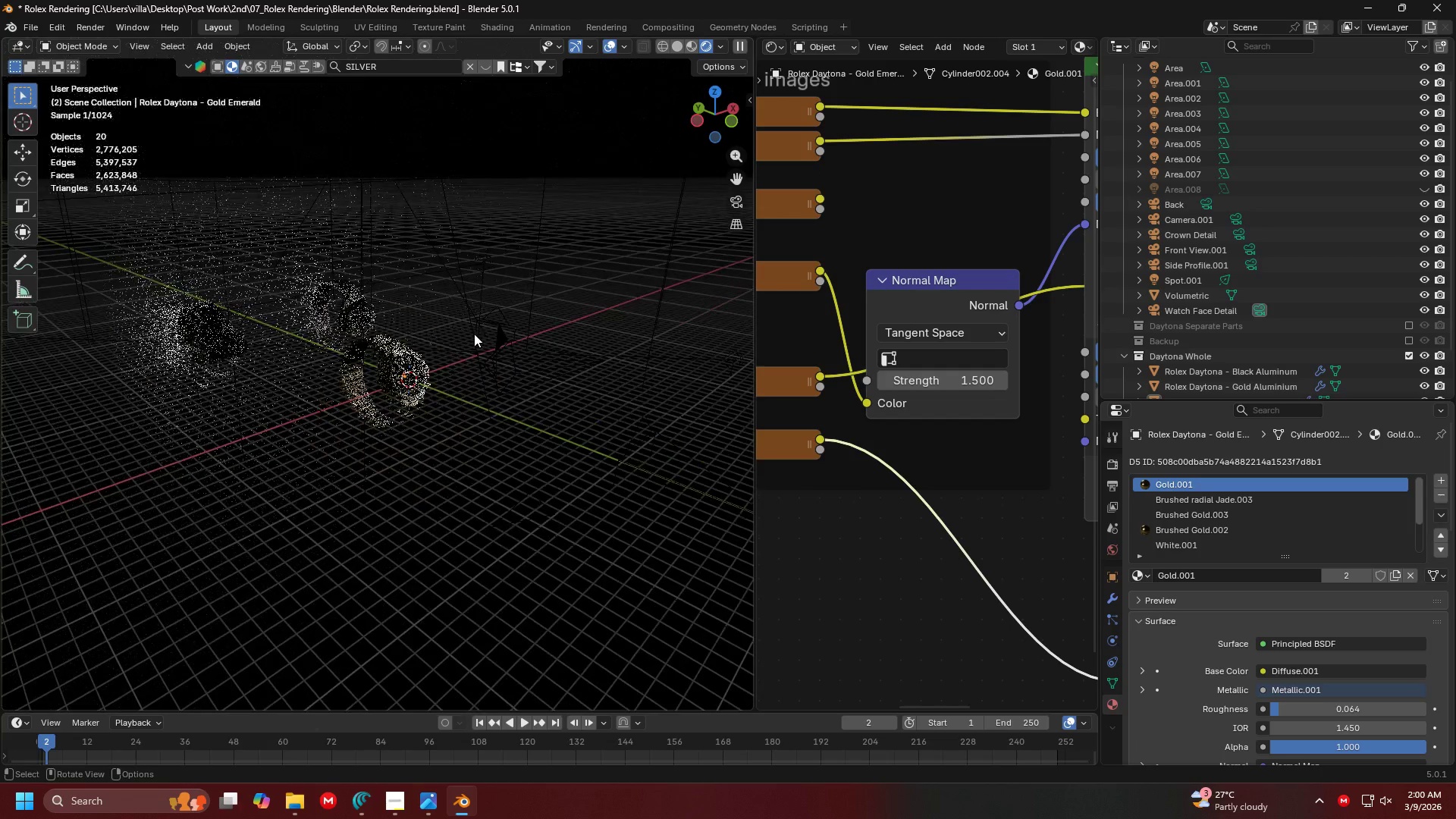 
double_click([335, 246])
 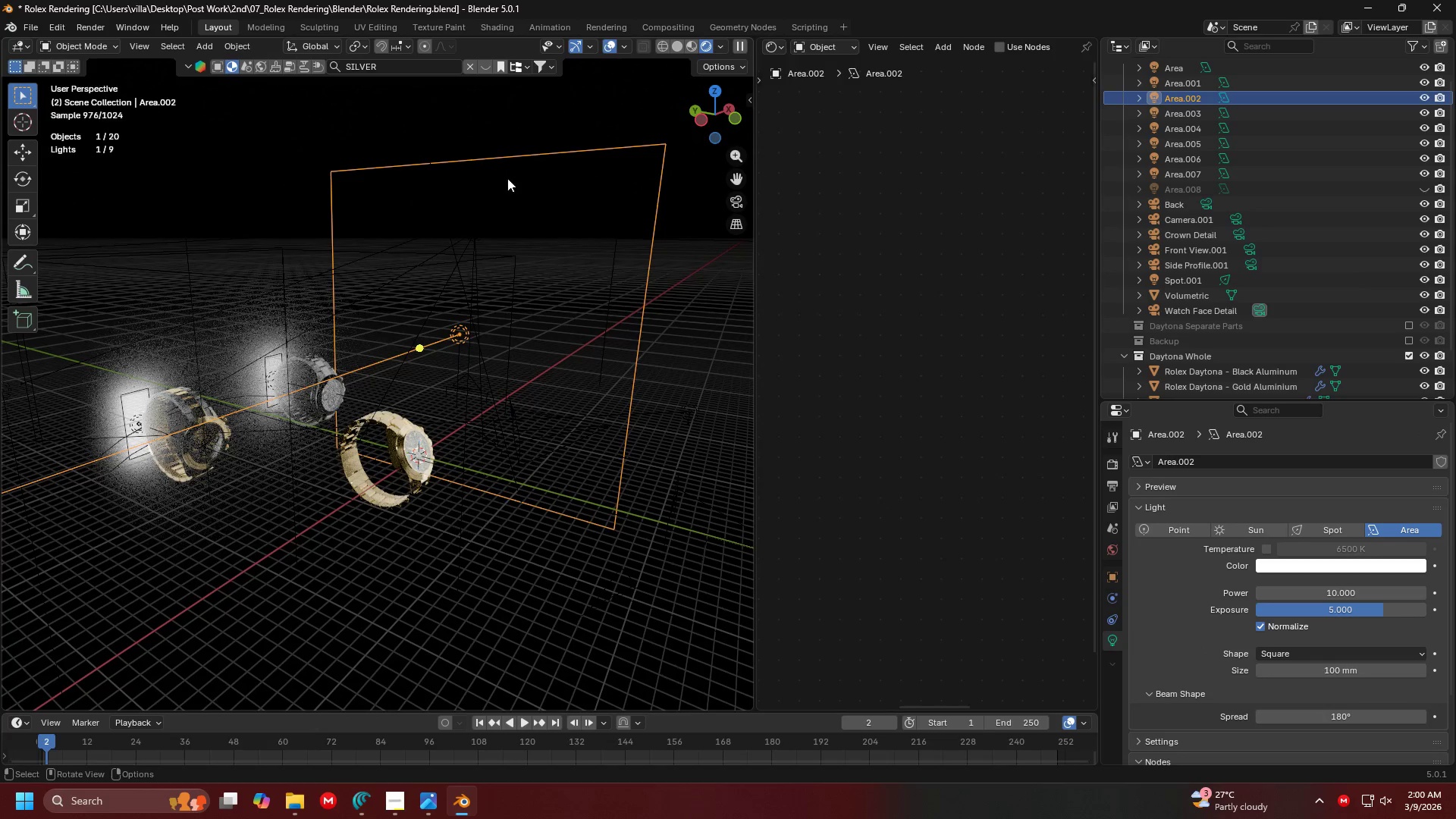 
scroll: coordinate [447, 258], scroll_direction: down, amount: 8.0
 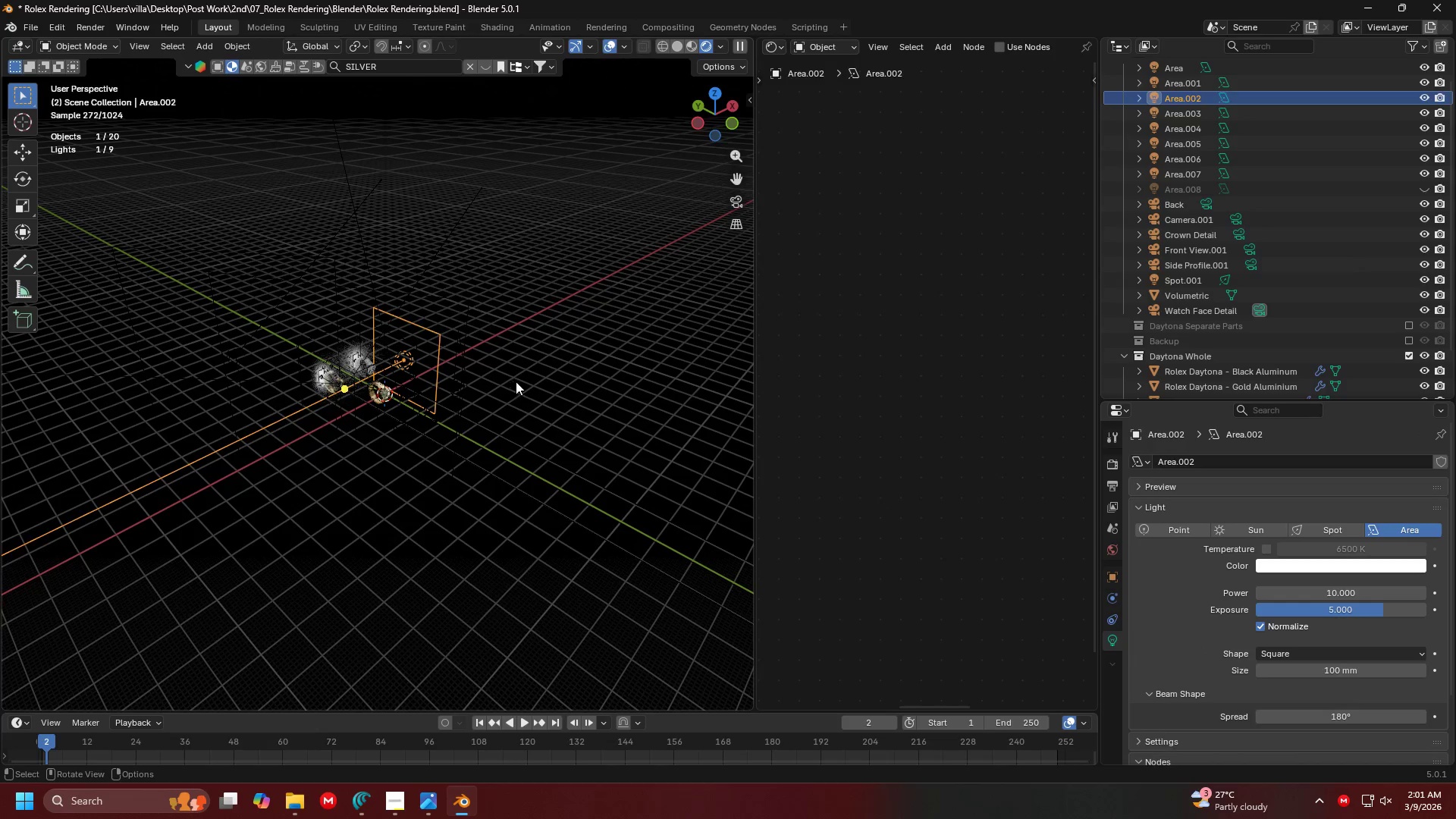 
double_click([554, 425])
 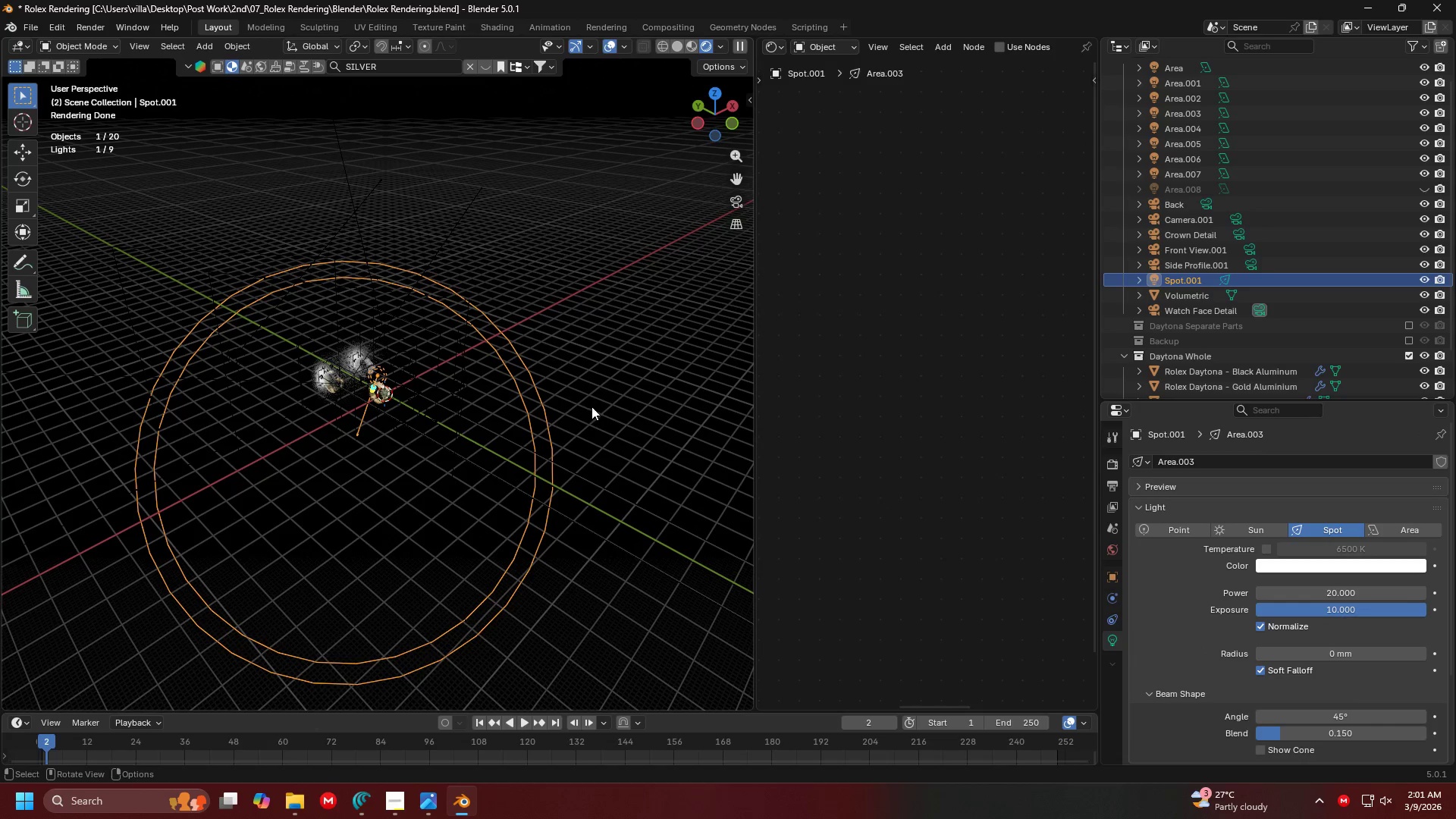 
left_click([626, 405])
 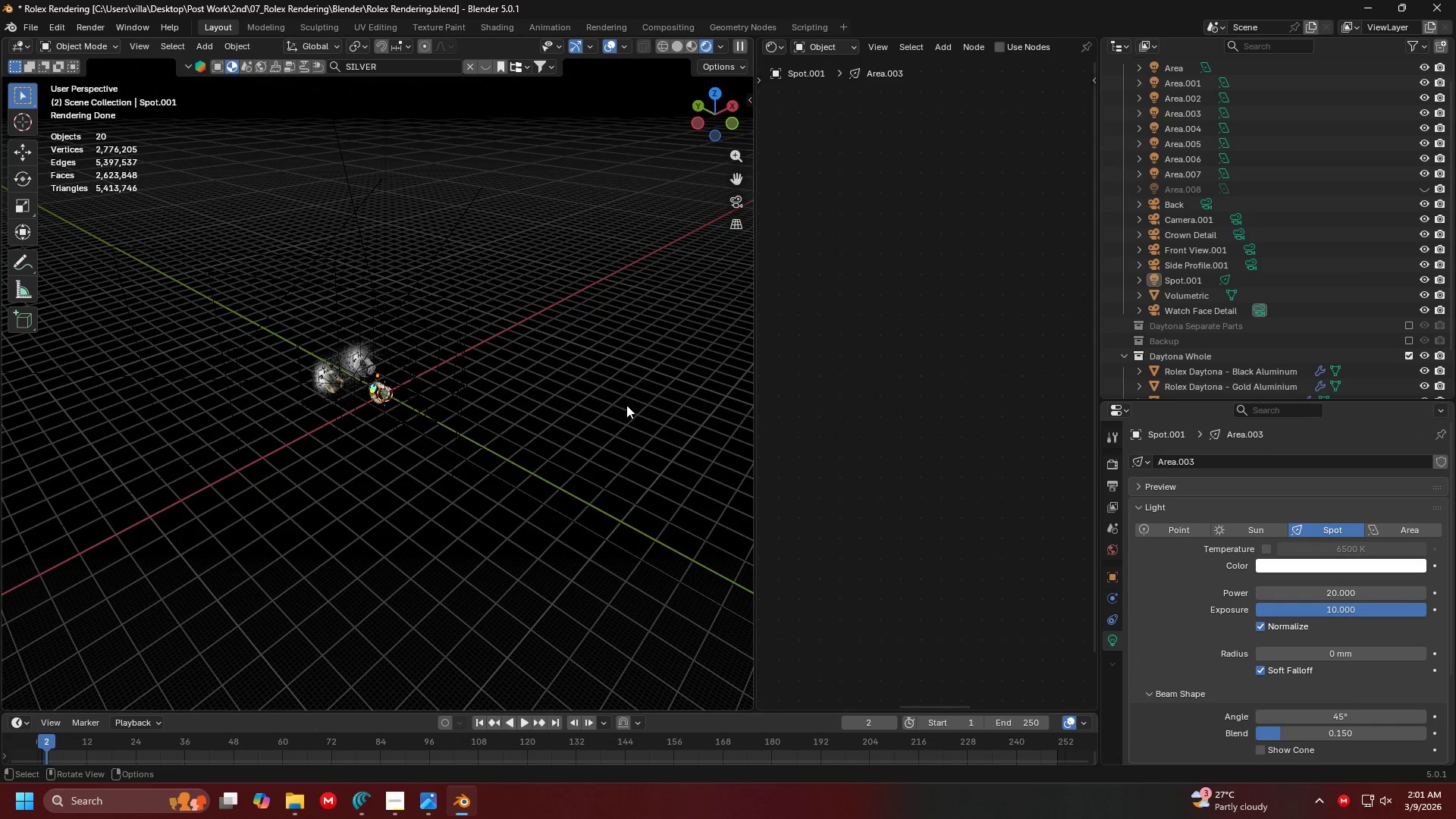 
type(CA)
 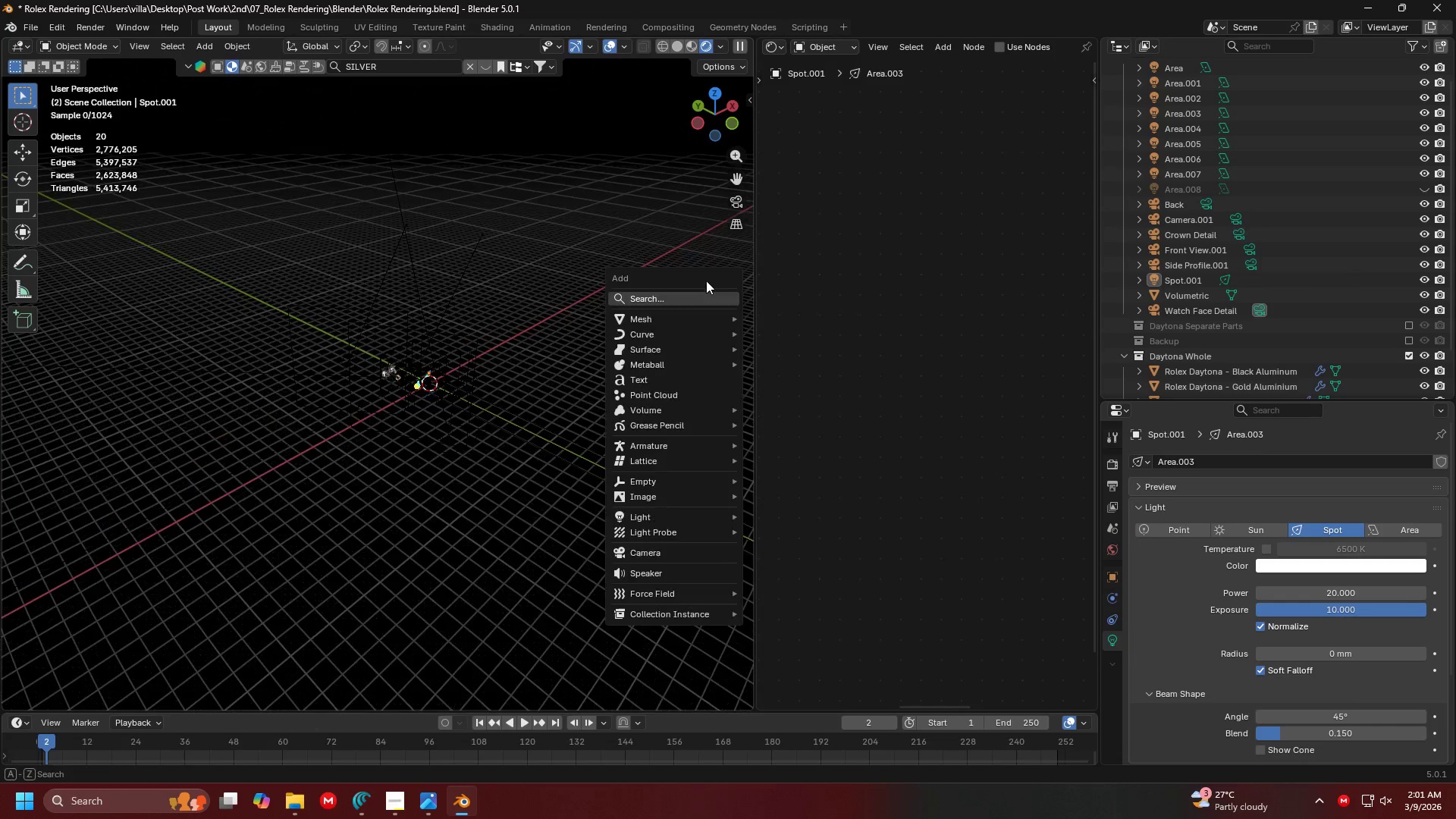 
scroll: coordinate [483, 379], scroll_direction: up, amount: 9.0
 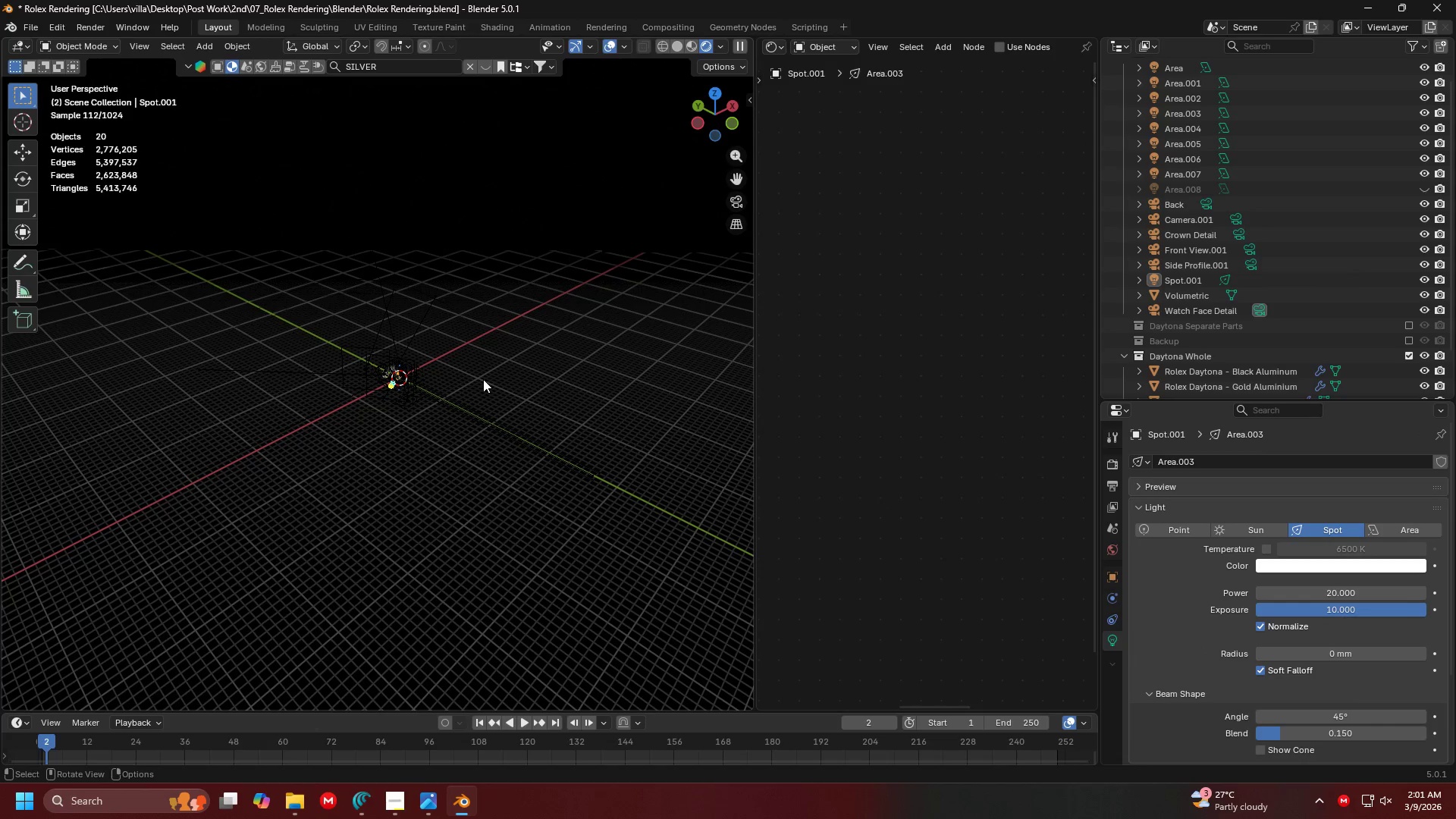 
left_click([795, 559])
 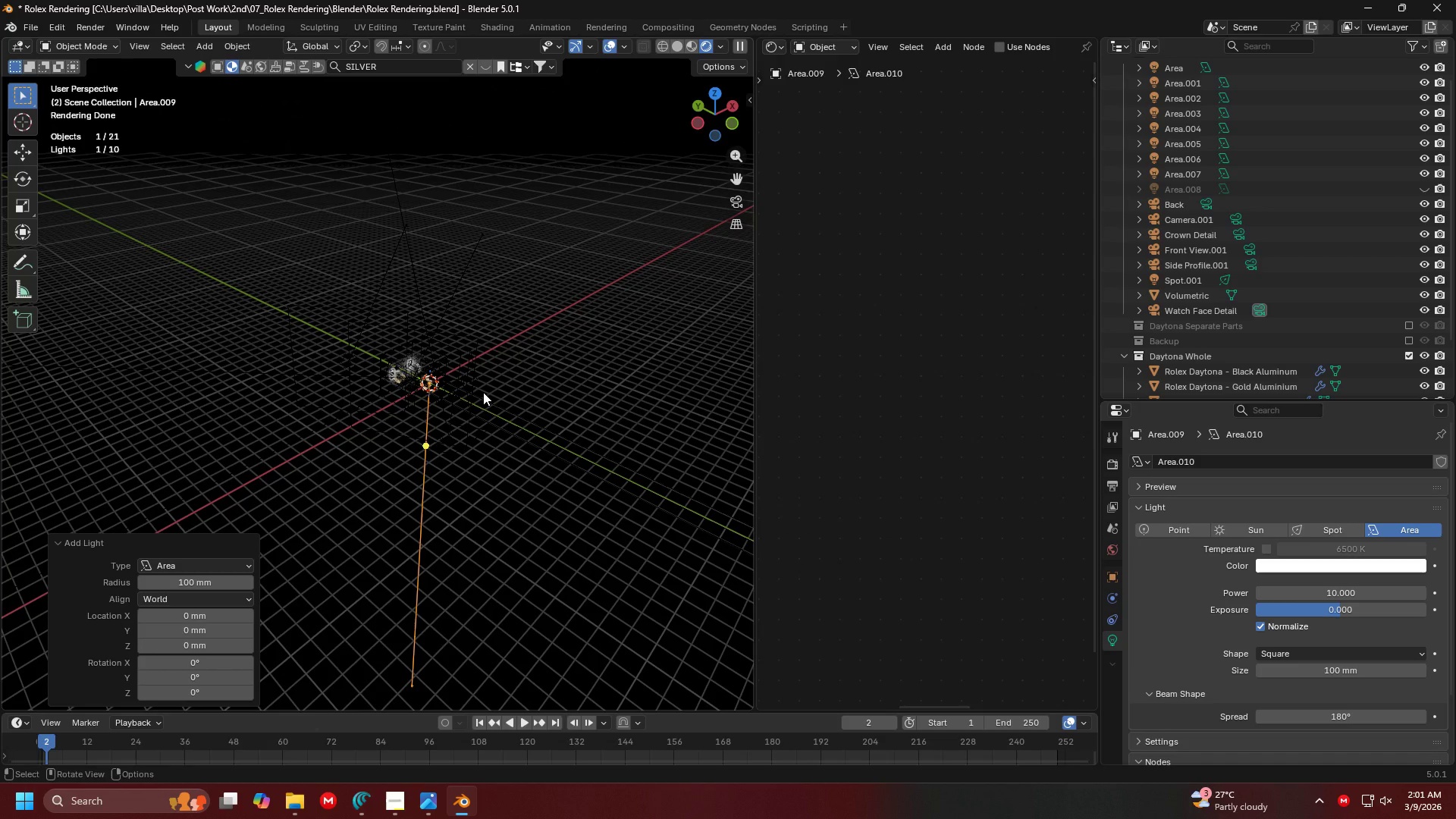 
key(0)
 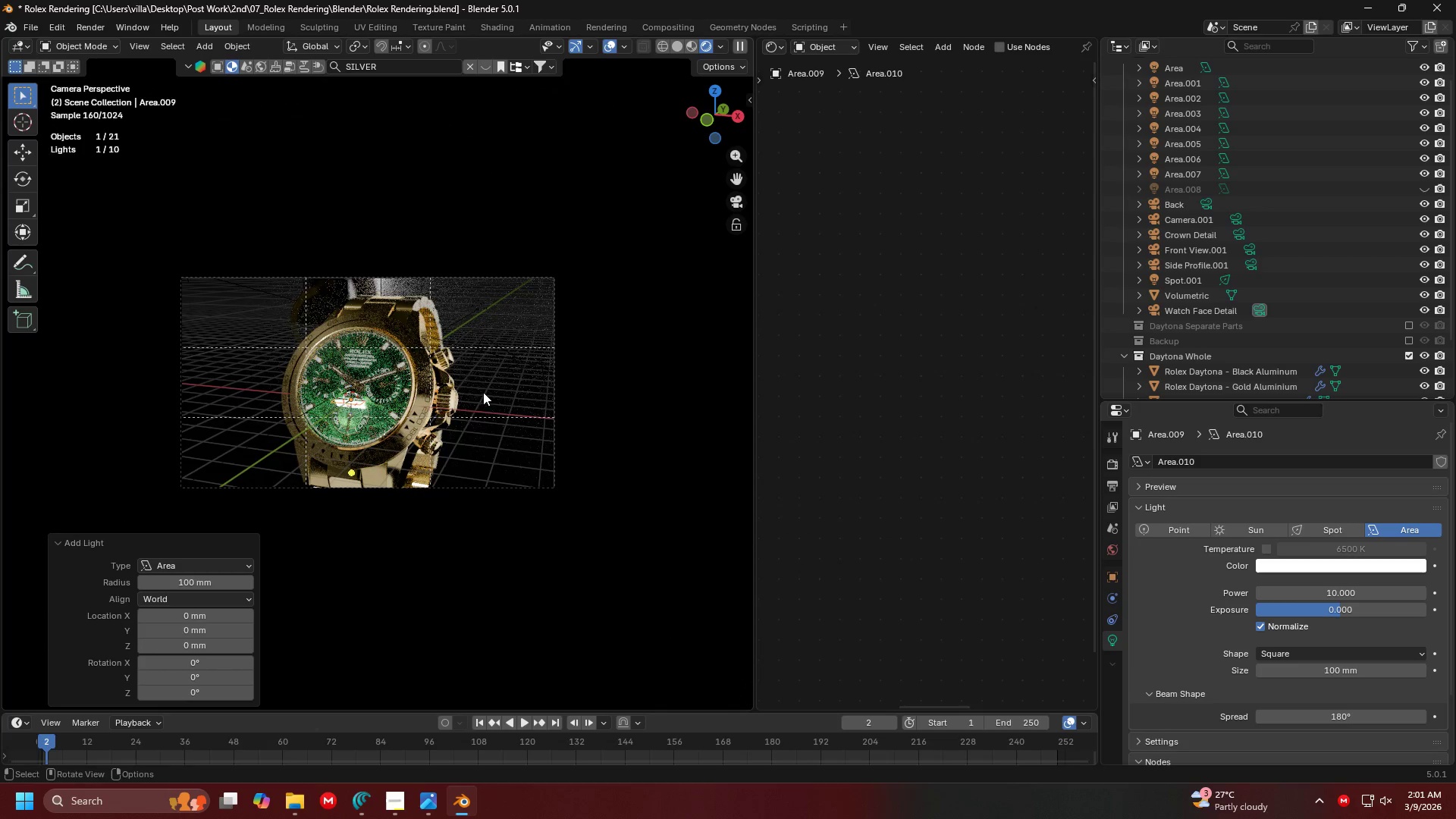 
scroll: coordinate [491, 378], scroll_direction: up, amount: 2.0
 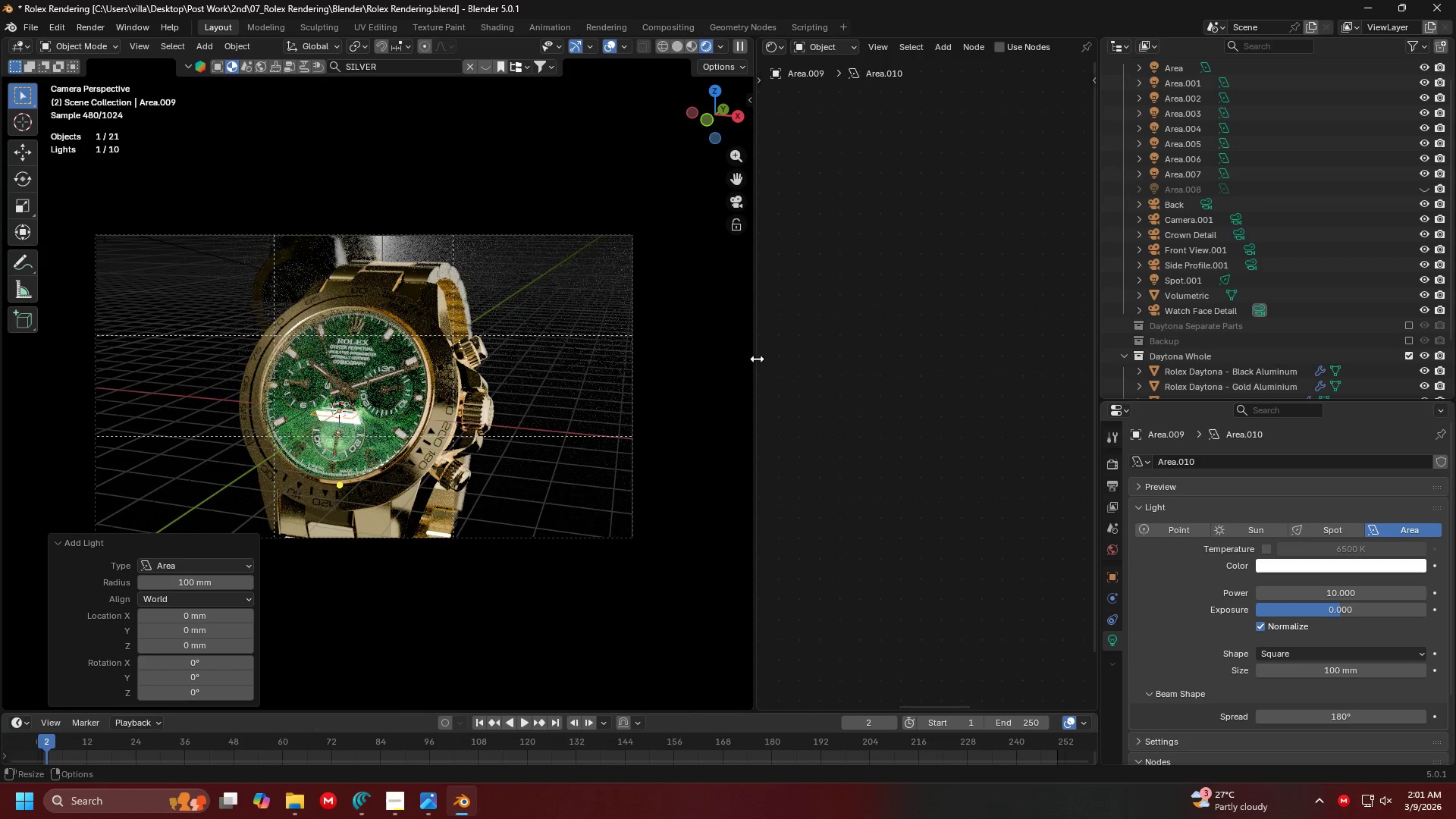 
left_click_drag(start_coordinate=[756, 359], to_coordinate=[475, 350])
 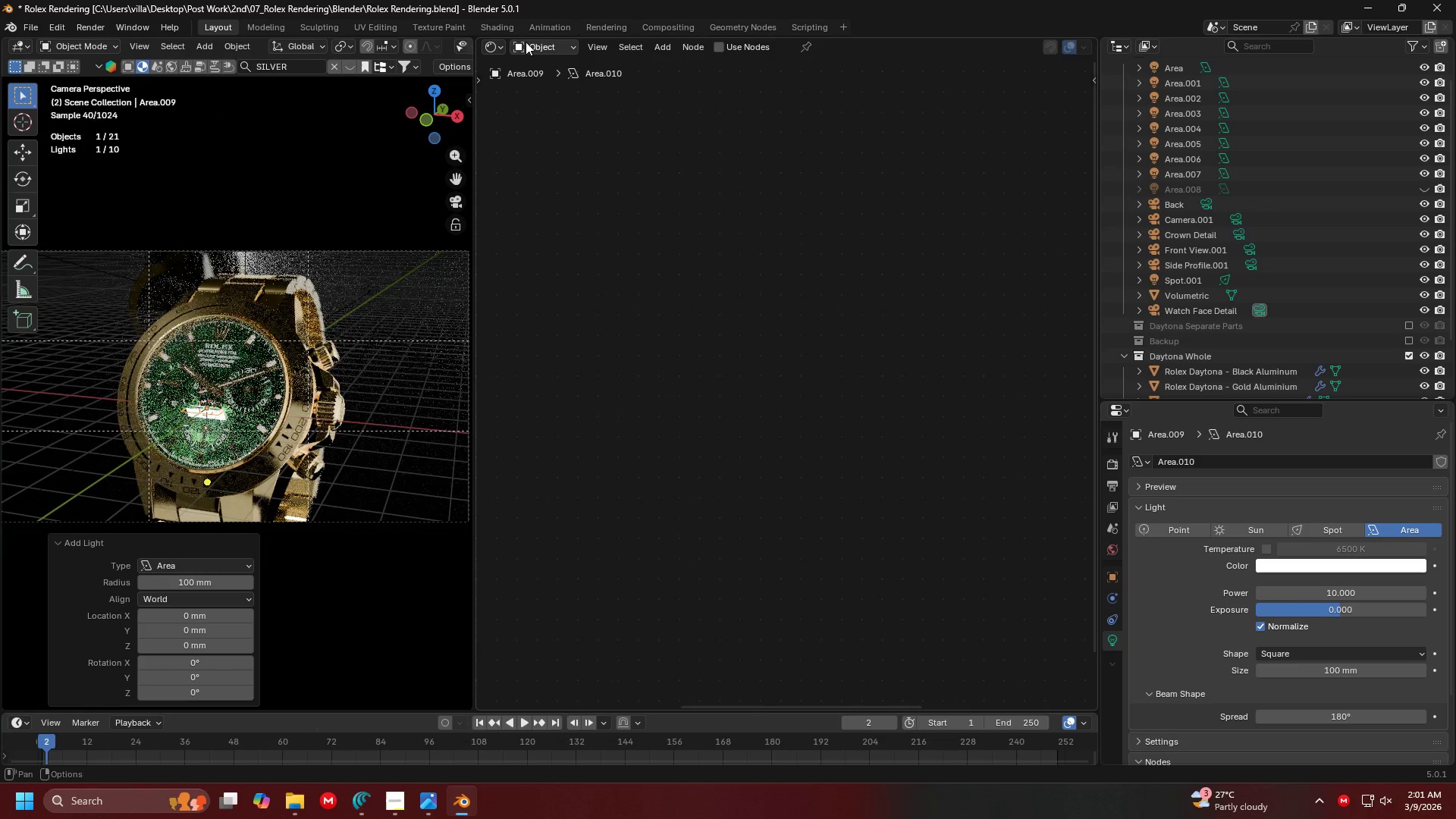 
left_click([490, 49])
 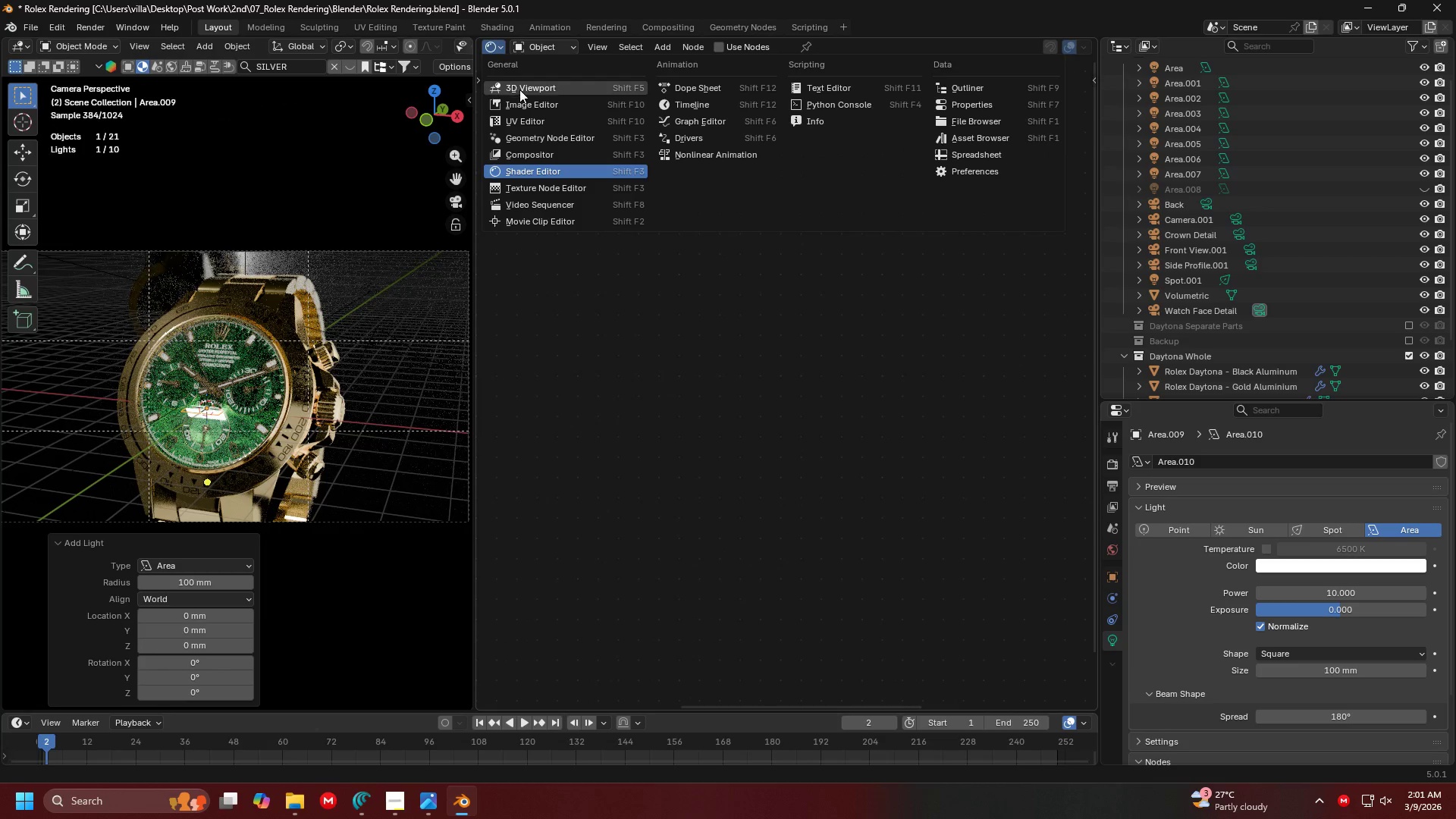 
left_click([521, 90])
 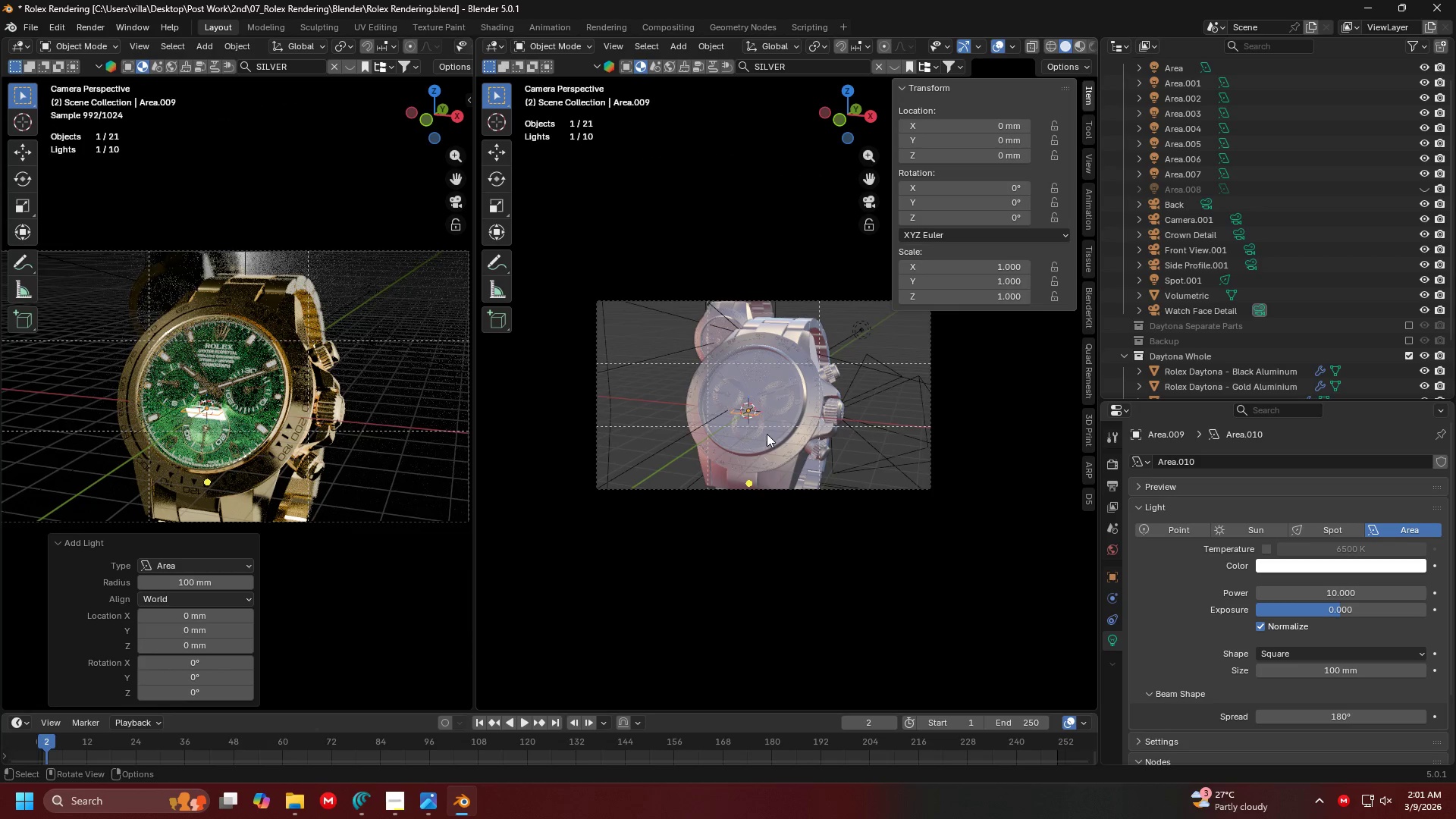 
key(Shift+ShiftLeft)
 